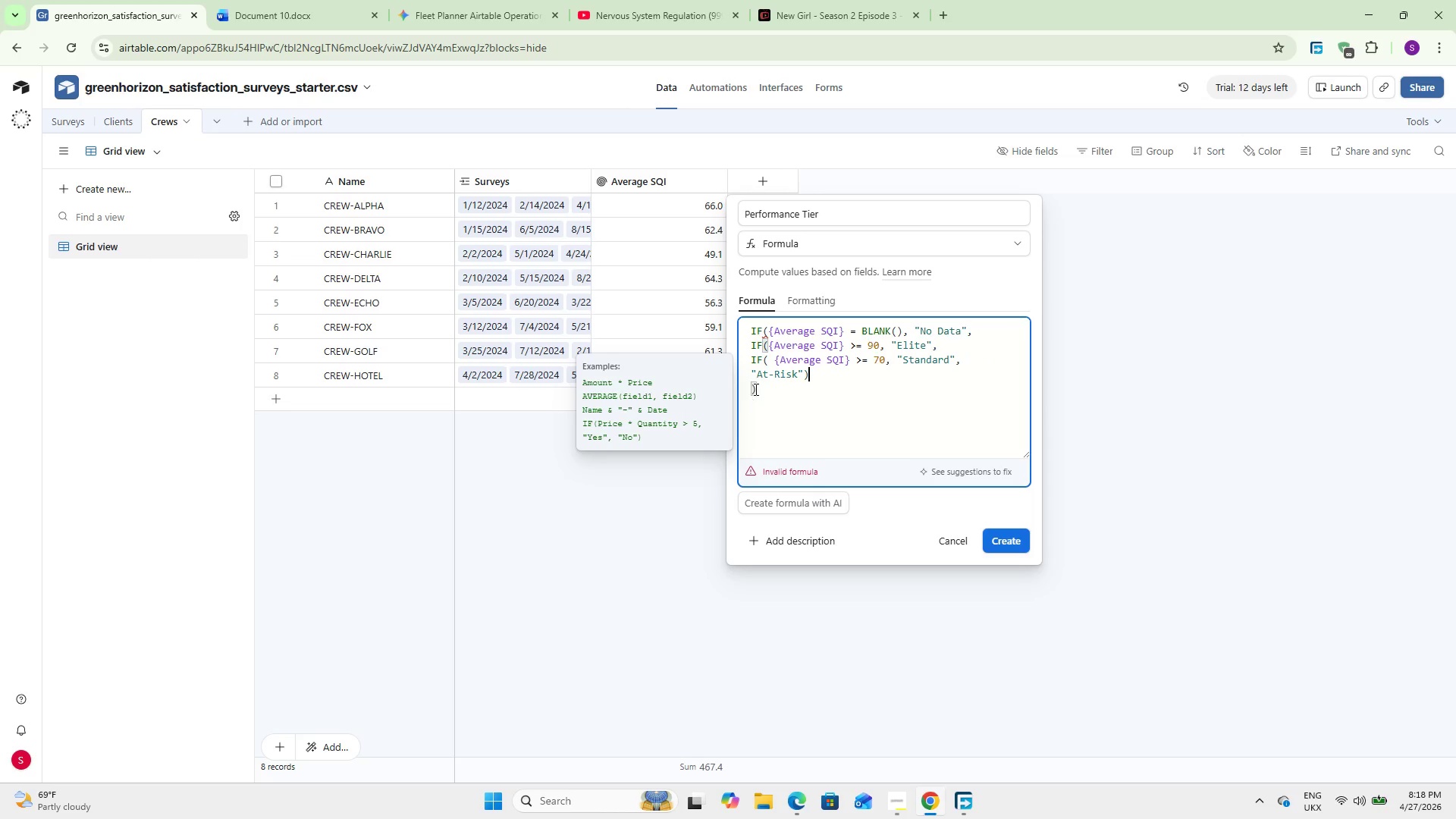 
key(Backspace)
 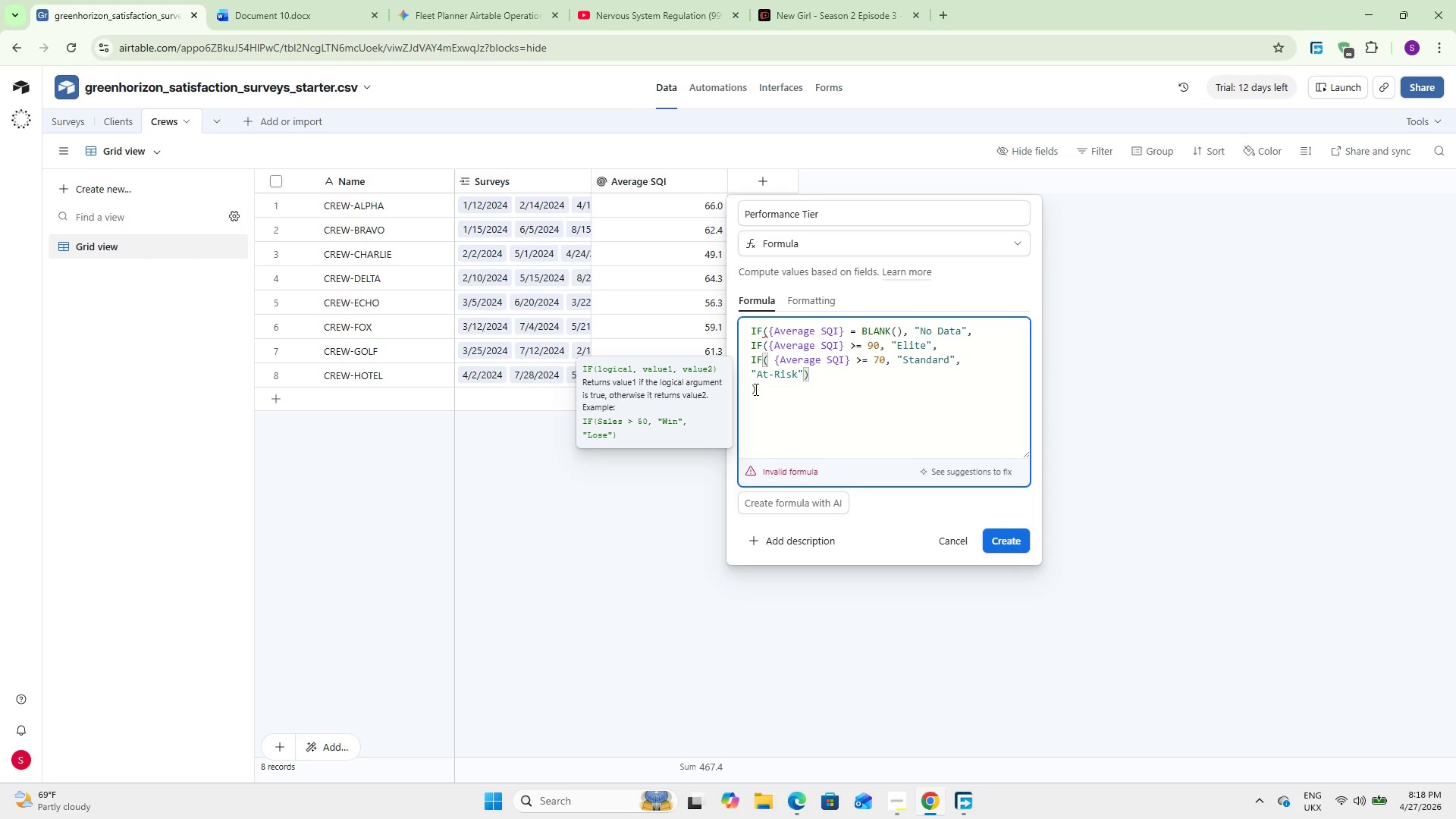 
key(ArrowDown)
 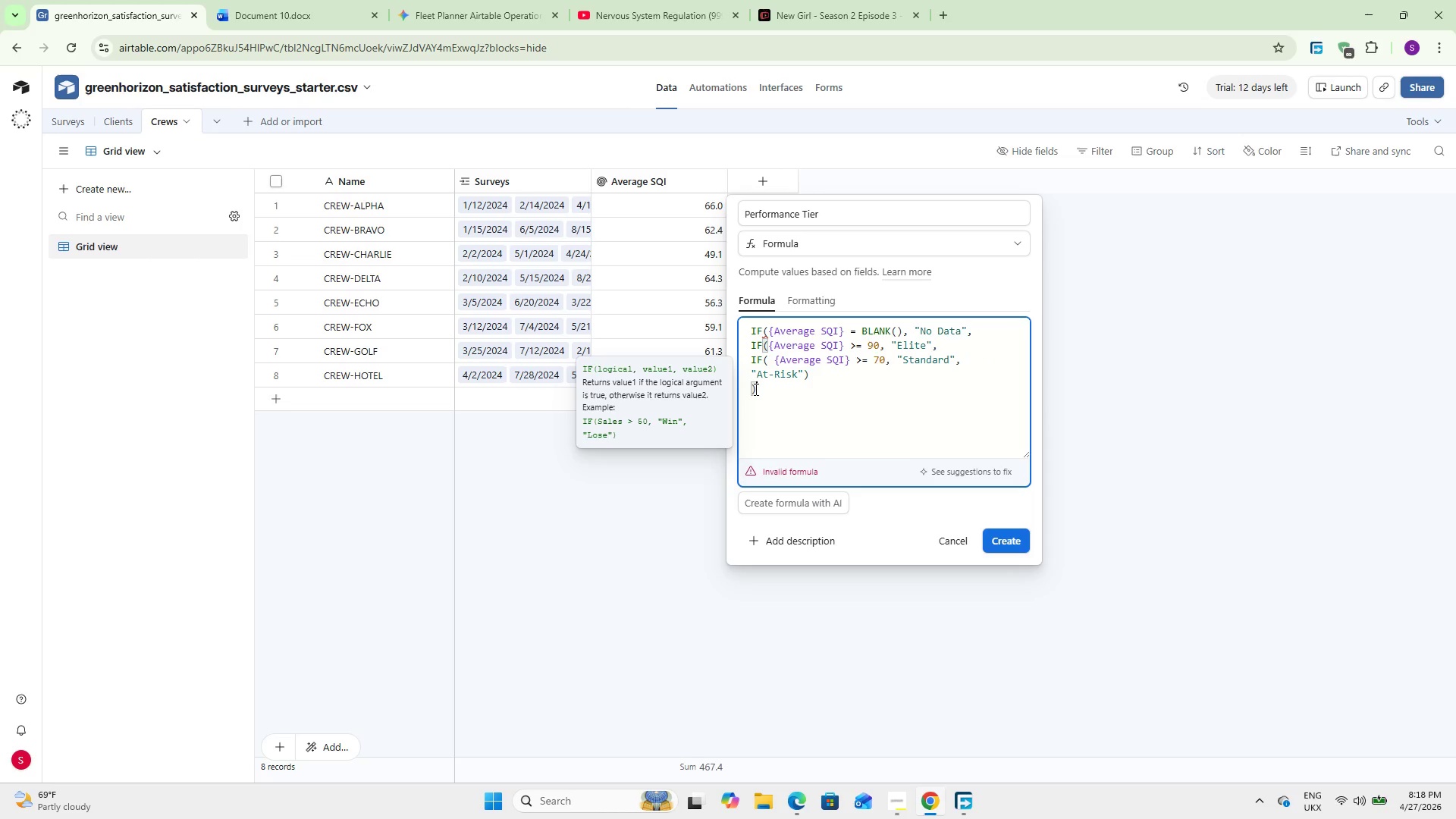 
key(ArrowDown)
 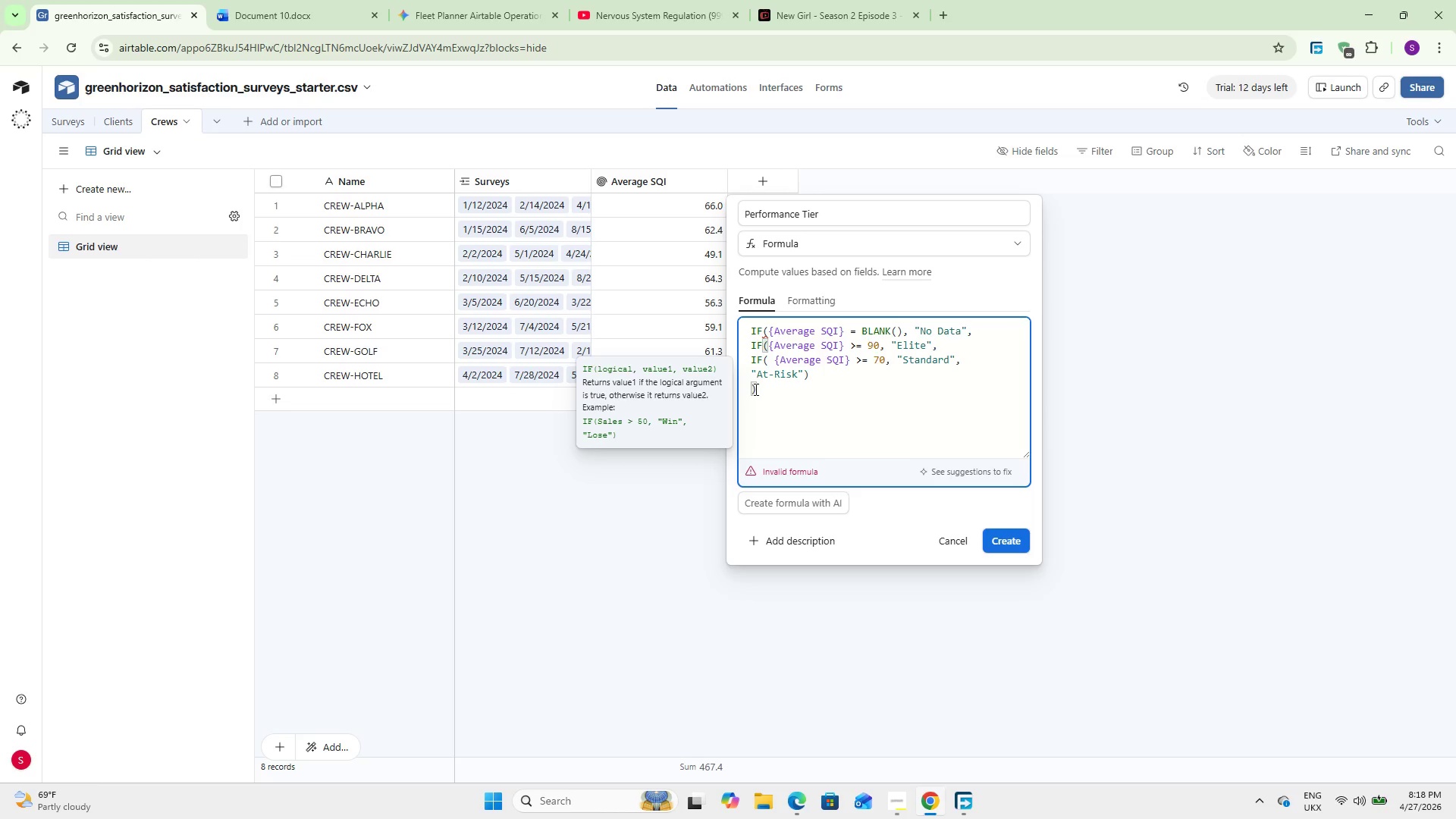 
key(ArrowUp)
 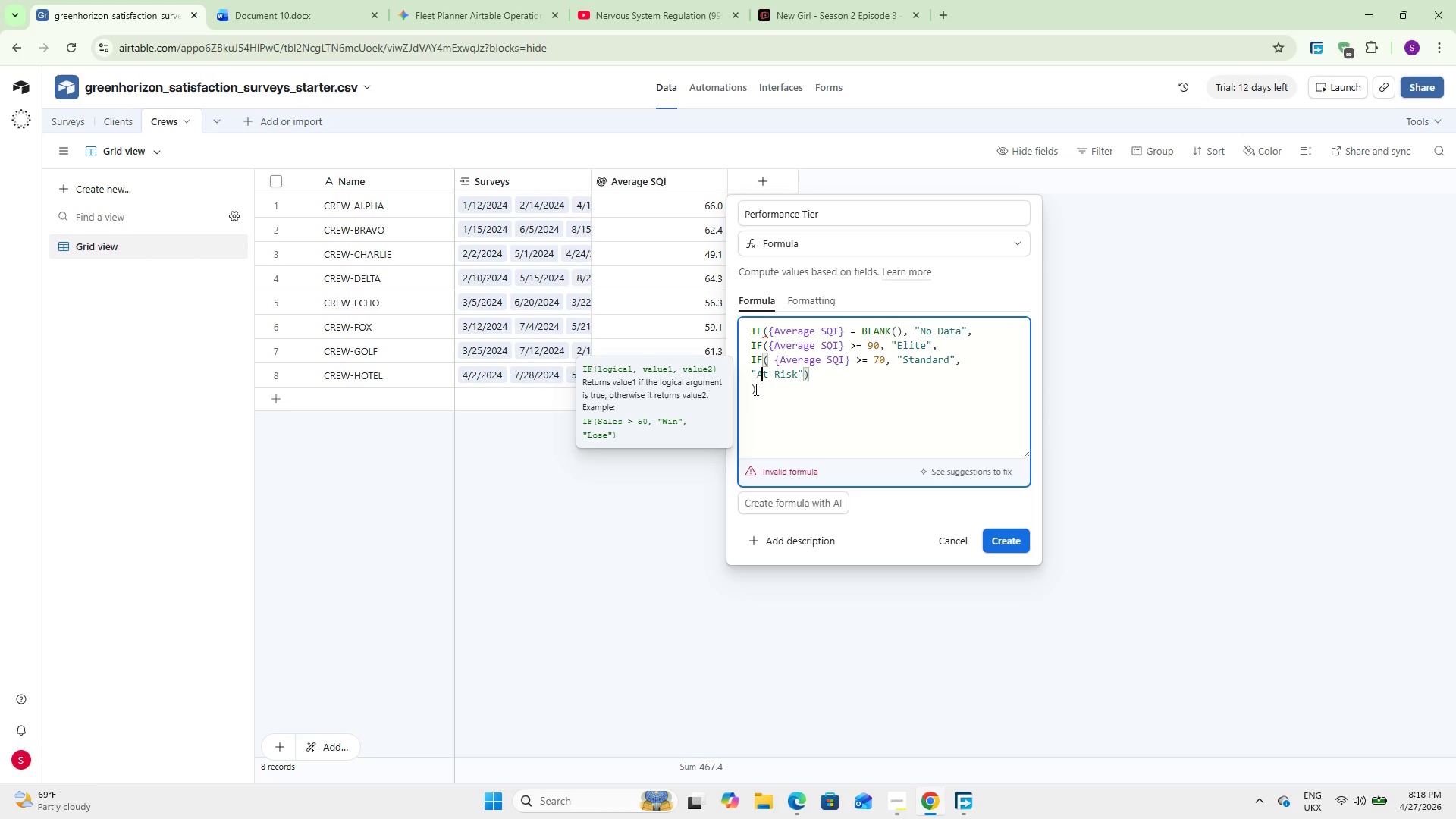 
hold_key(key=ArrowRight, duration=0.78)
 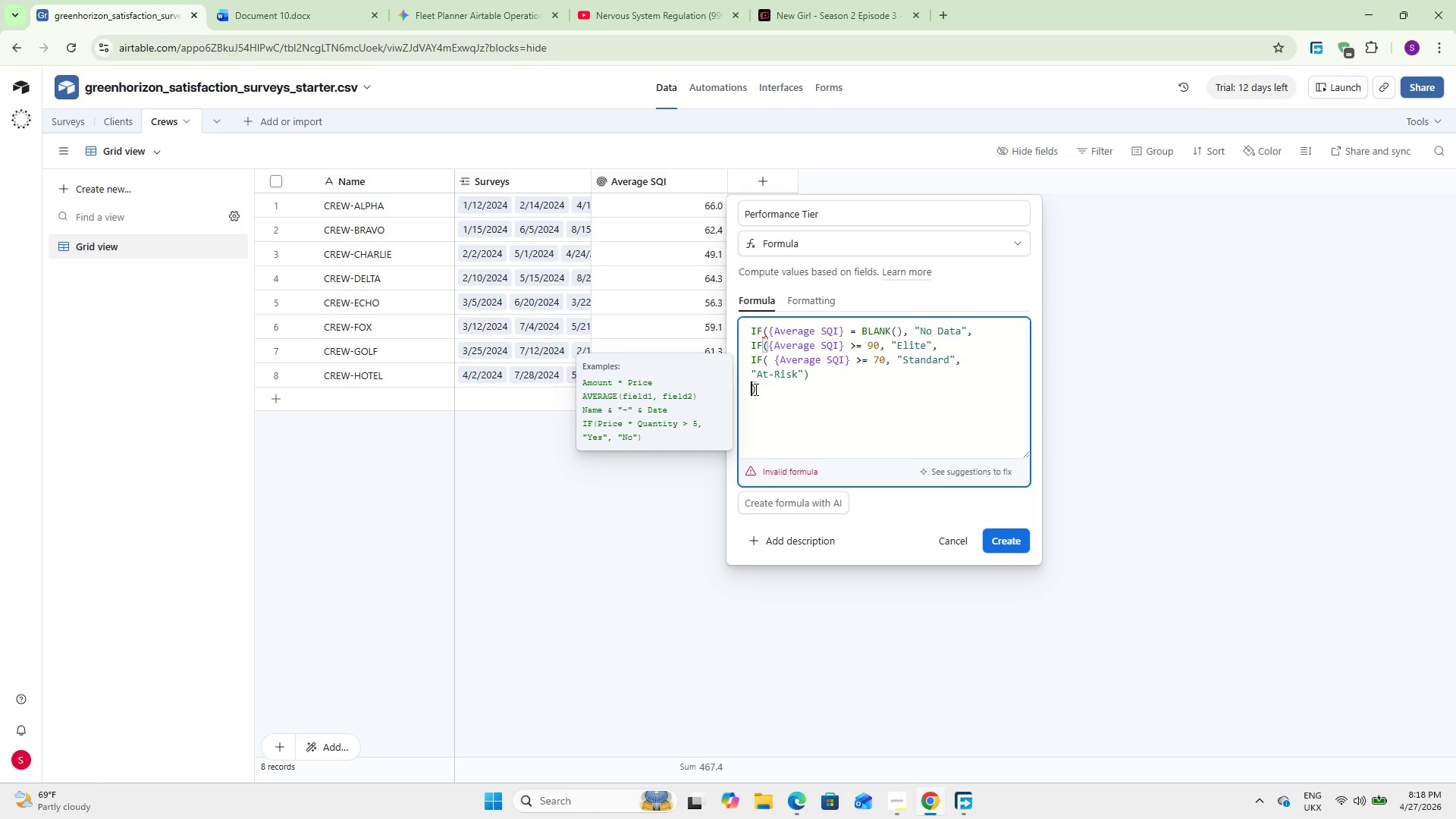 
key(ArrowLeft)
 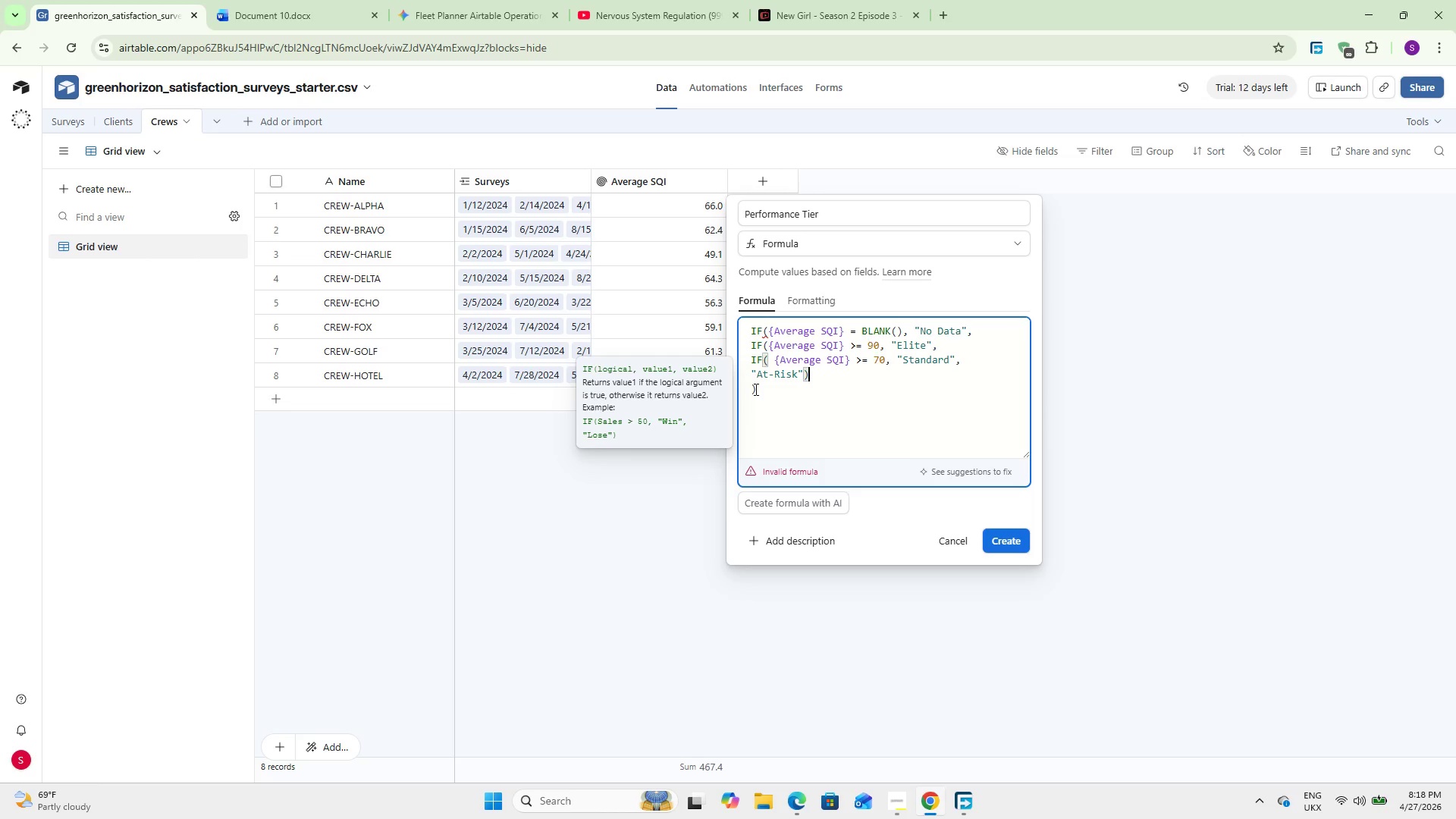 
key(Delete)
 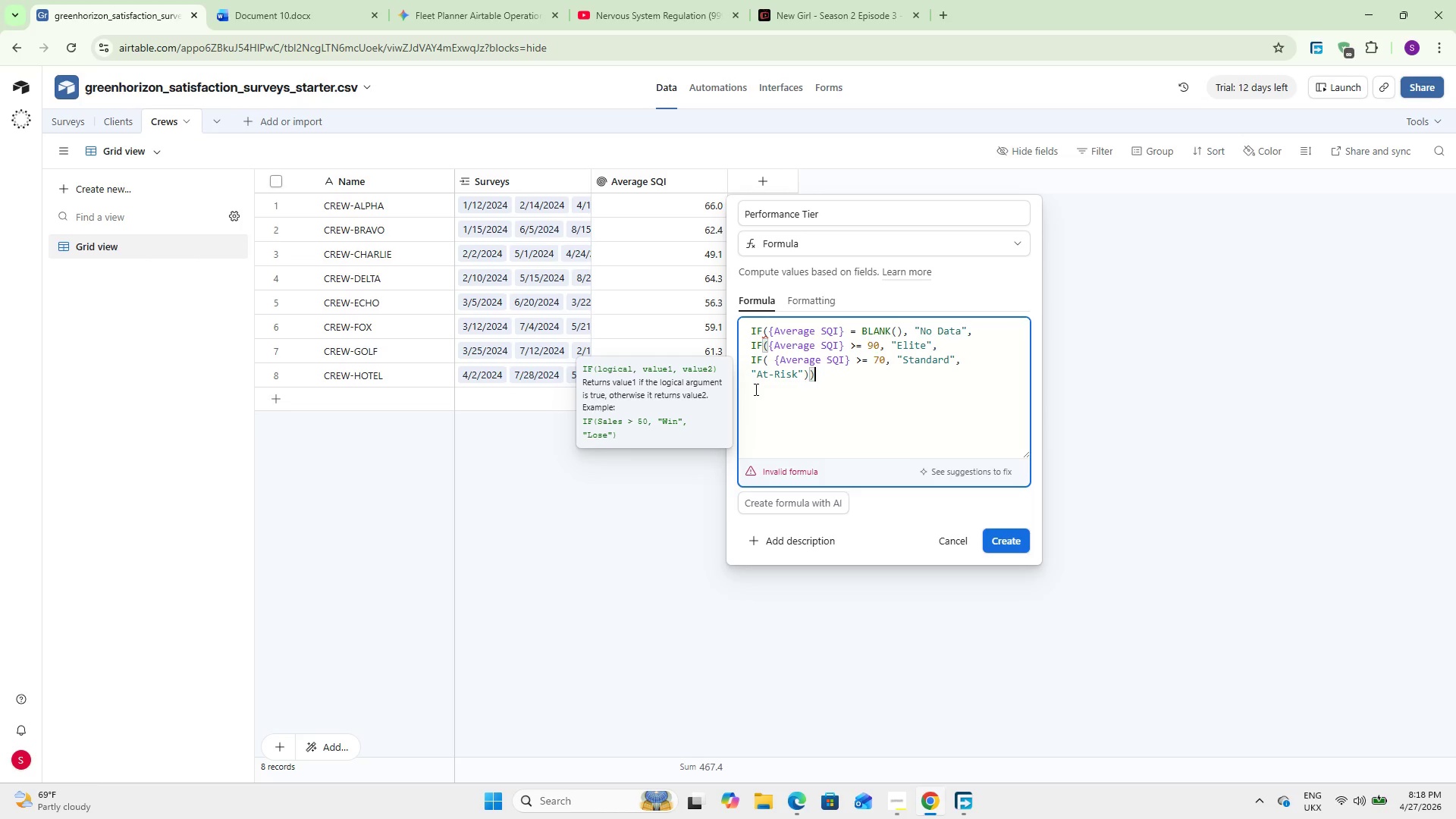 
key(ArrowRight)
 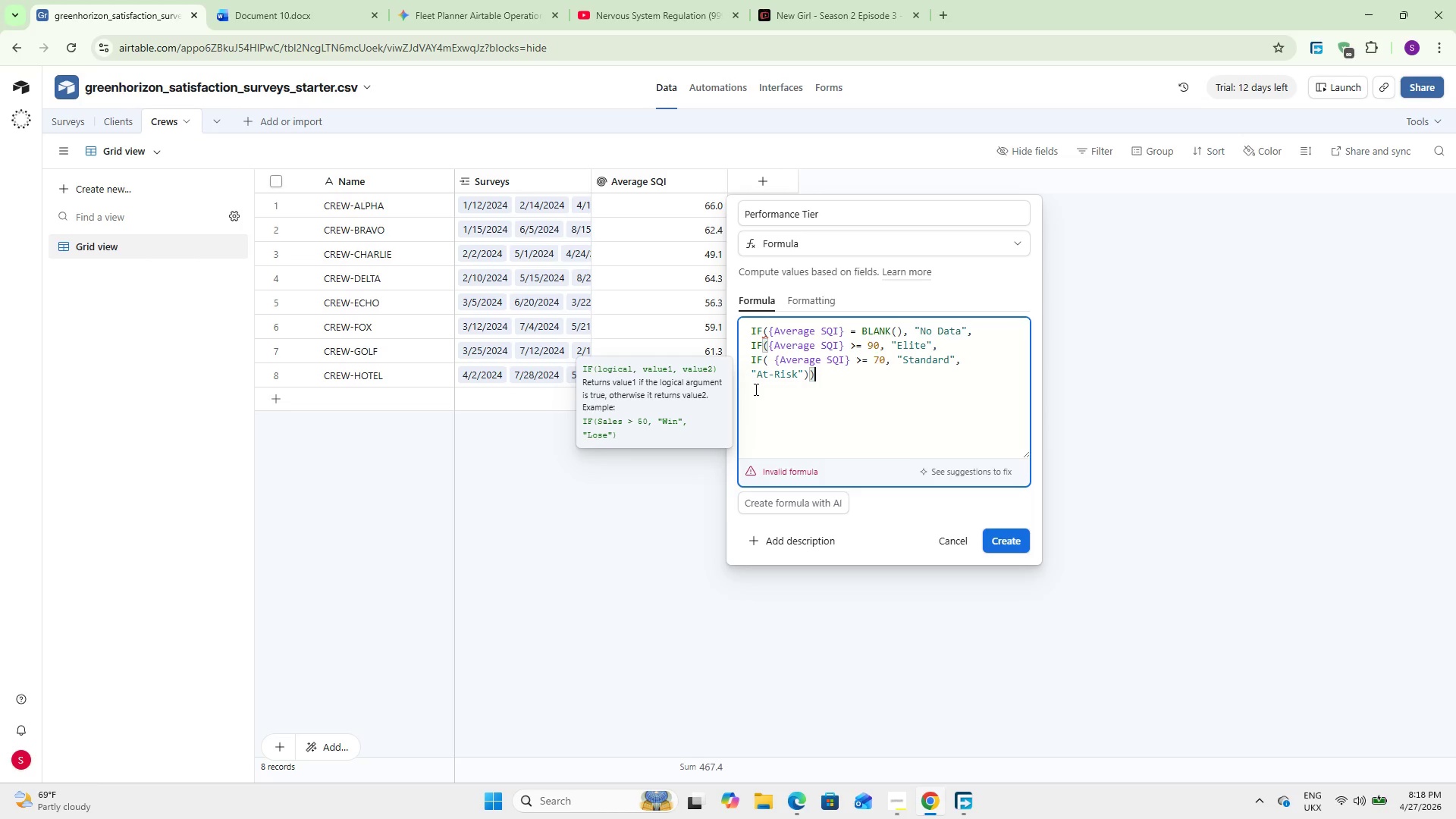 
key(Shift+0)
 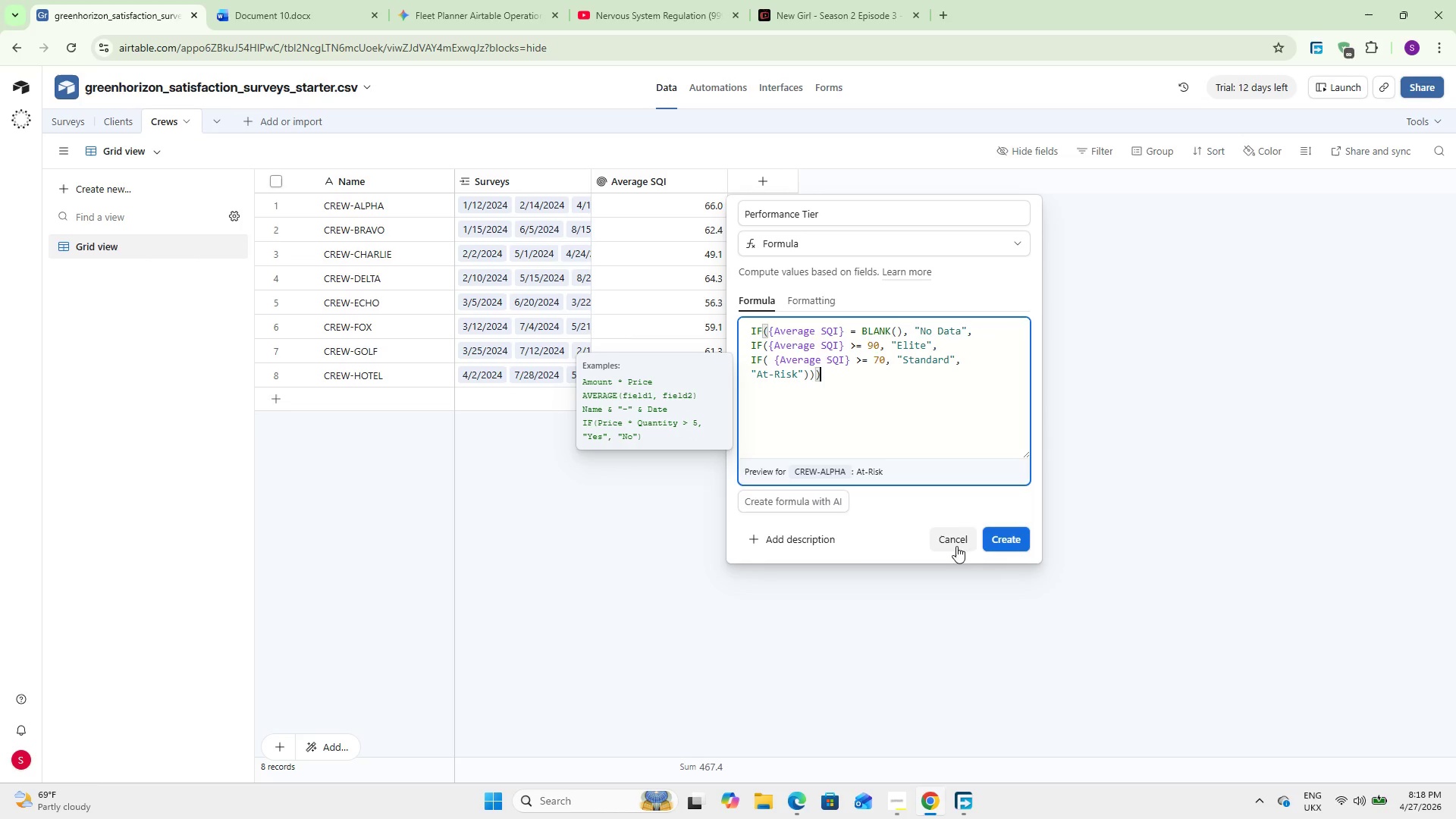 
left_click([1015, 532])
 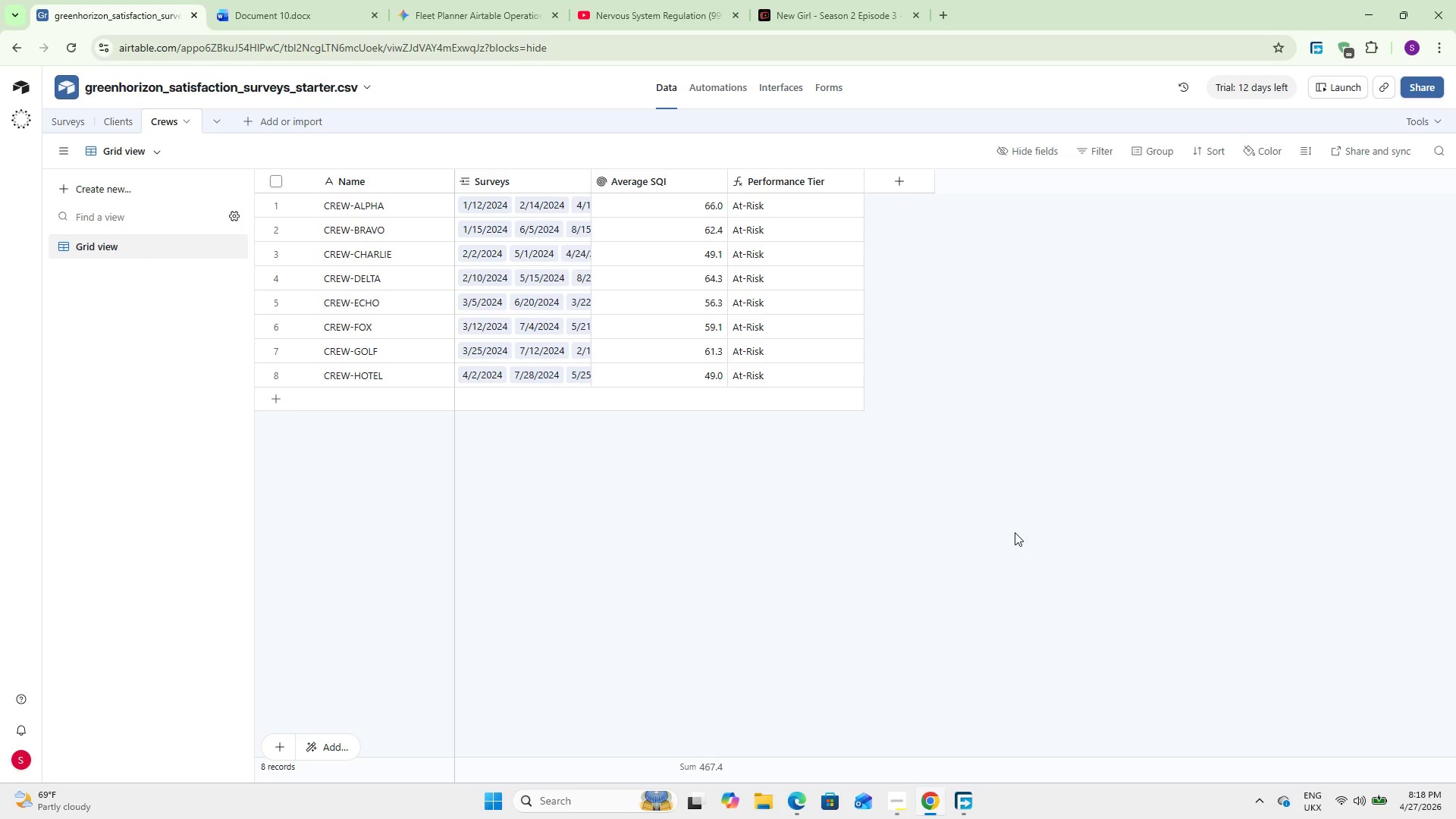 
wait(14.83)
 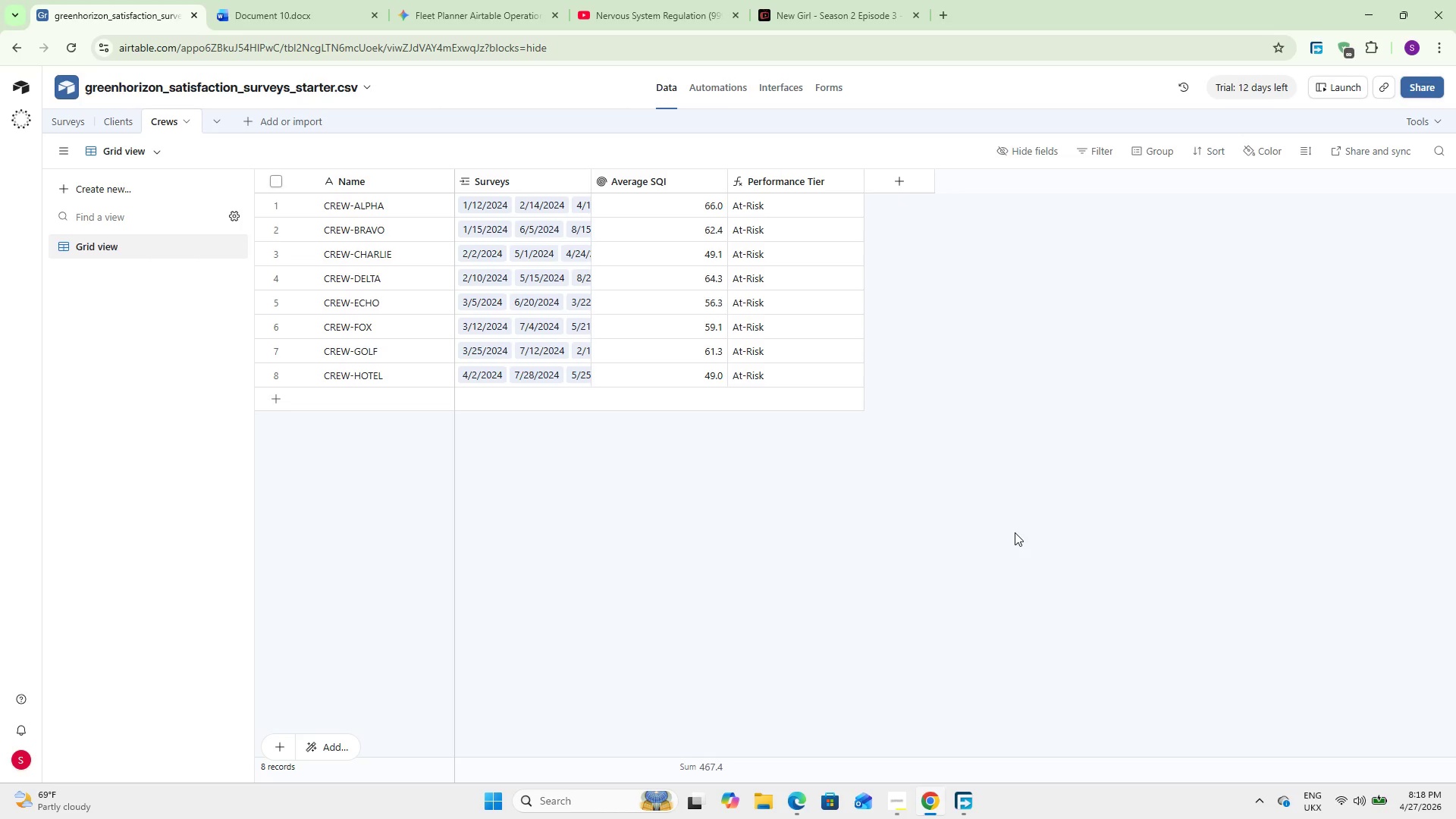 
left_click([890, 171])
 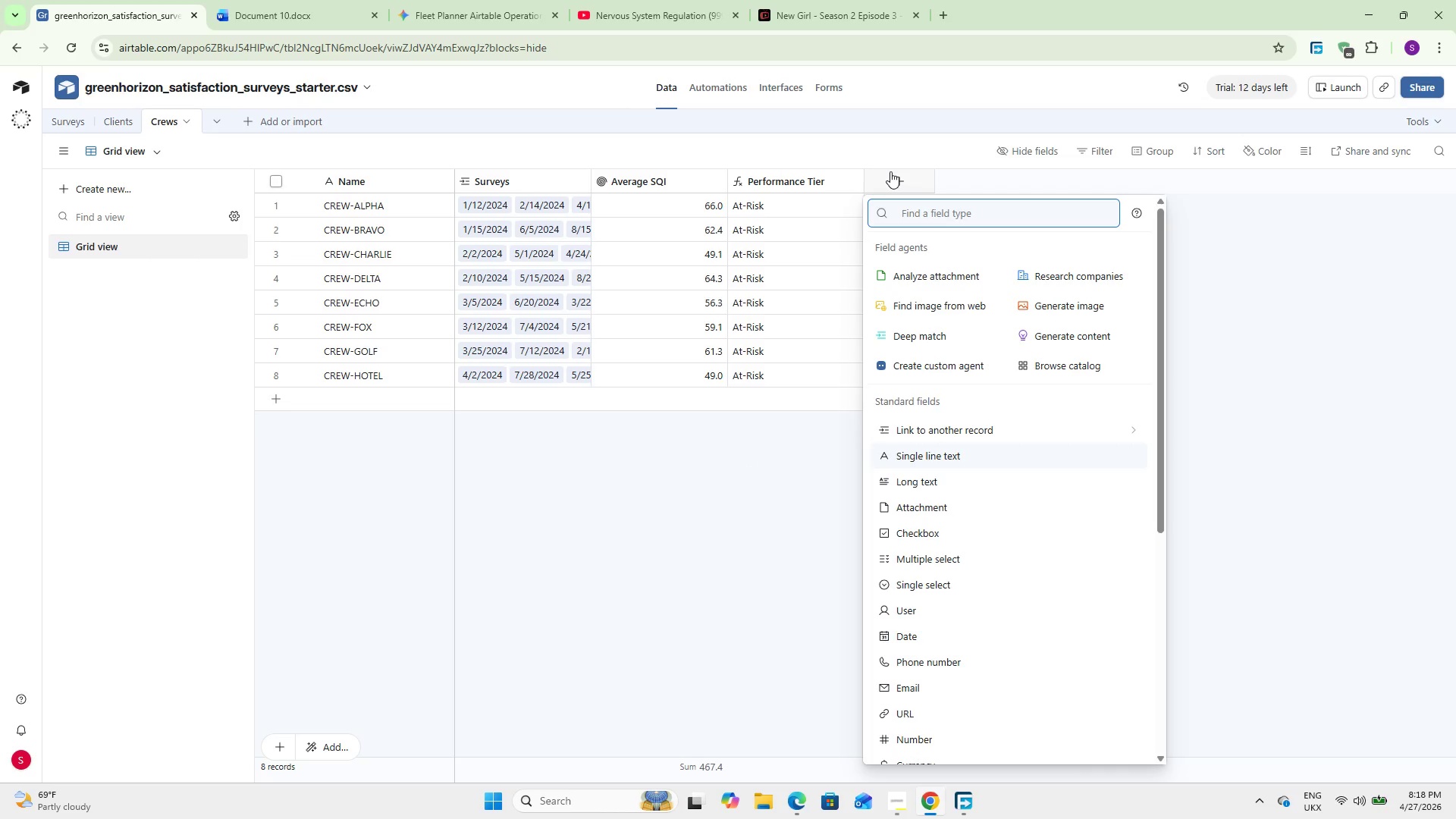 
type(Count)
 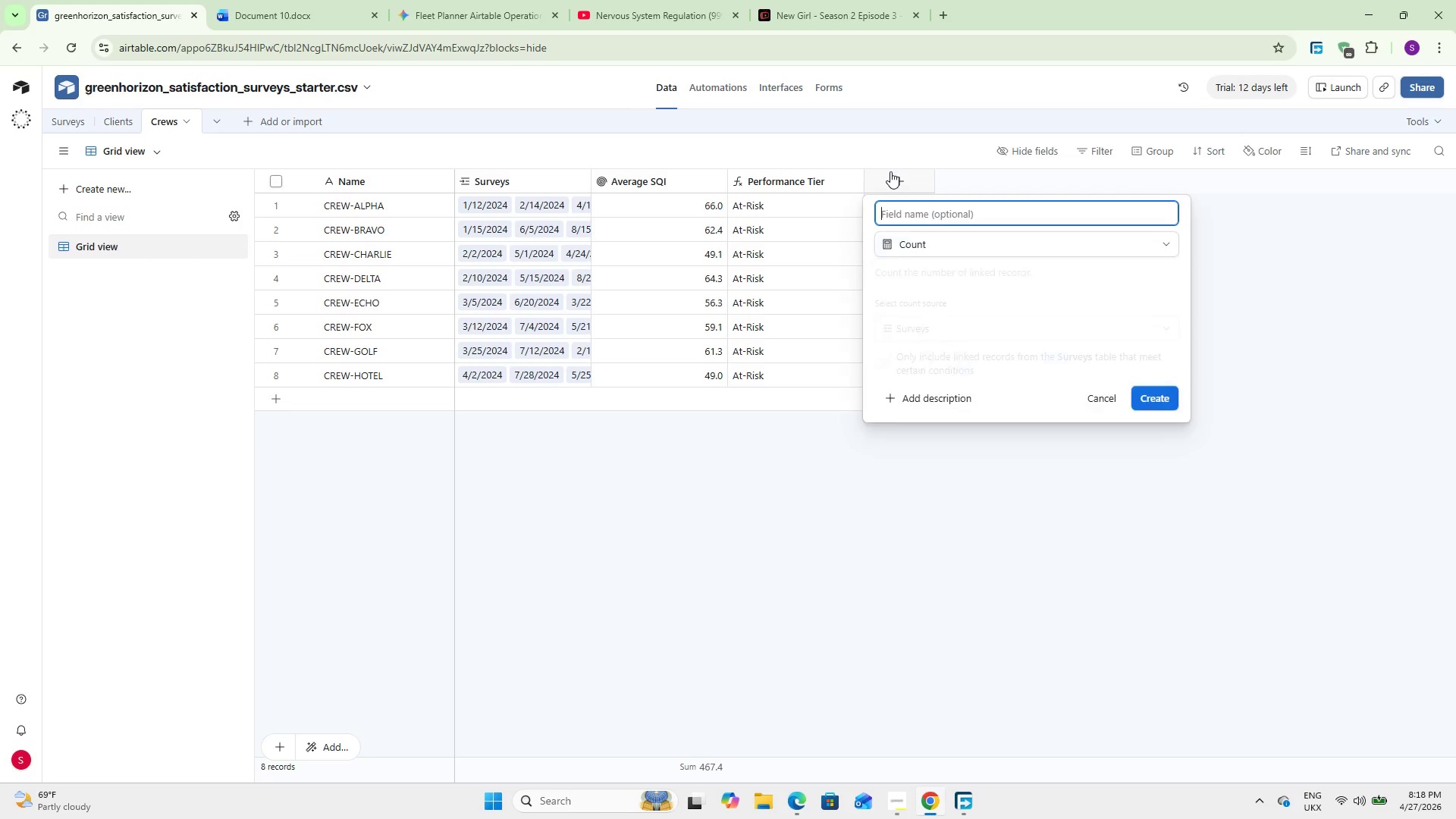 
key(Enter)
 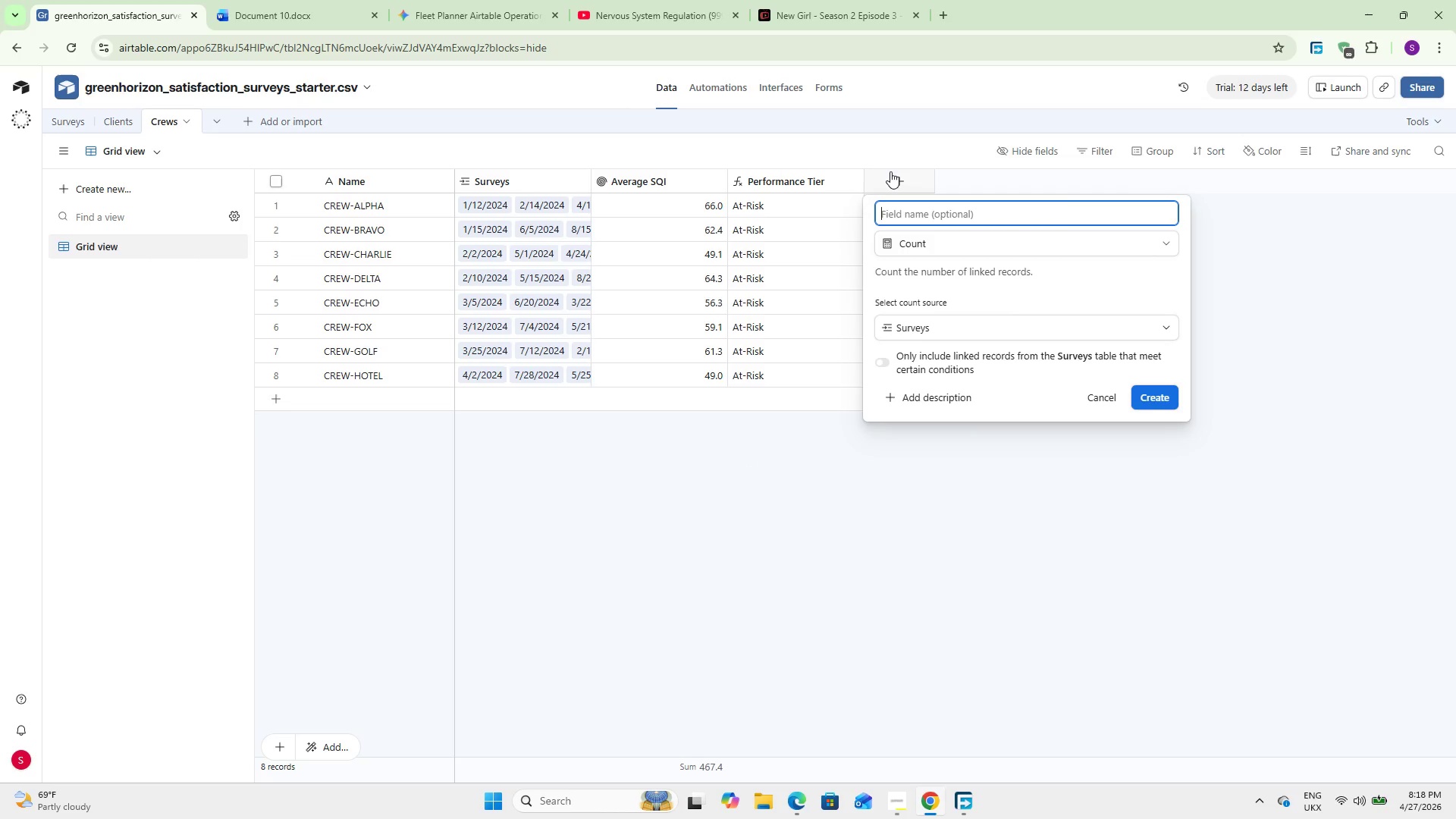 
type(Total Surveys)
 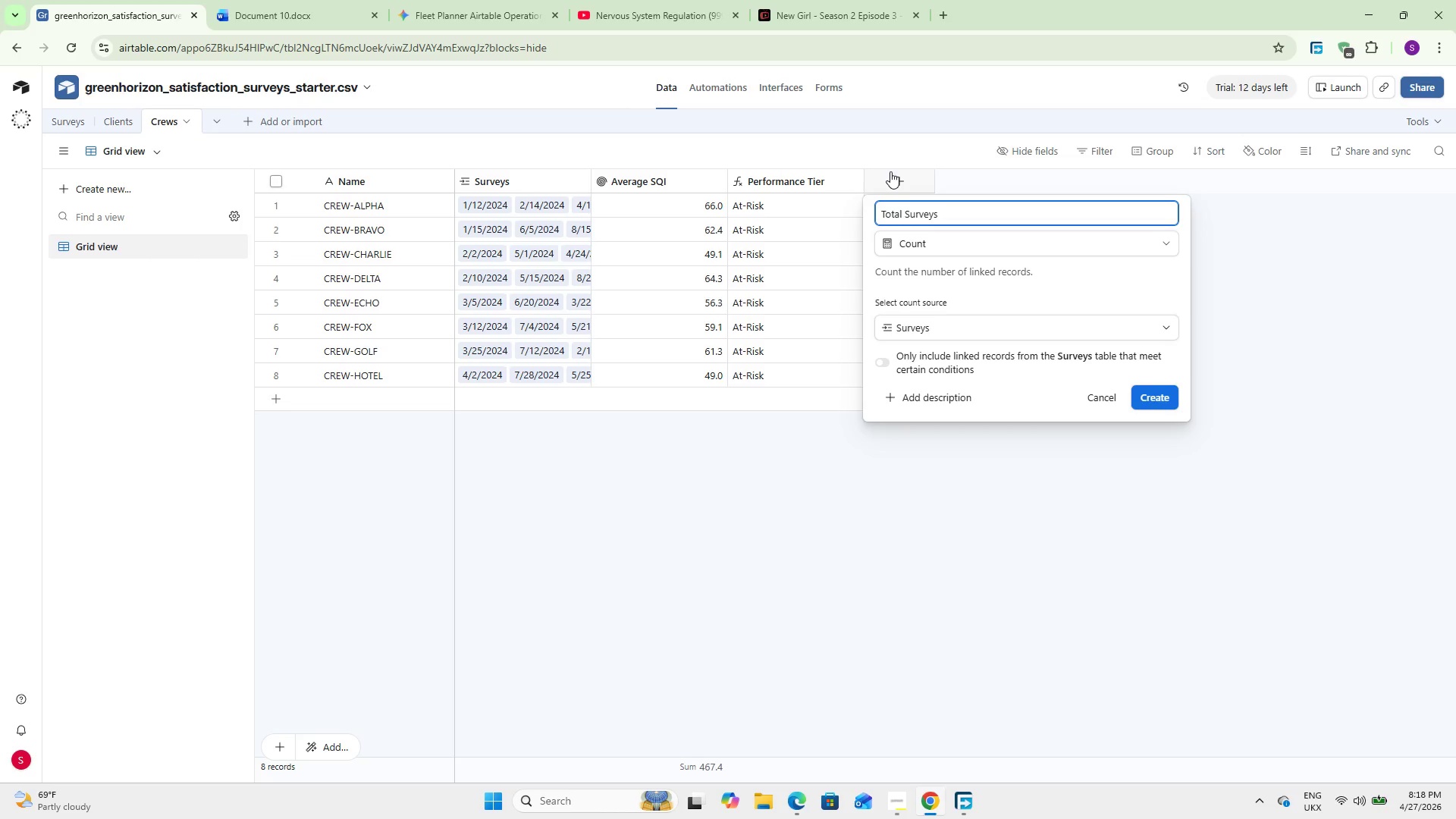 
wait(10.45)
 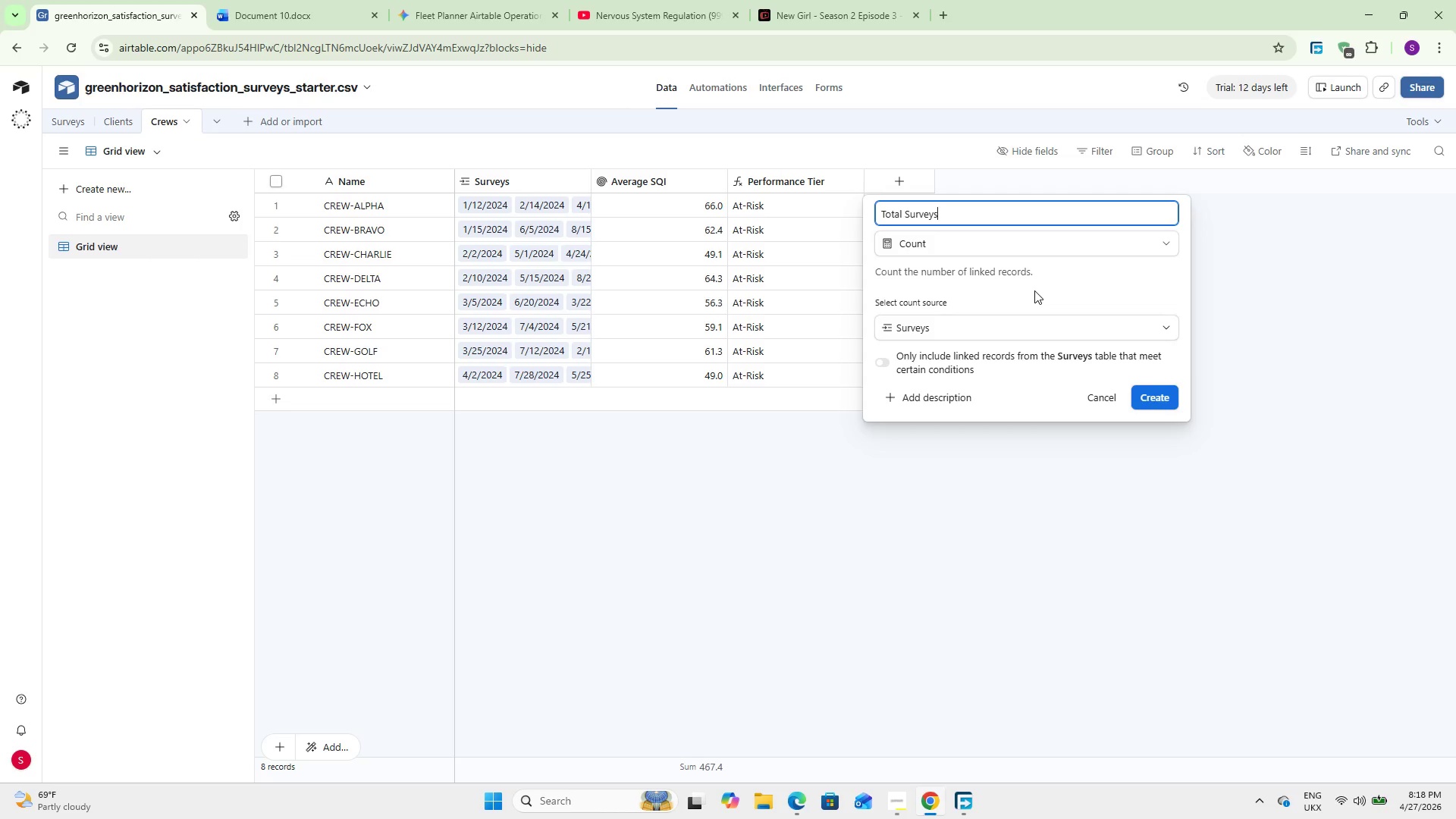 
left_click([1153, 395])
 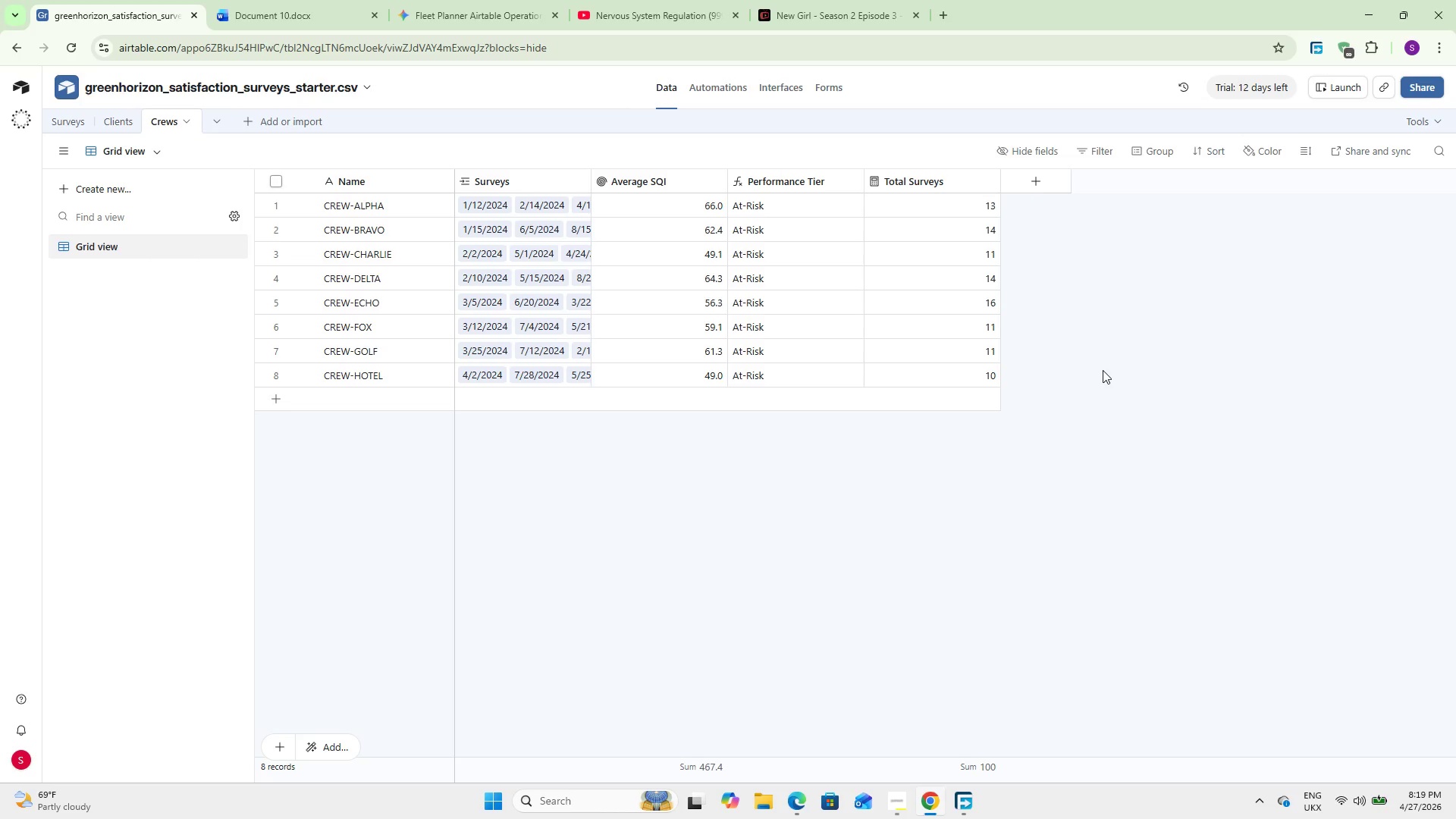 
wait(73.31)
 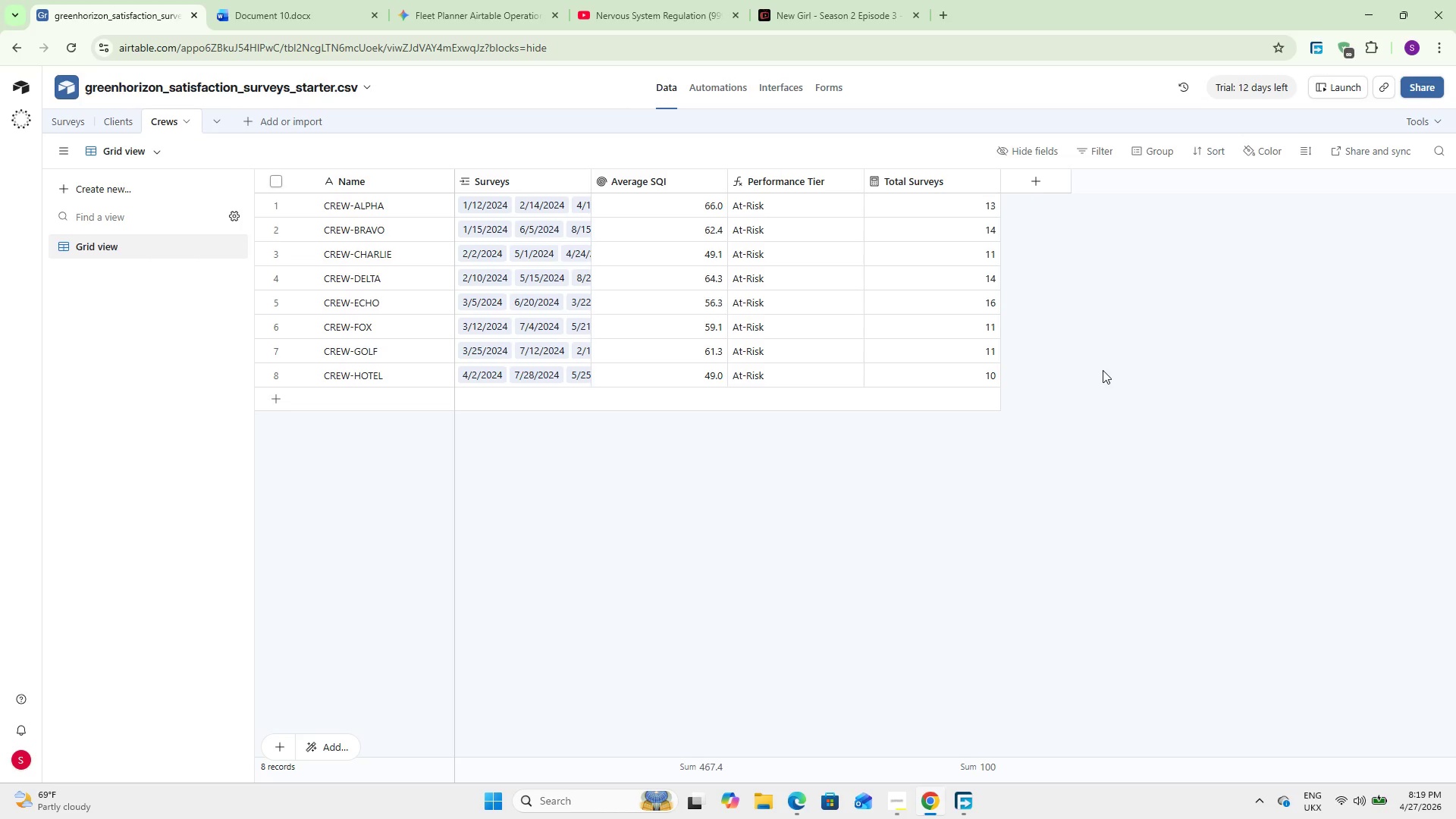 
left_click([764, 80])
 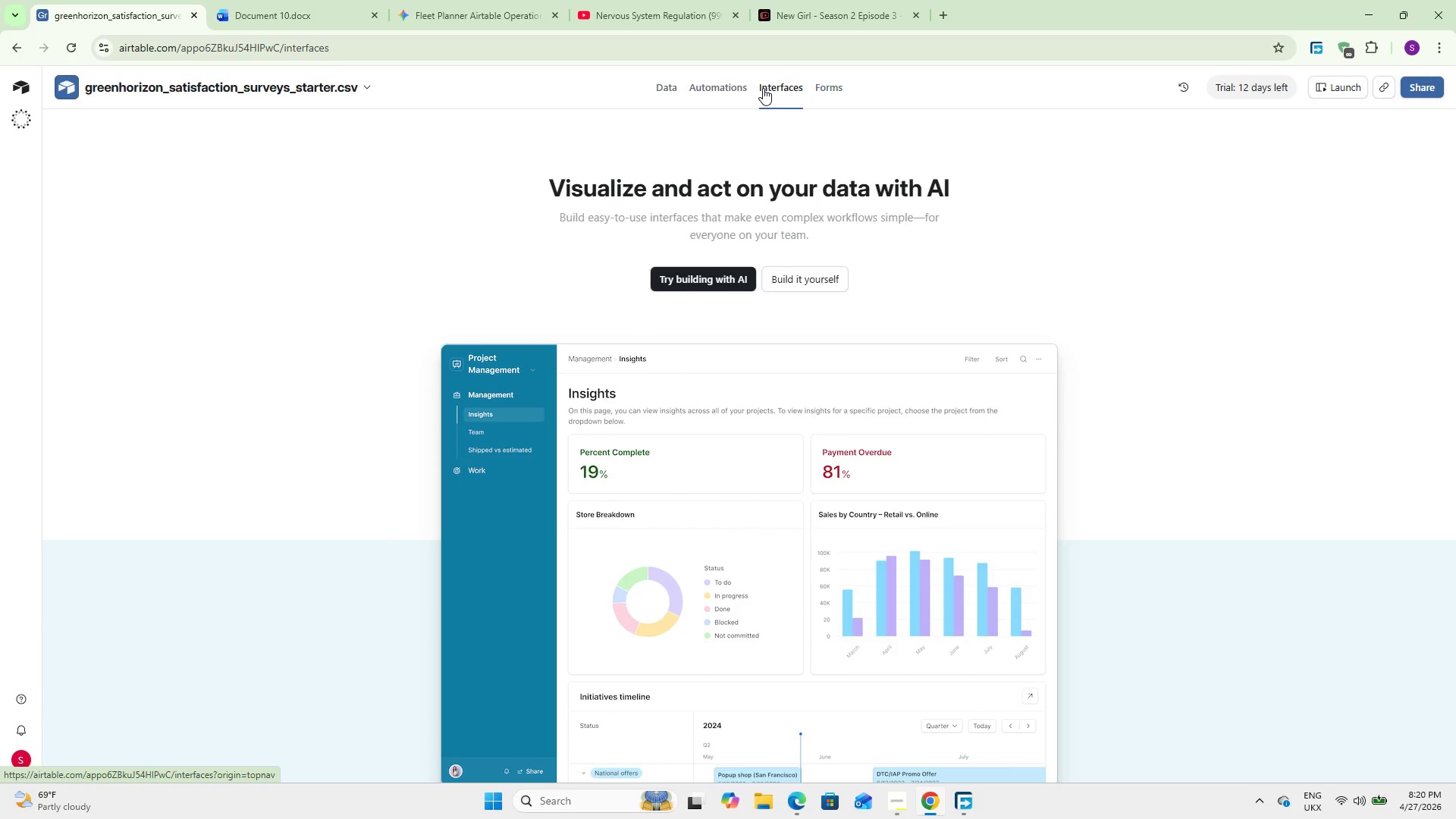 
wait(9.97)
 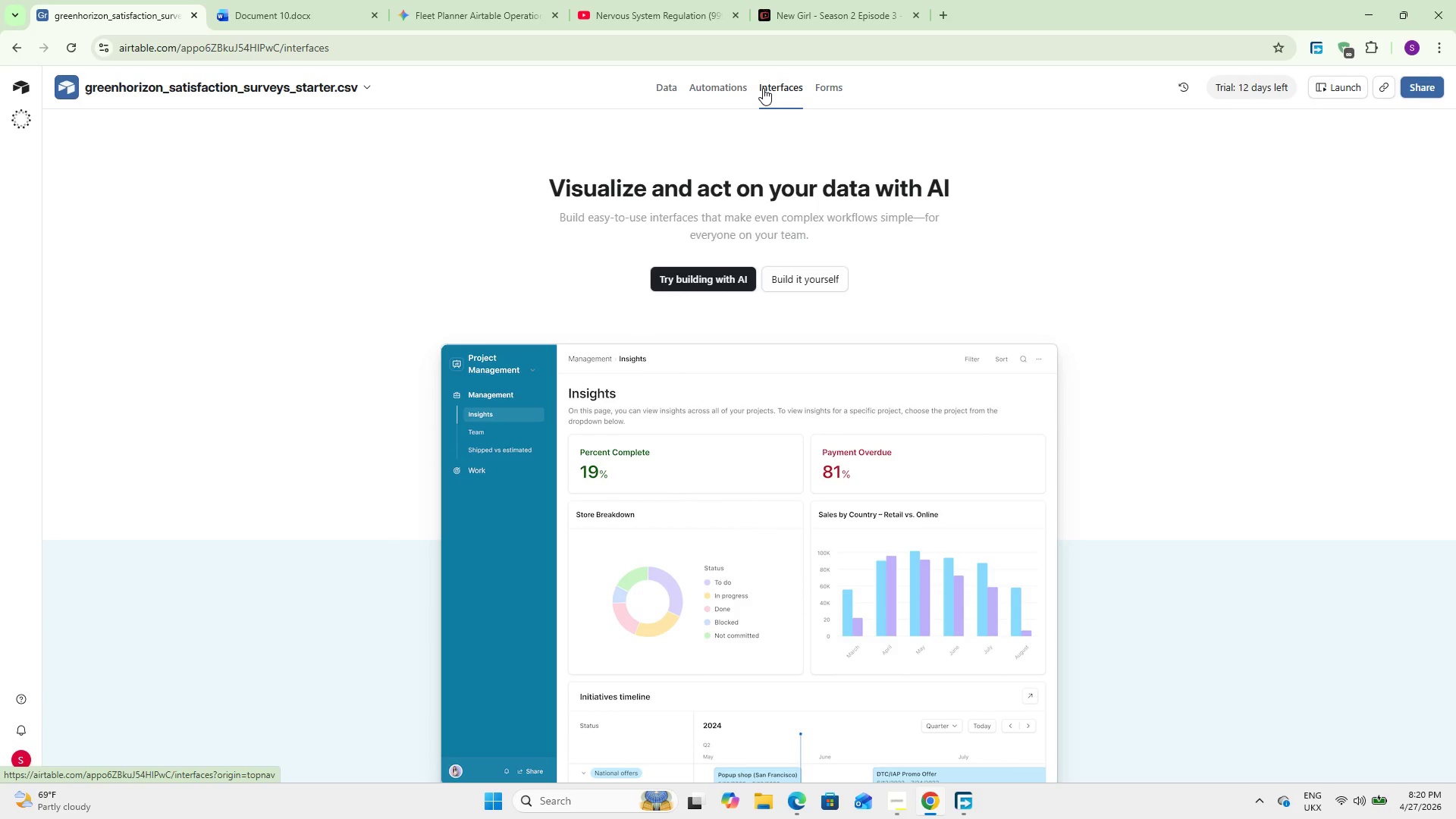 
left_click([802, 284])
 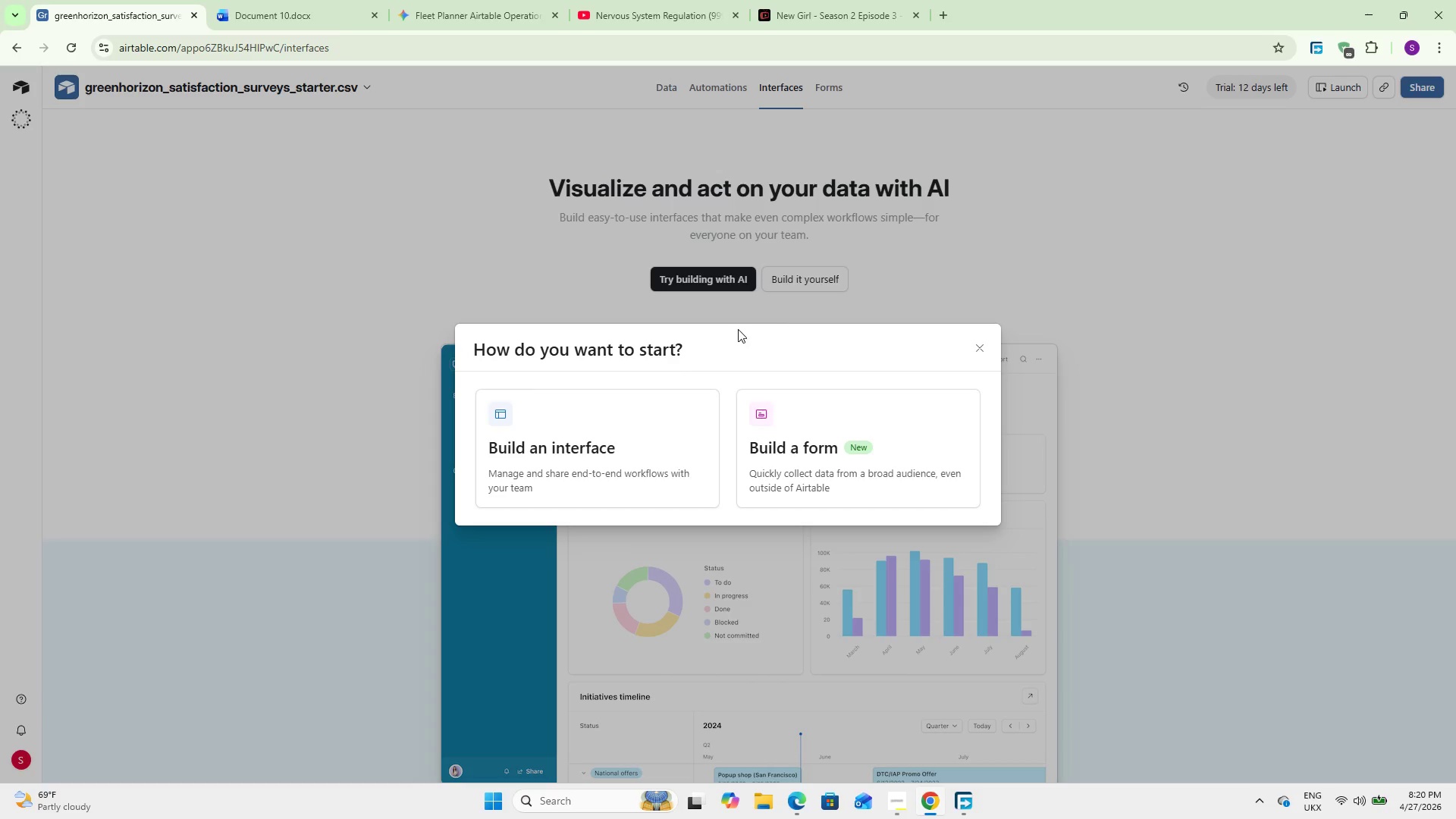 
left_click([597, 449])
 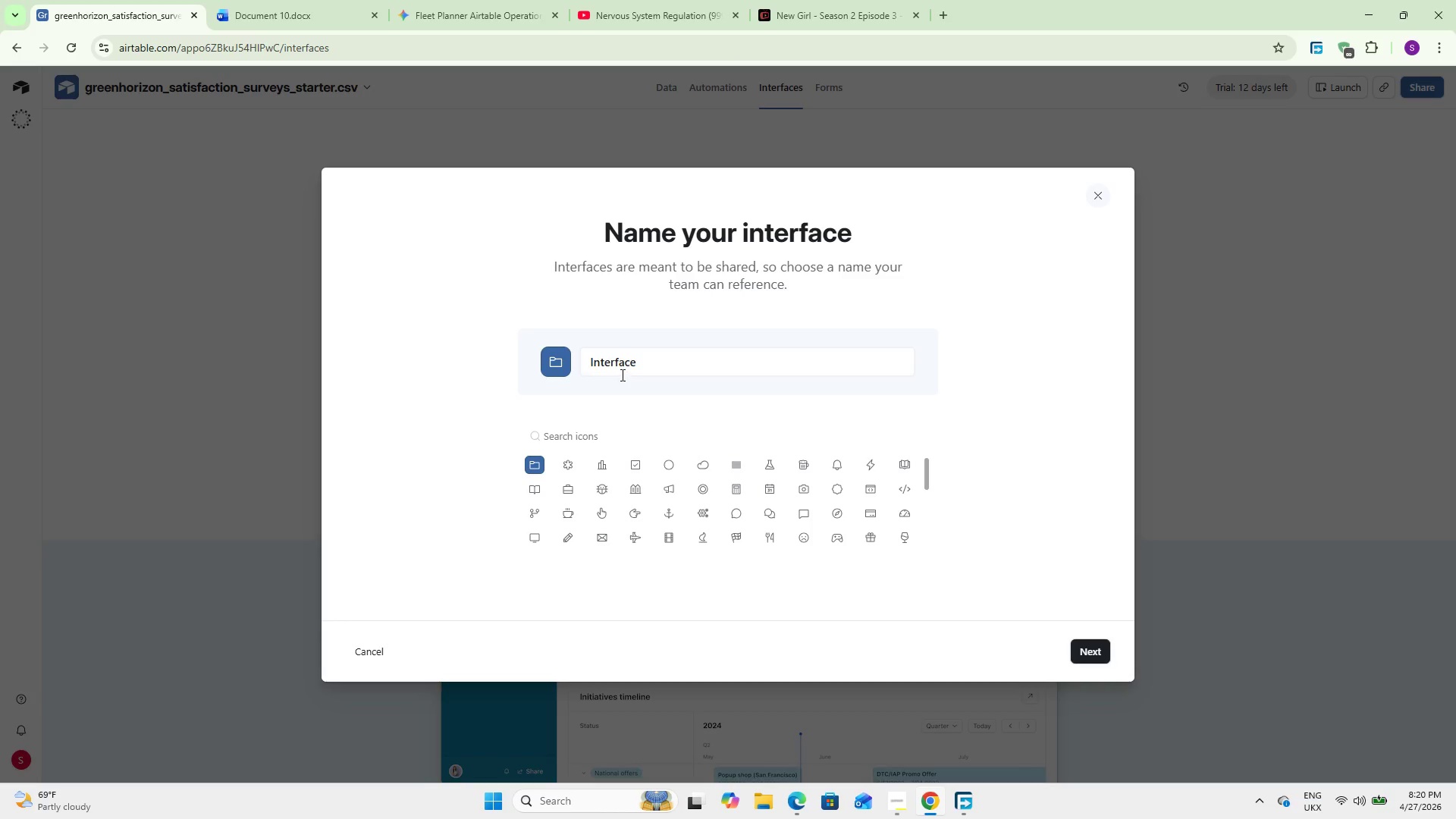 
double_click([626, 363])
 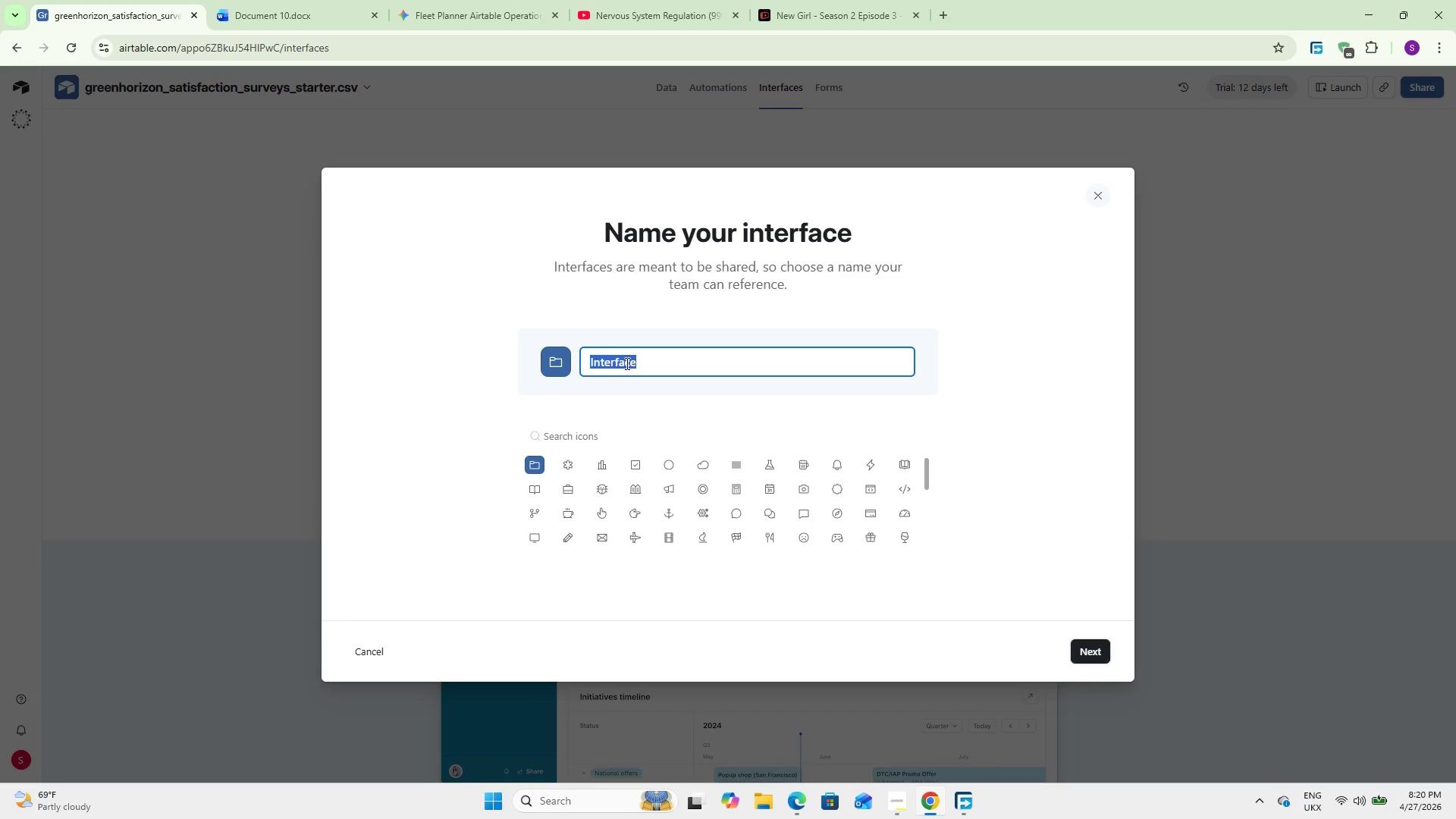 
type(Finance Ana;)
key(Backspace)
type(lyst Dashboard)
 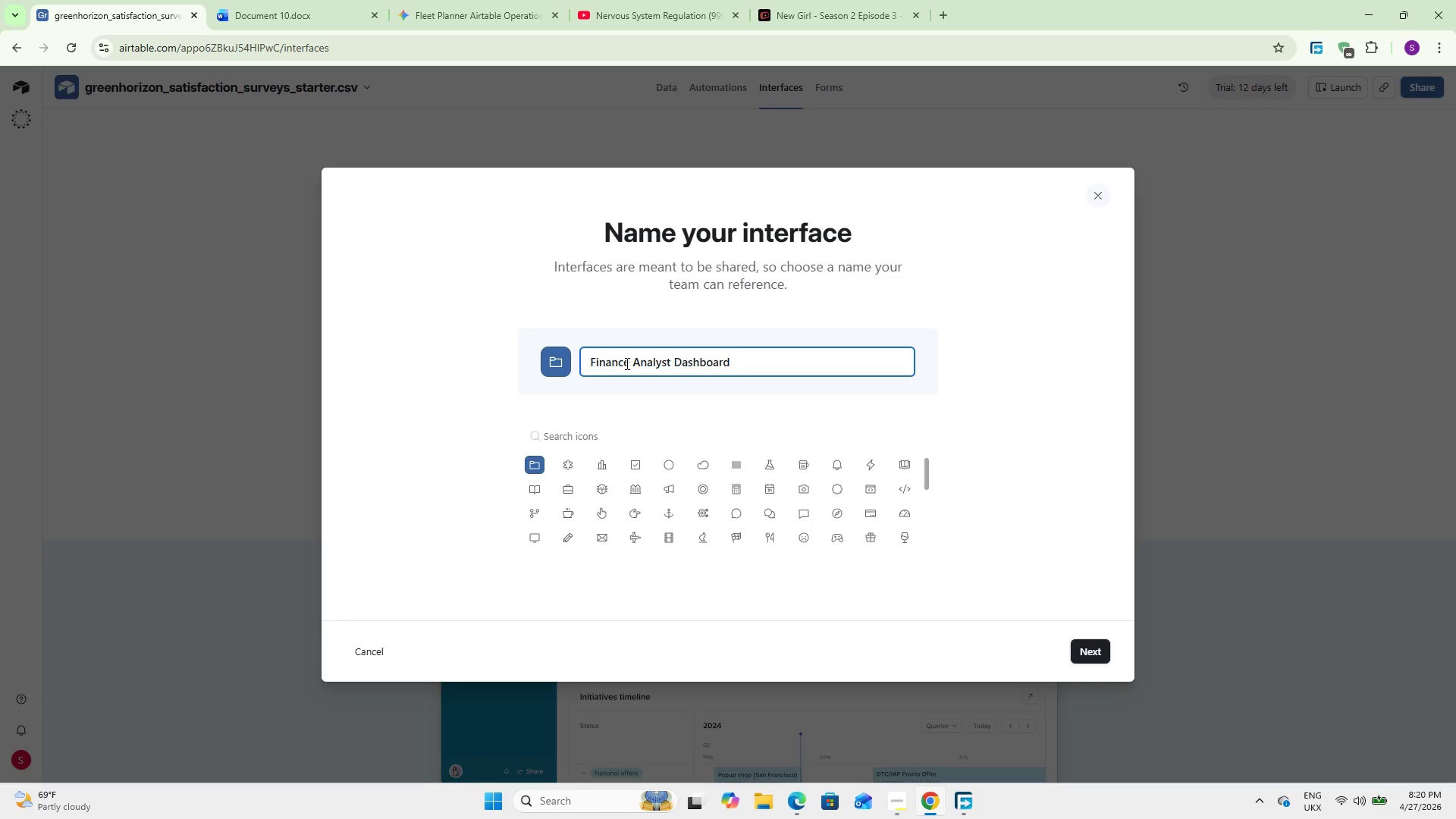 
wait(21.41)
 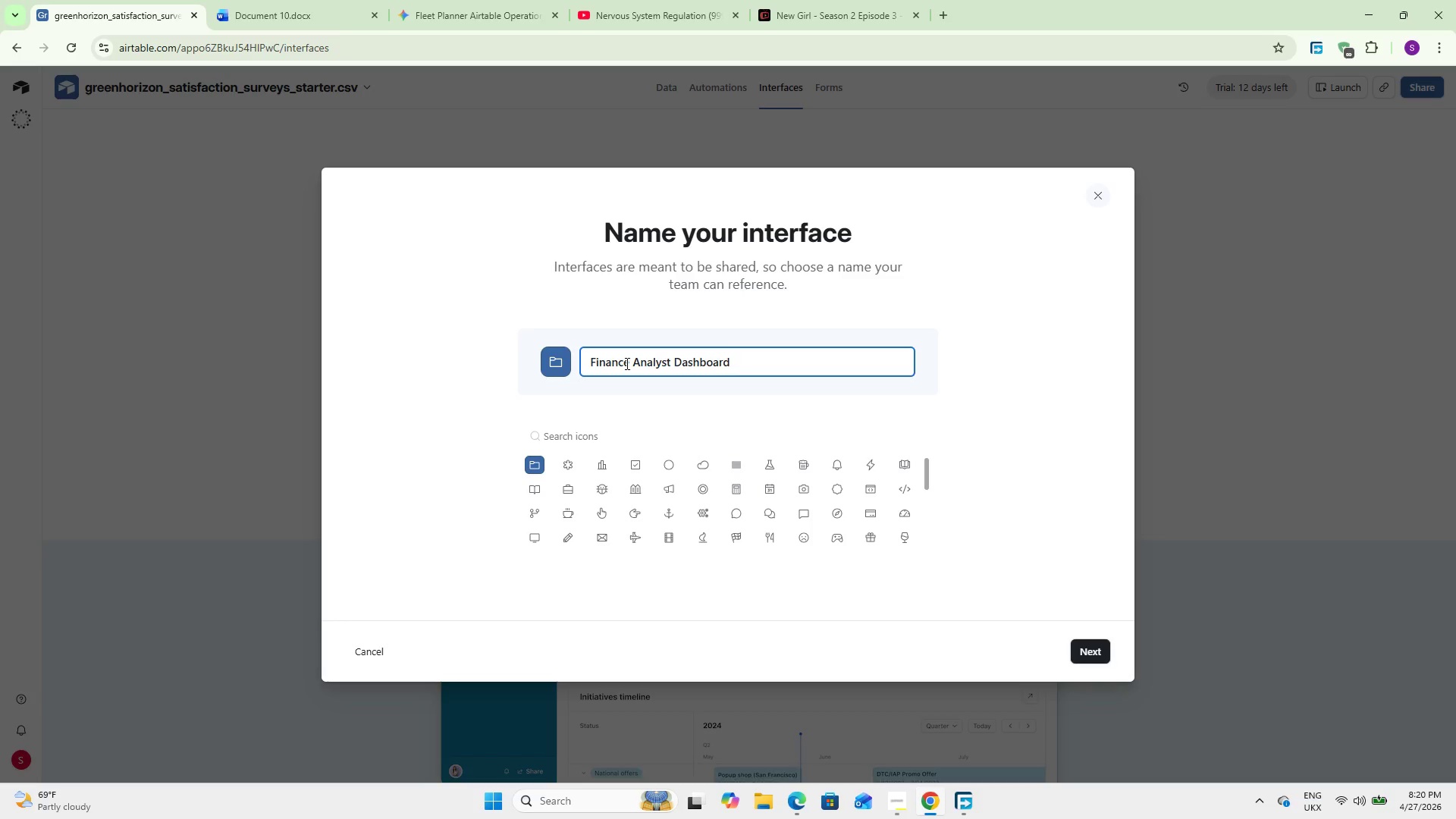 
left_click([1091, 654])
 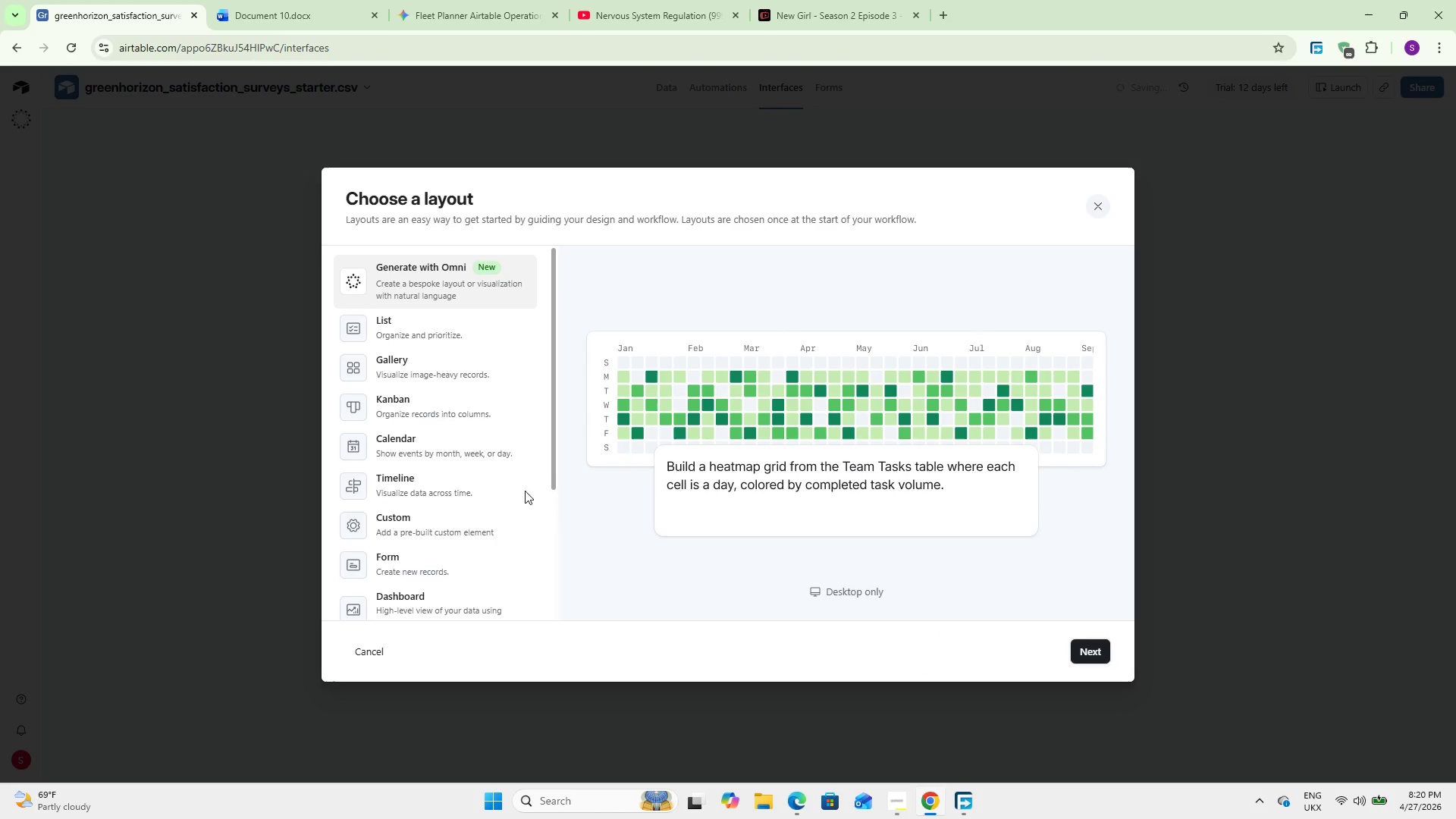 
scroll: coordinate [397, 422], scroll_direction: down, amount: 7.0
 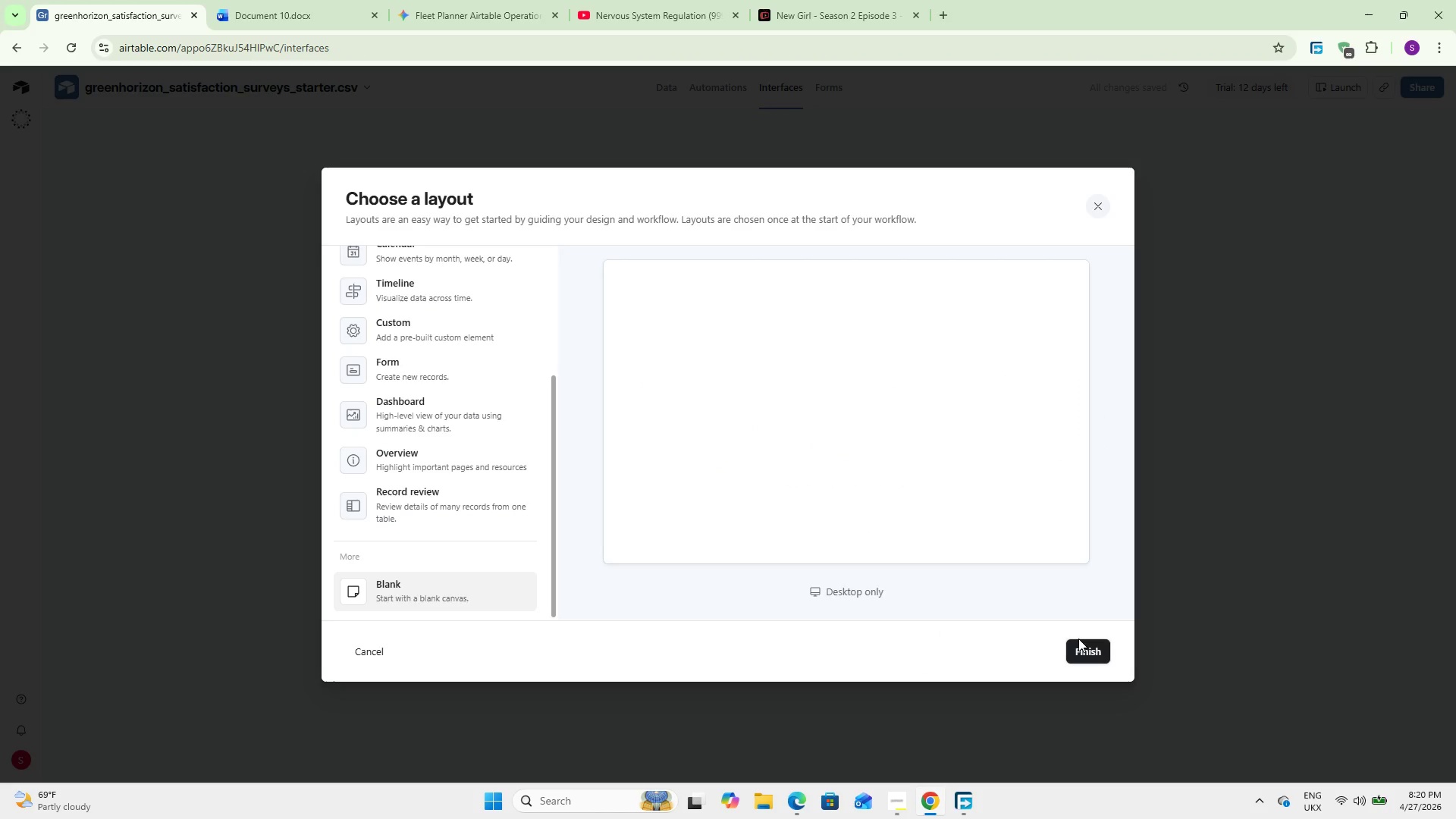 
left_click([1106, 653])
 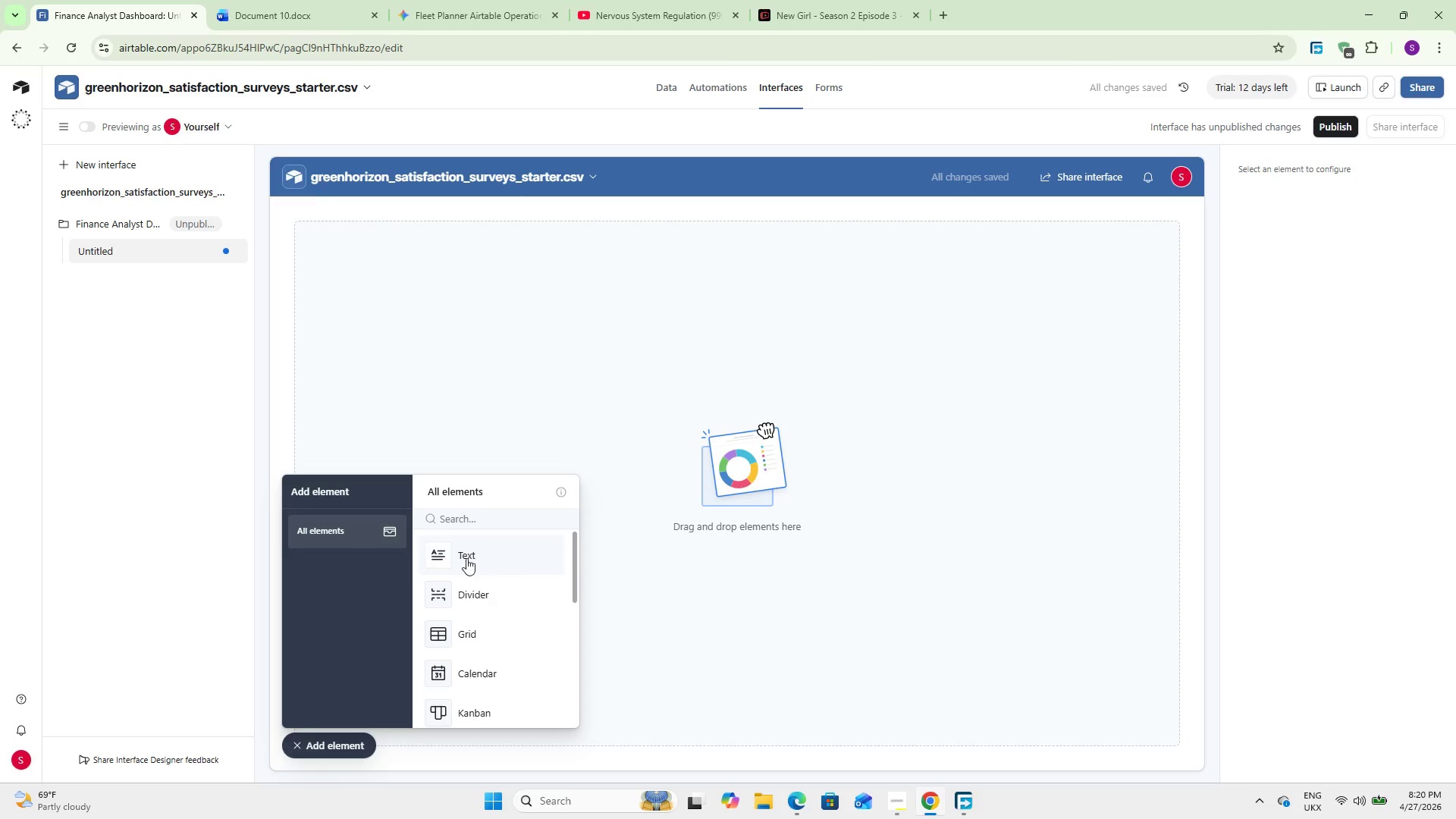 
left_click([473, 513])
 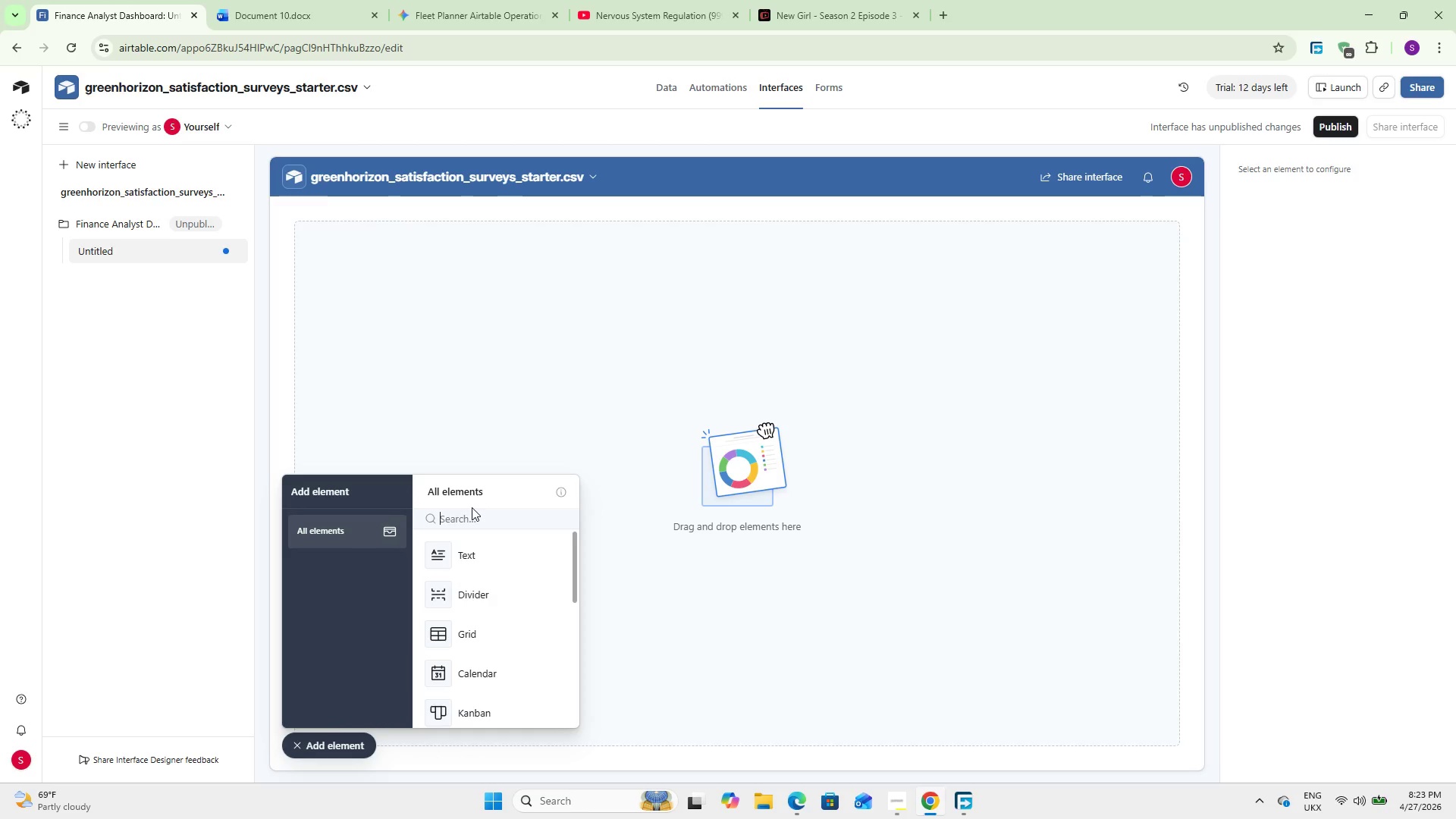 
wait(170.64)
 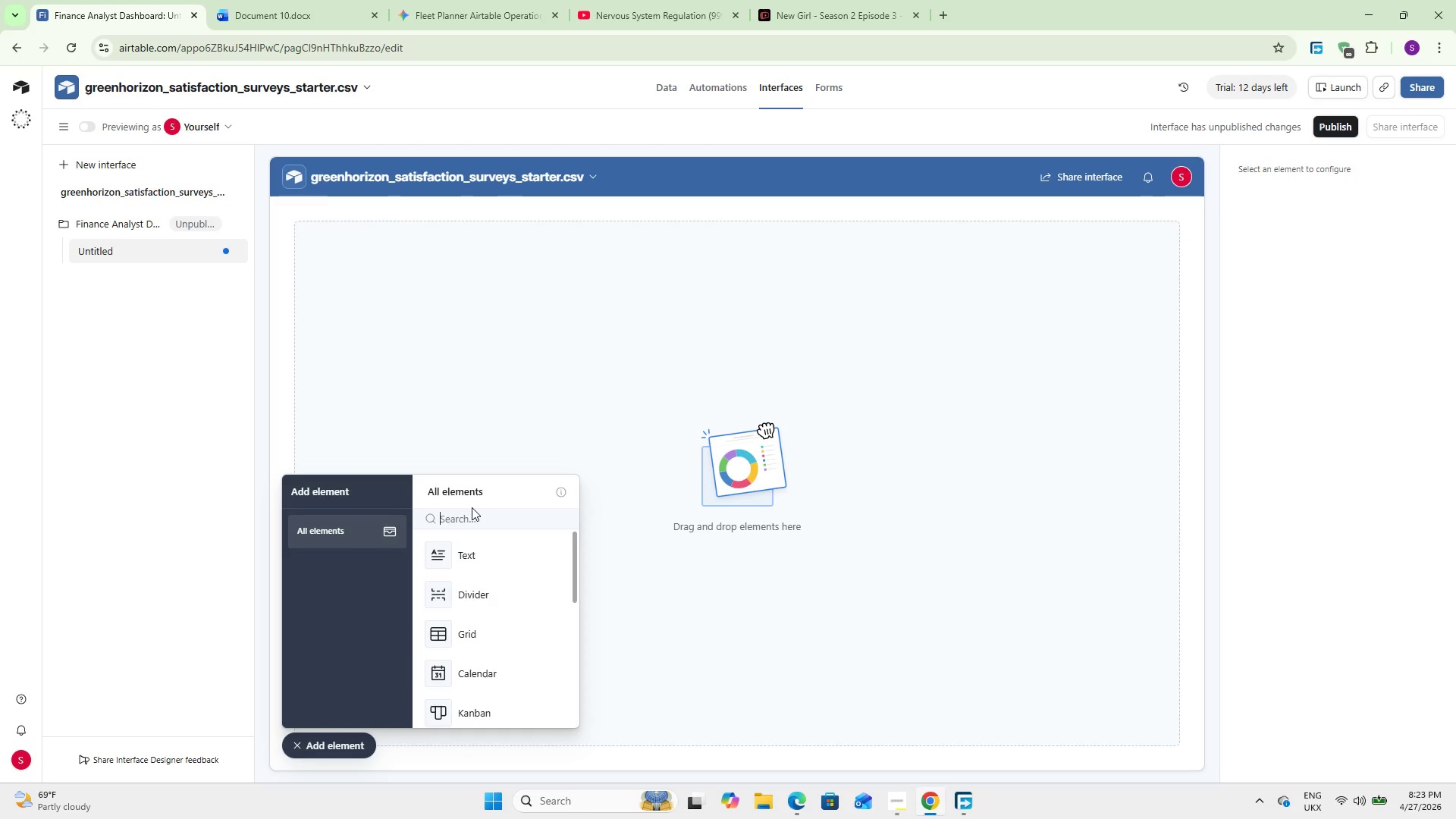 
type(num)
 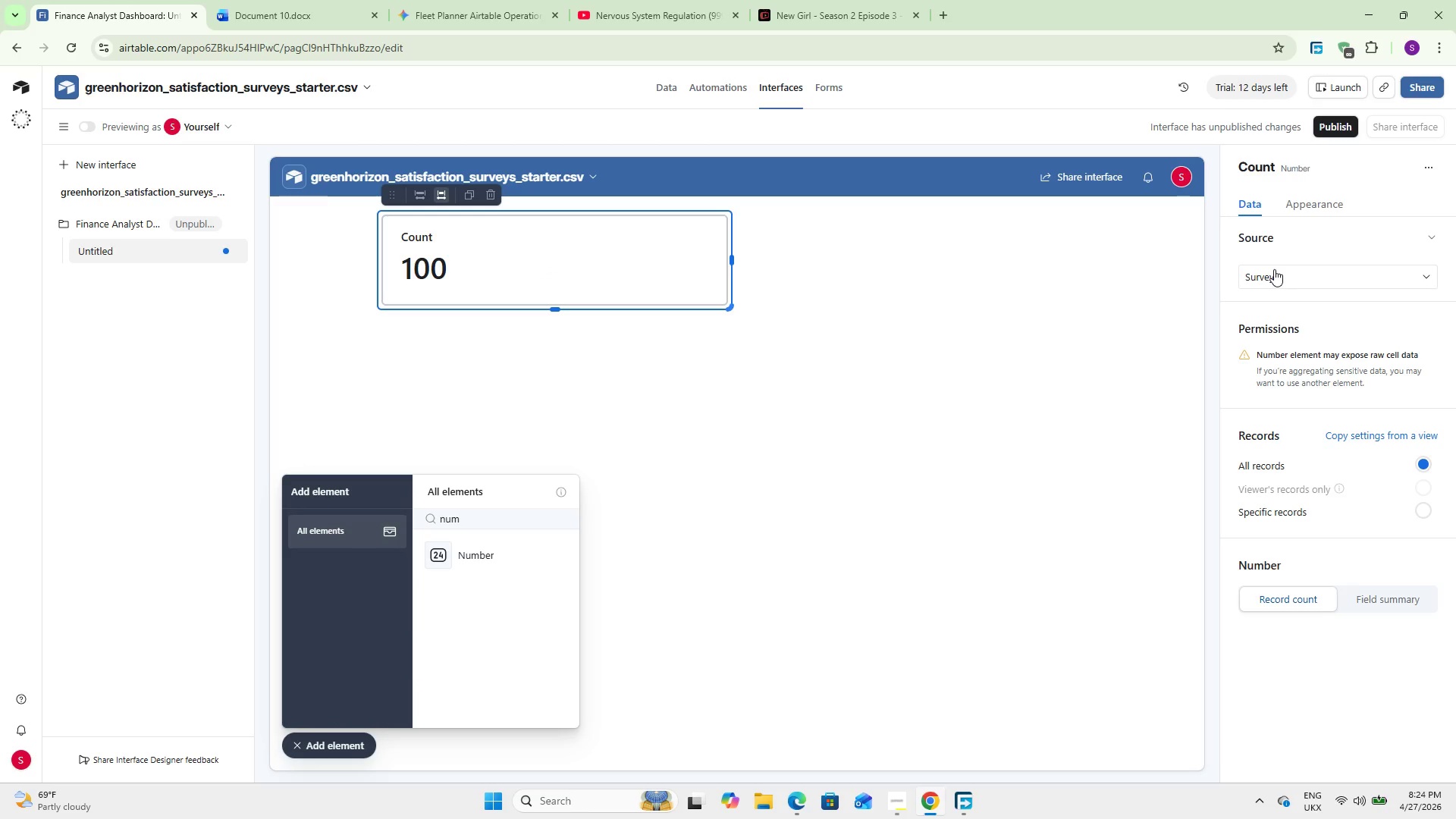 
wait(23.31)
 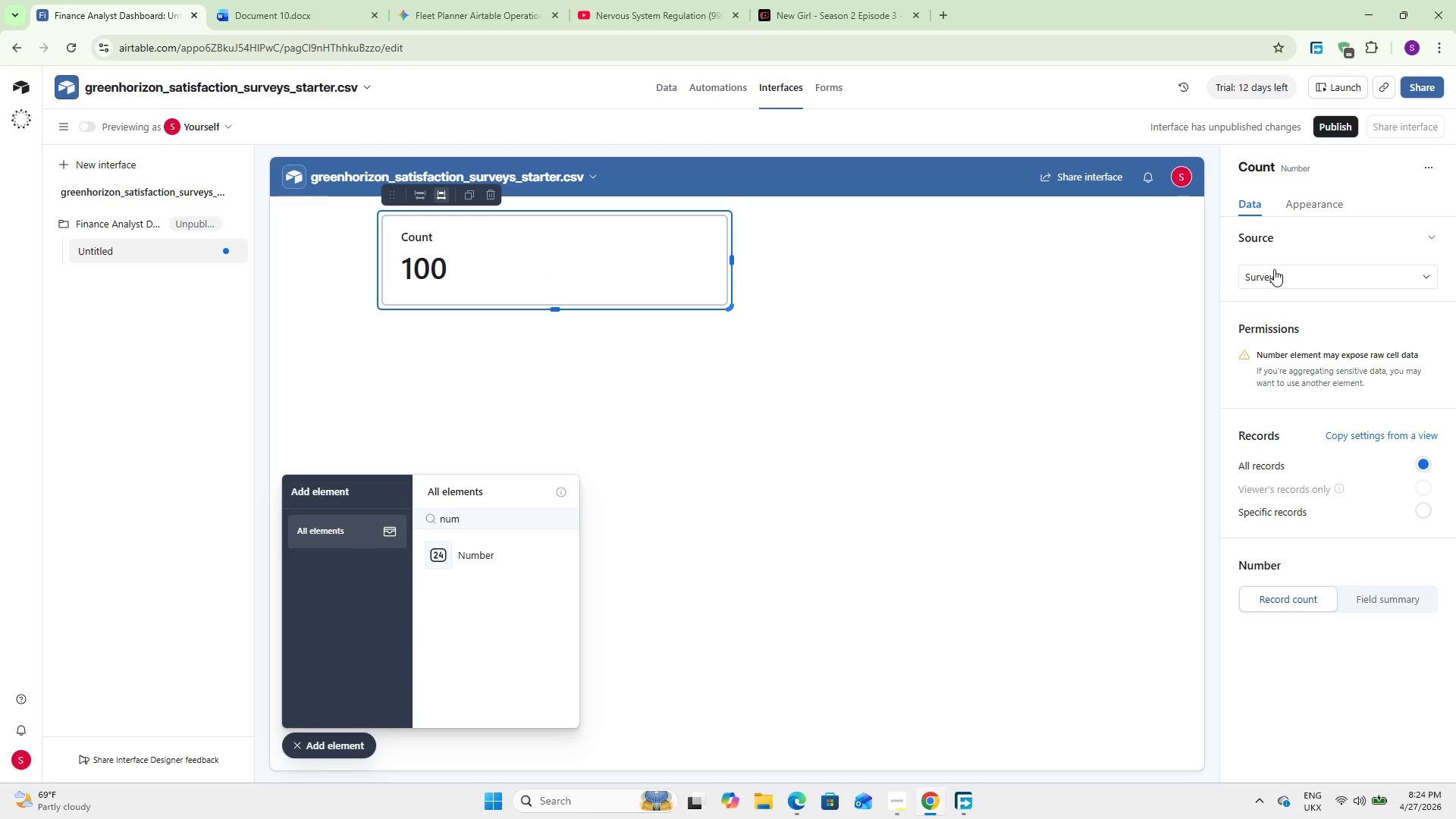 
left_click([1382, 594])
 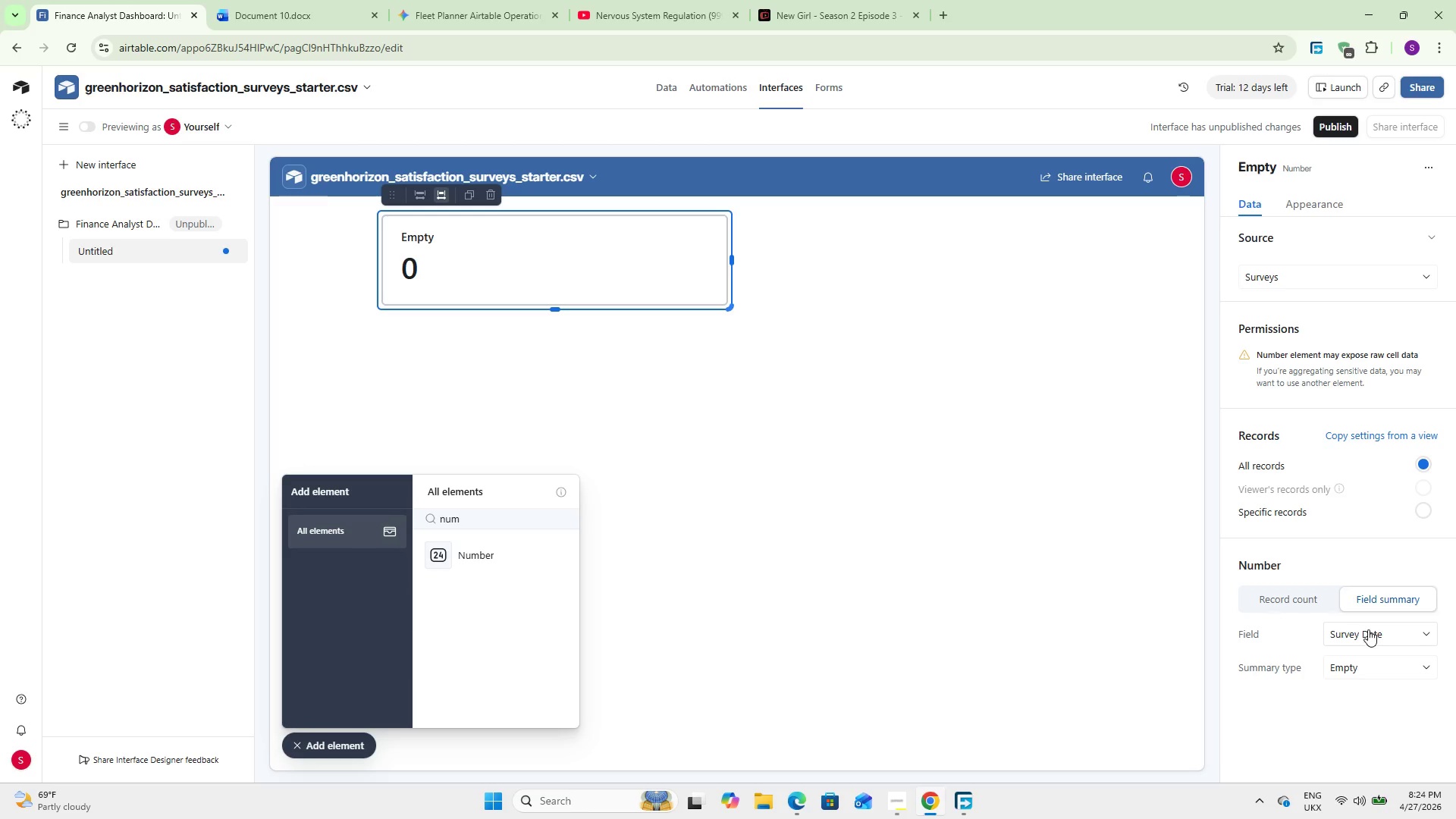 
left_click([1368, 629])
 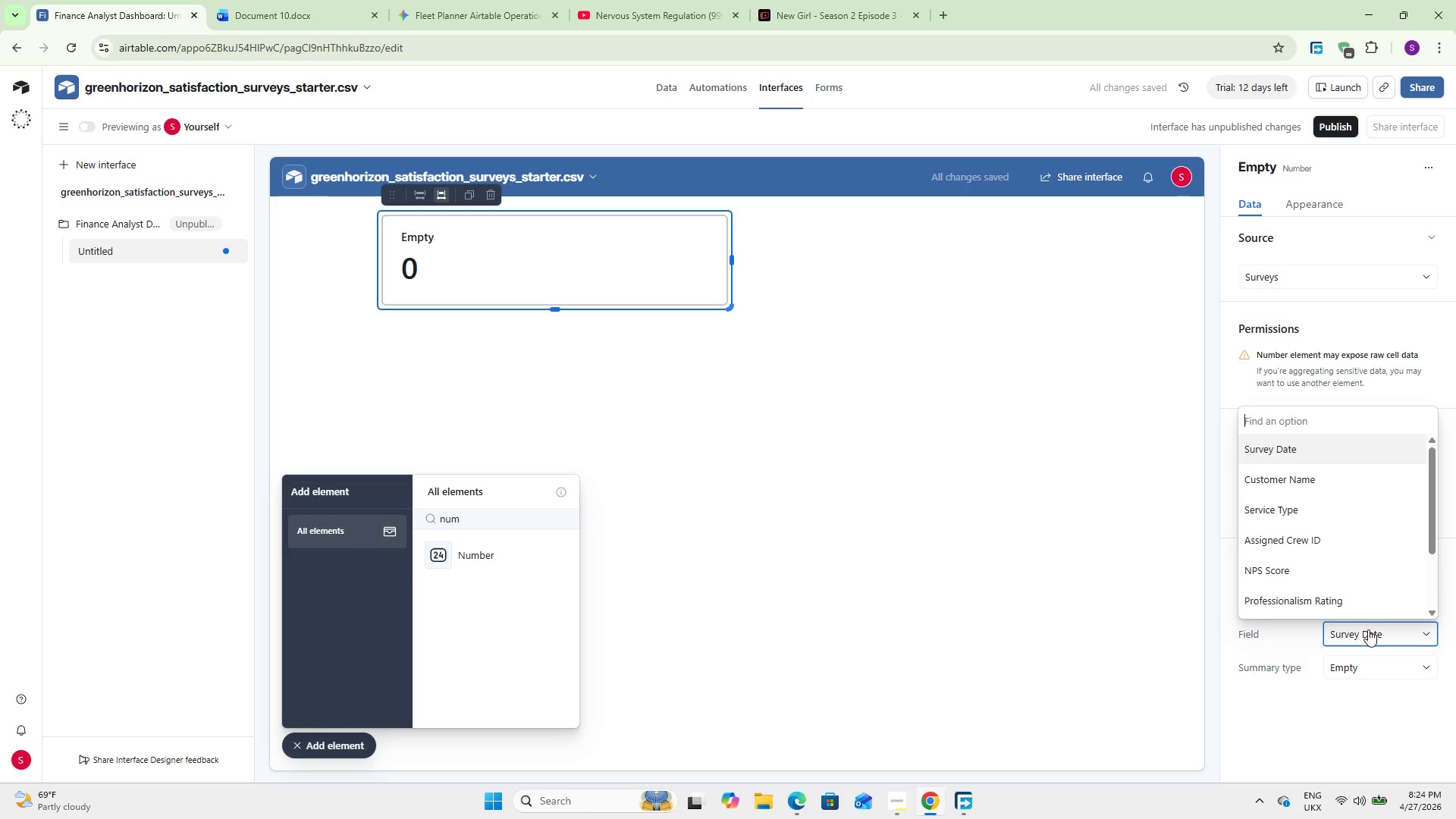 
type(sq)
 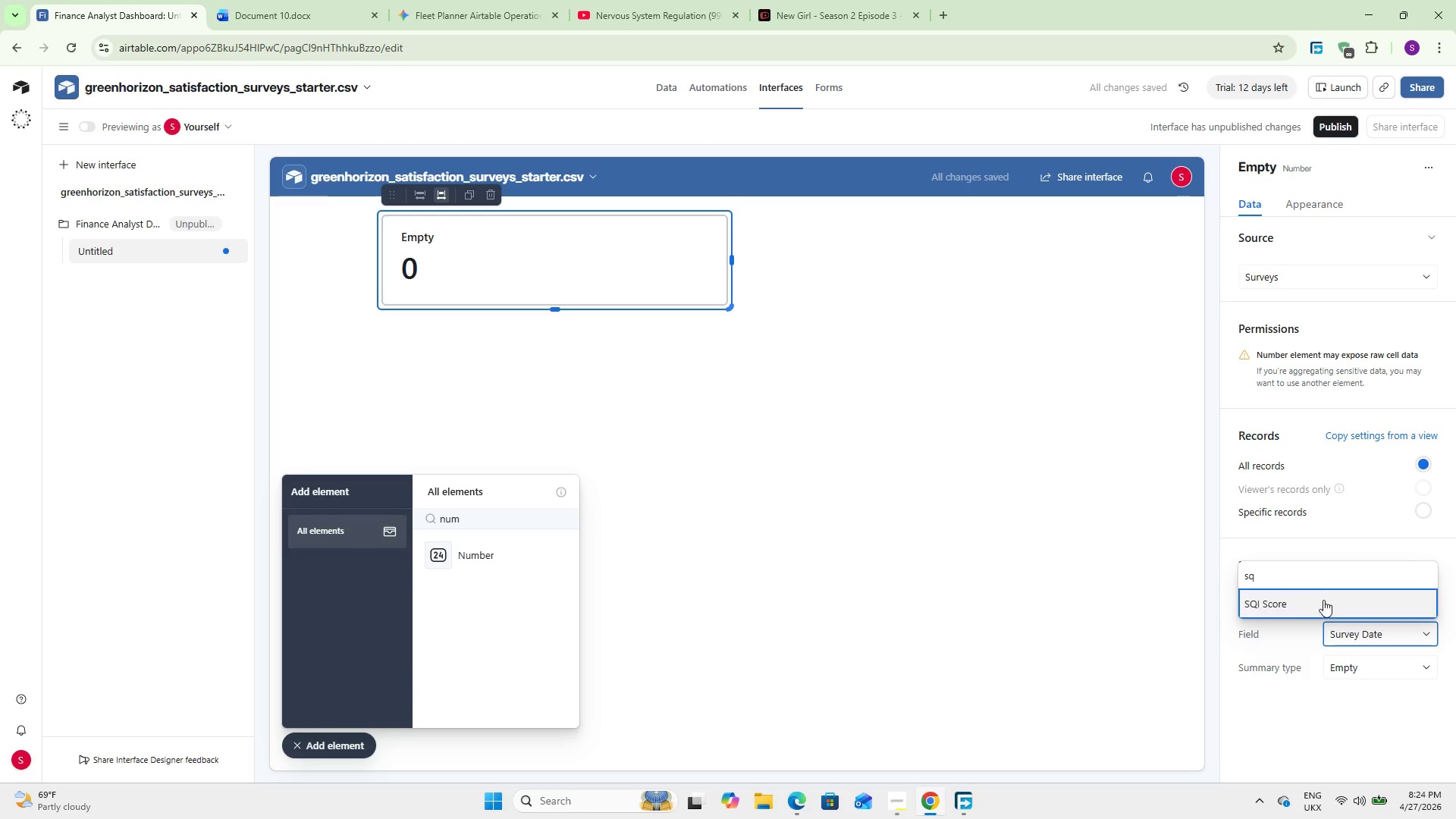 
left_click([1323, 600])
 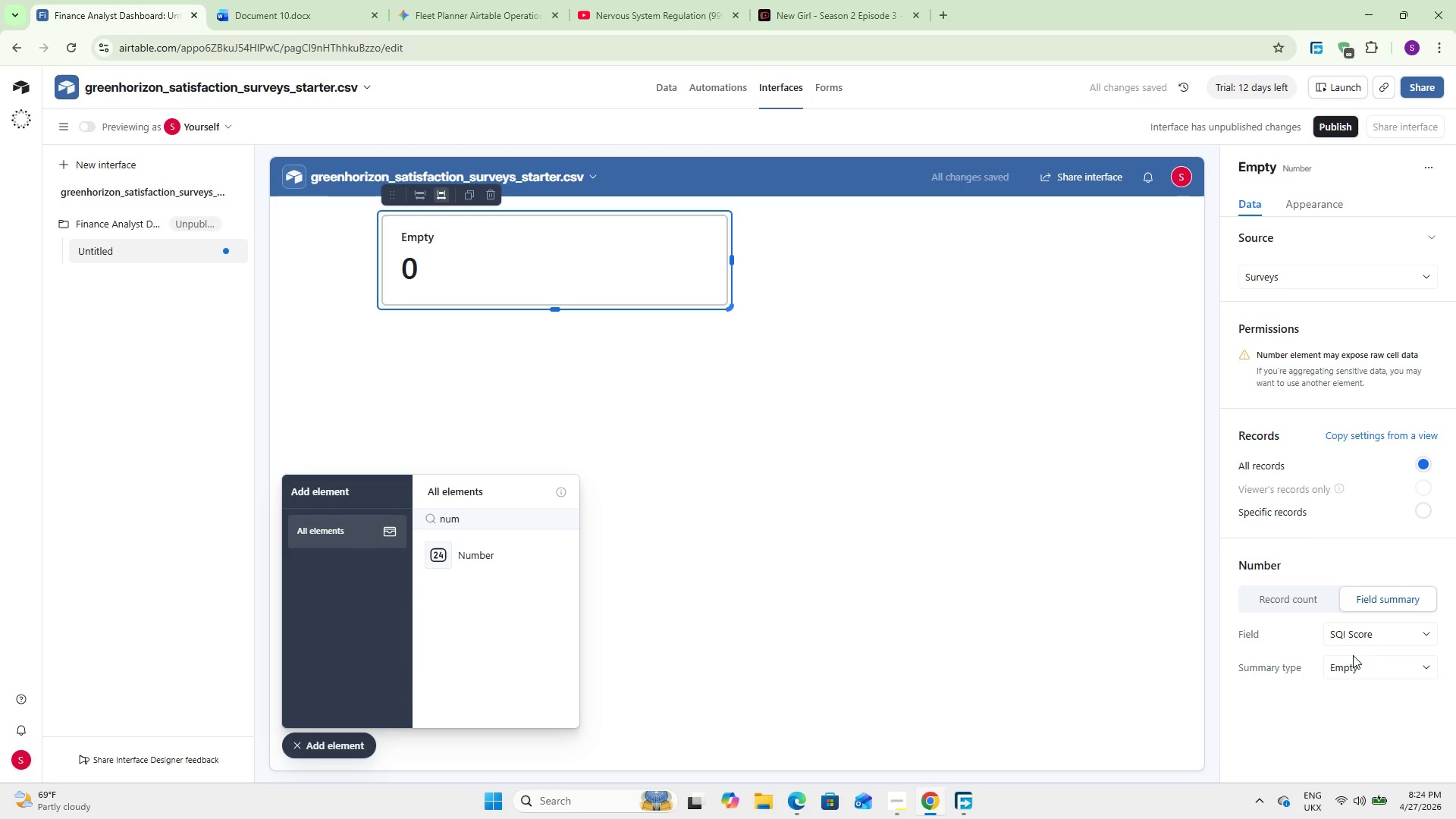 
left_click([1354, 657])
 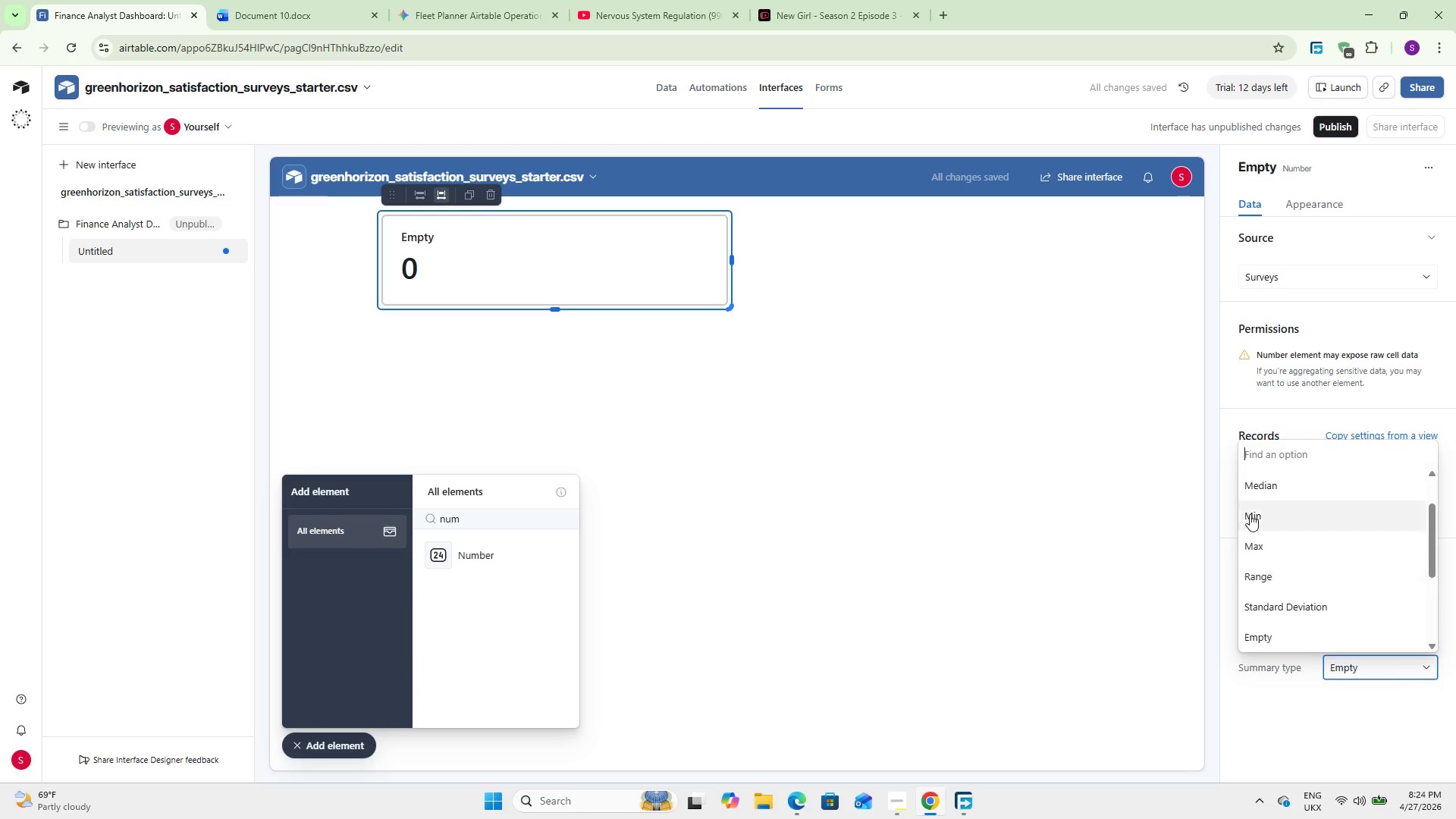 
scroll: coordinate [1340, 596], scroll_direction: up, amount: 4.0
 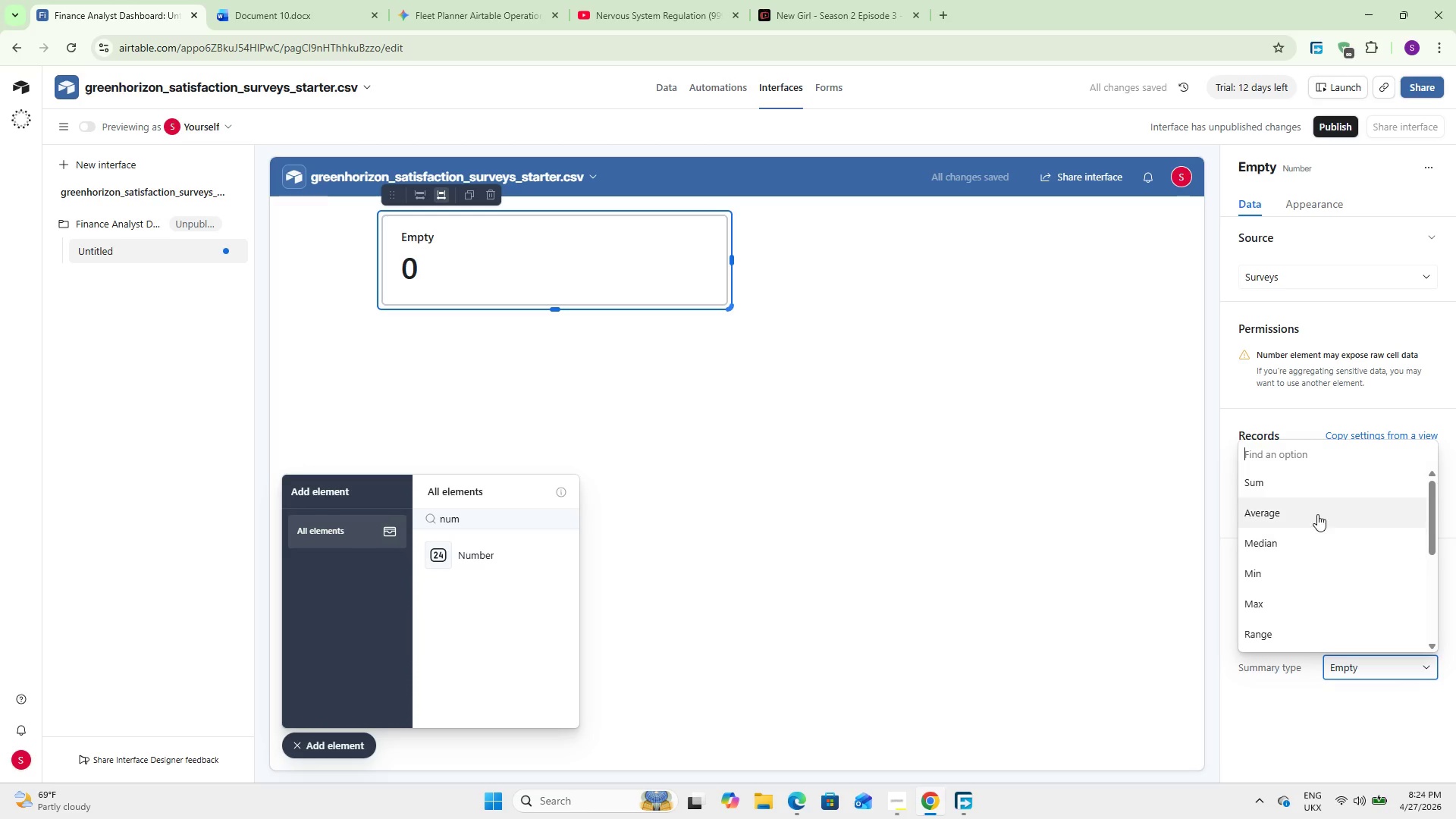 
left_click([1316, 512])
 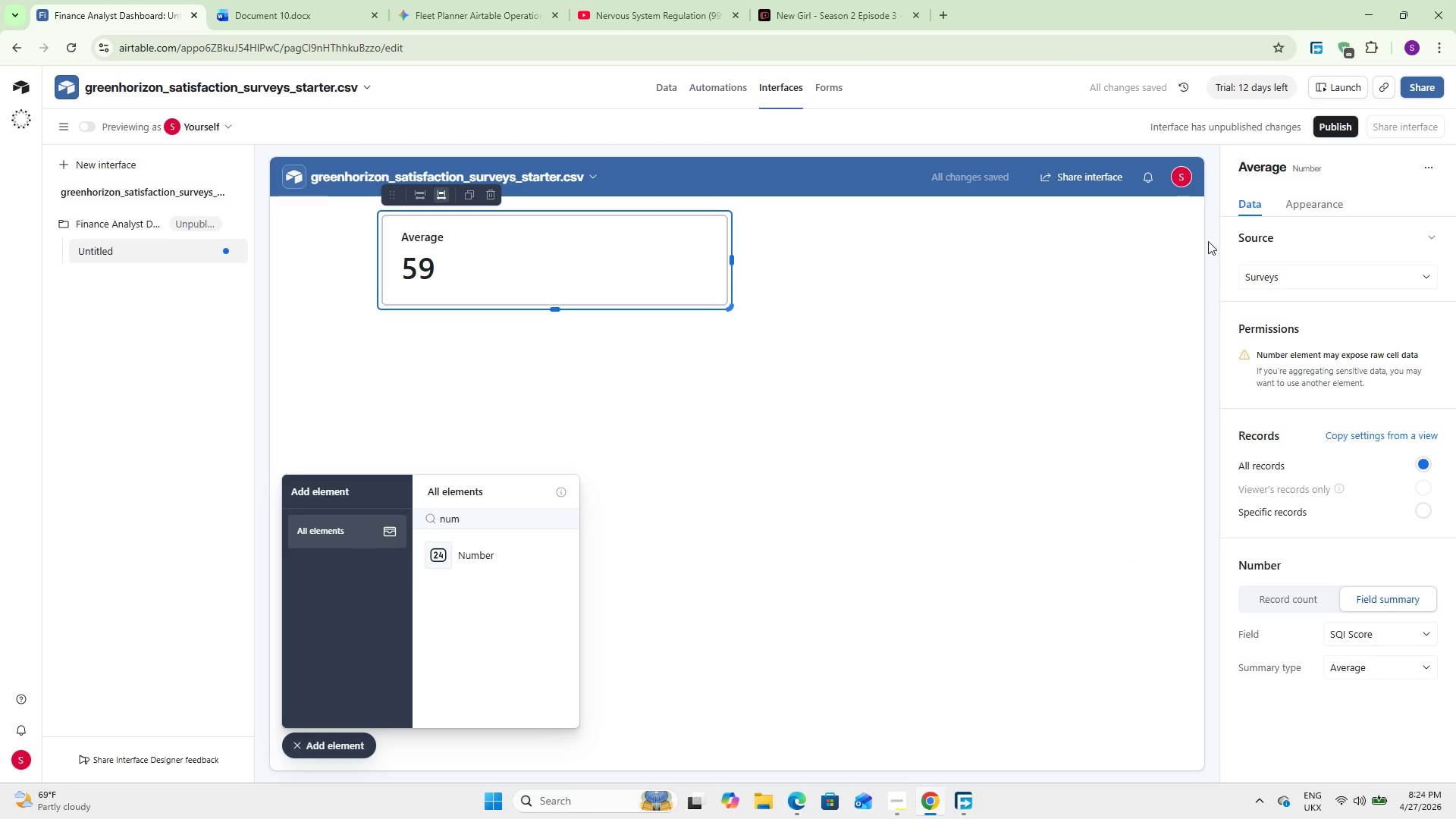 
wait(5.19)
 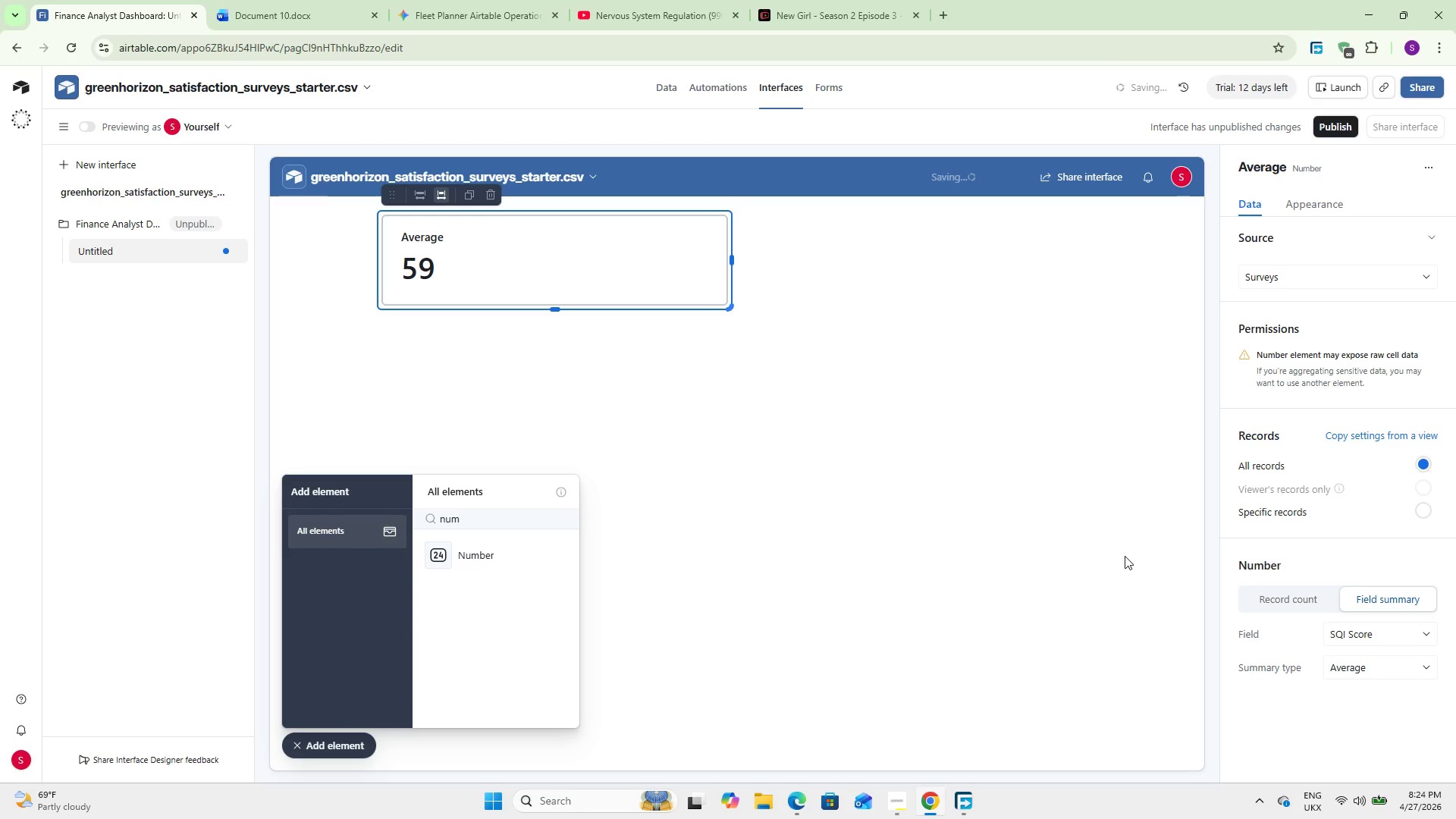 
left_click([1347, 169])
 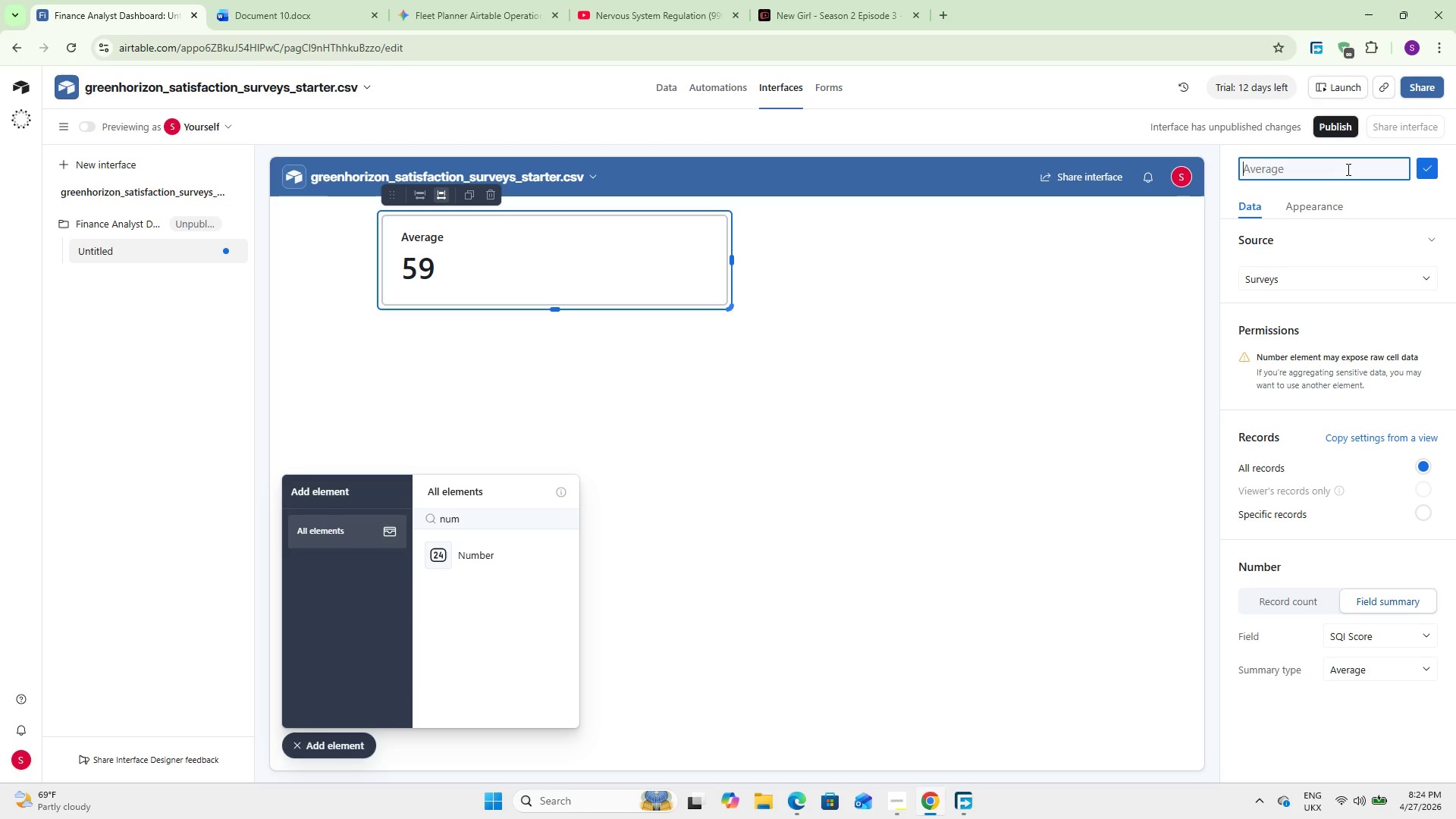 
type(Company Average SQI)
 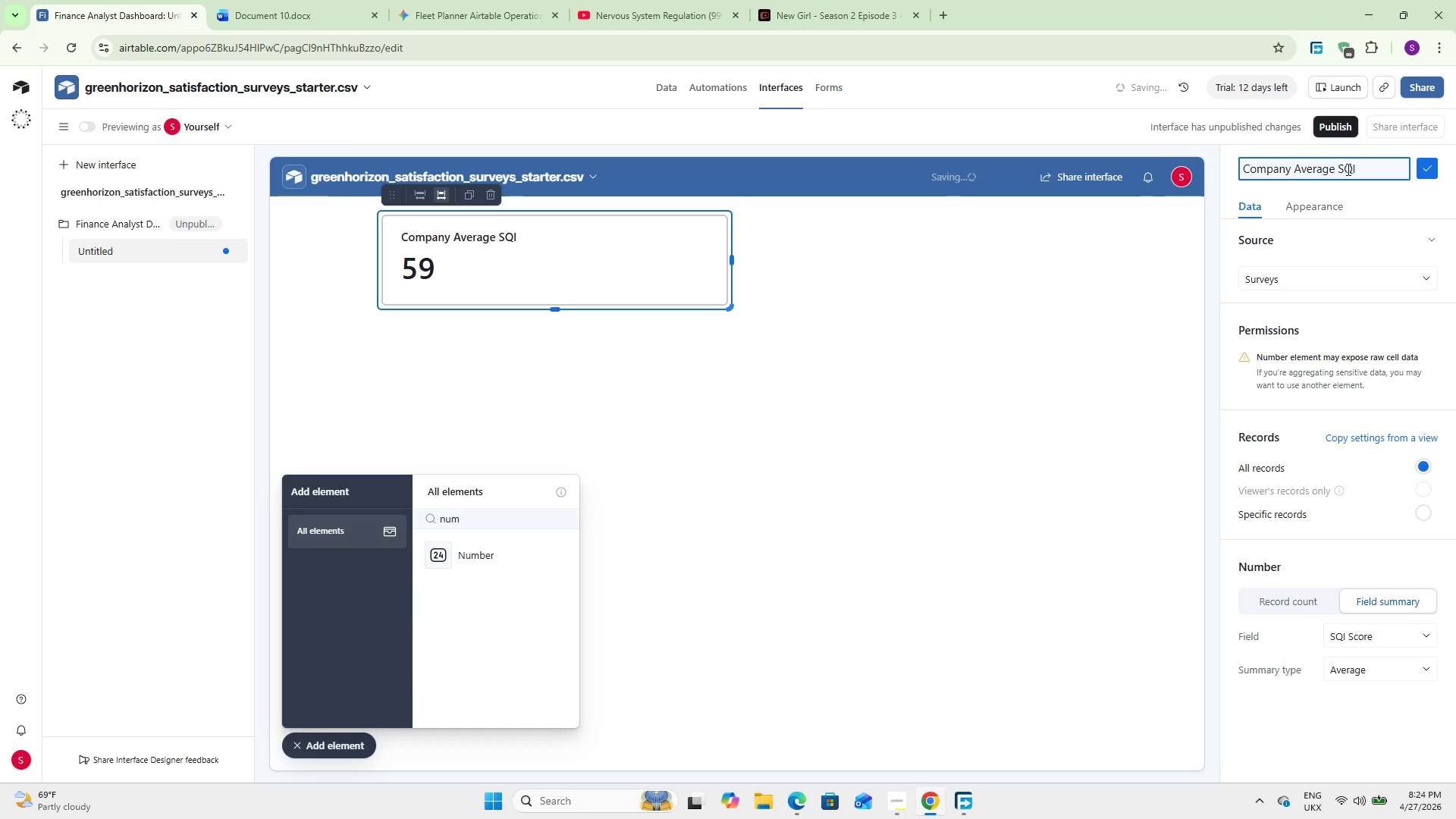 
left_click([1305, 557])
 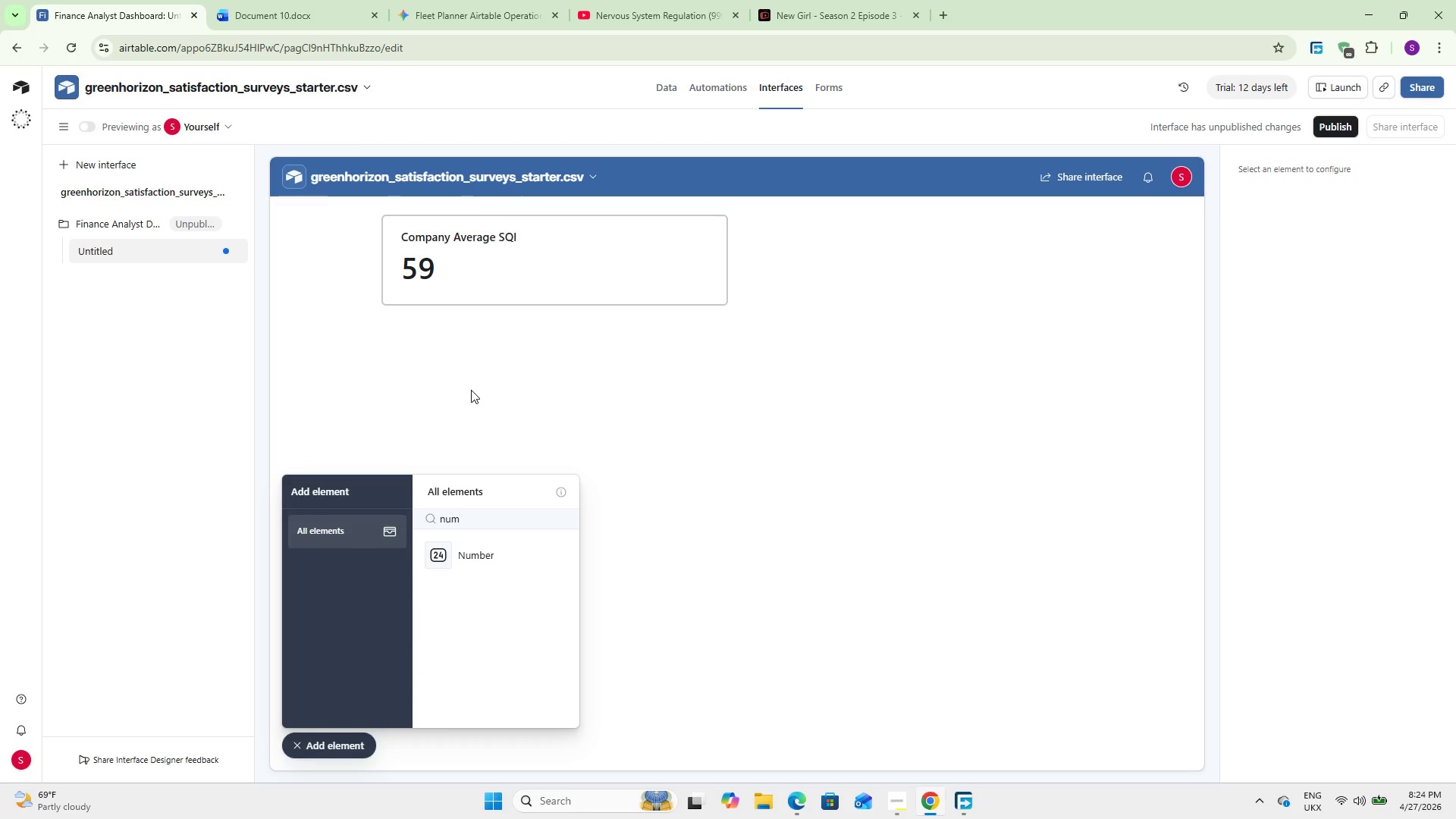 
wait(13.09)
 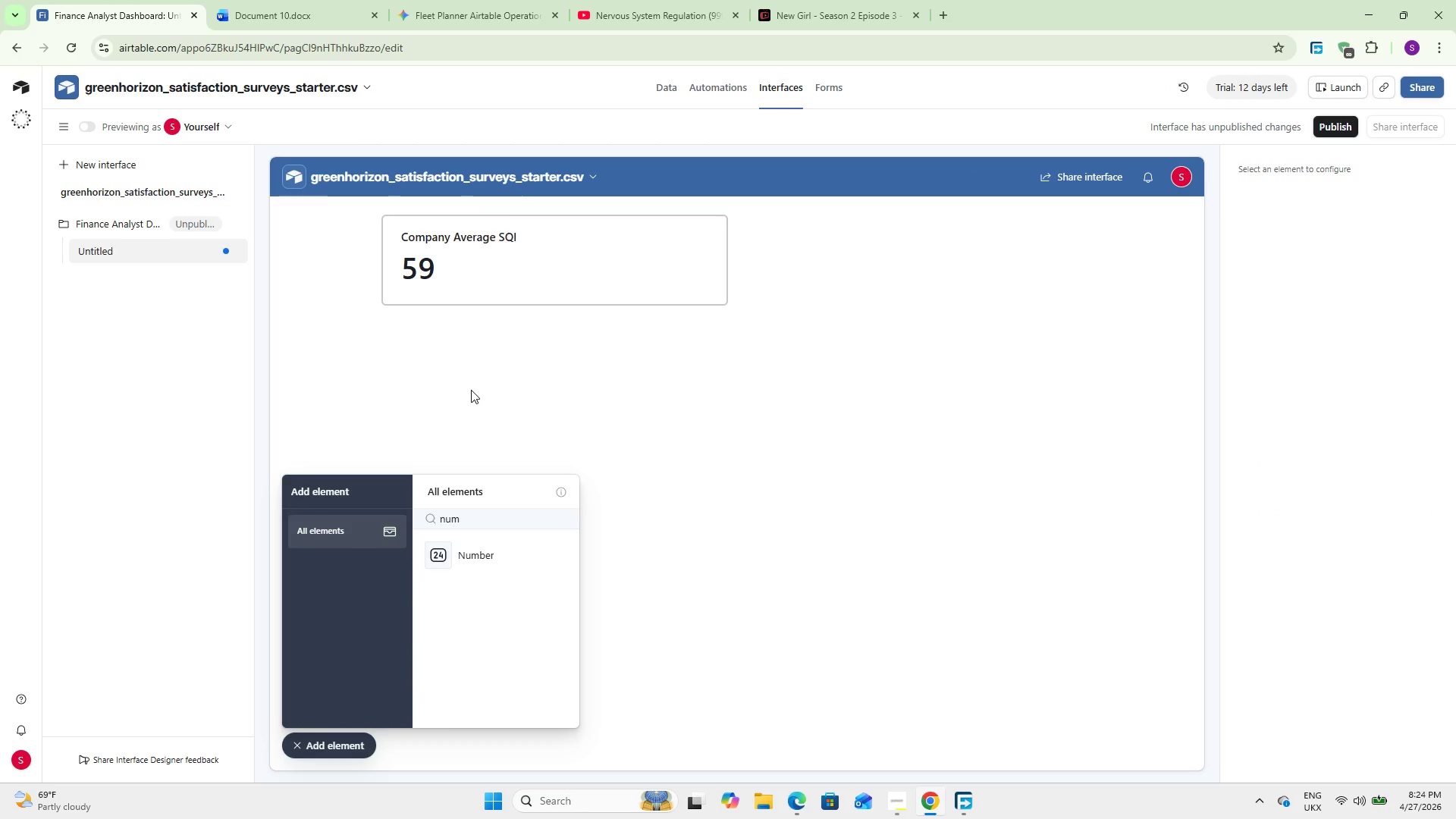 
left_click([470, 554])
 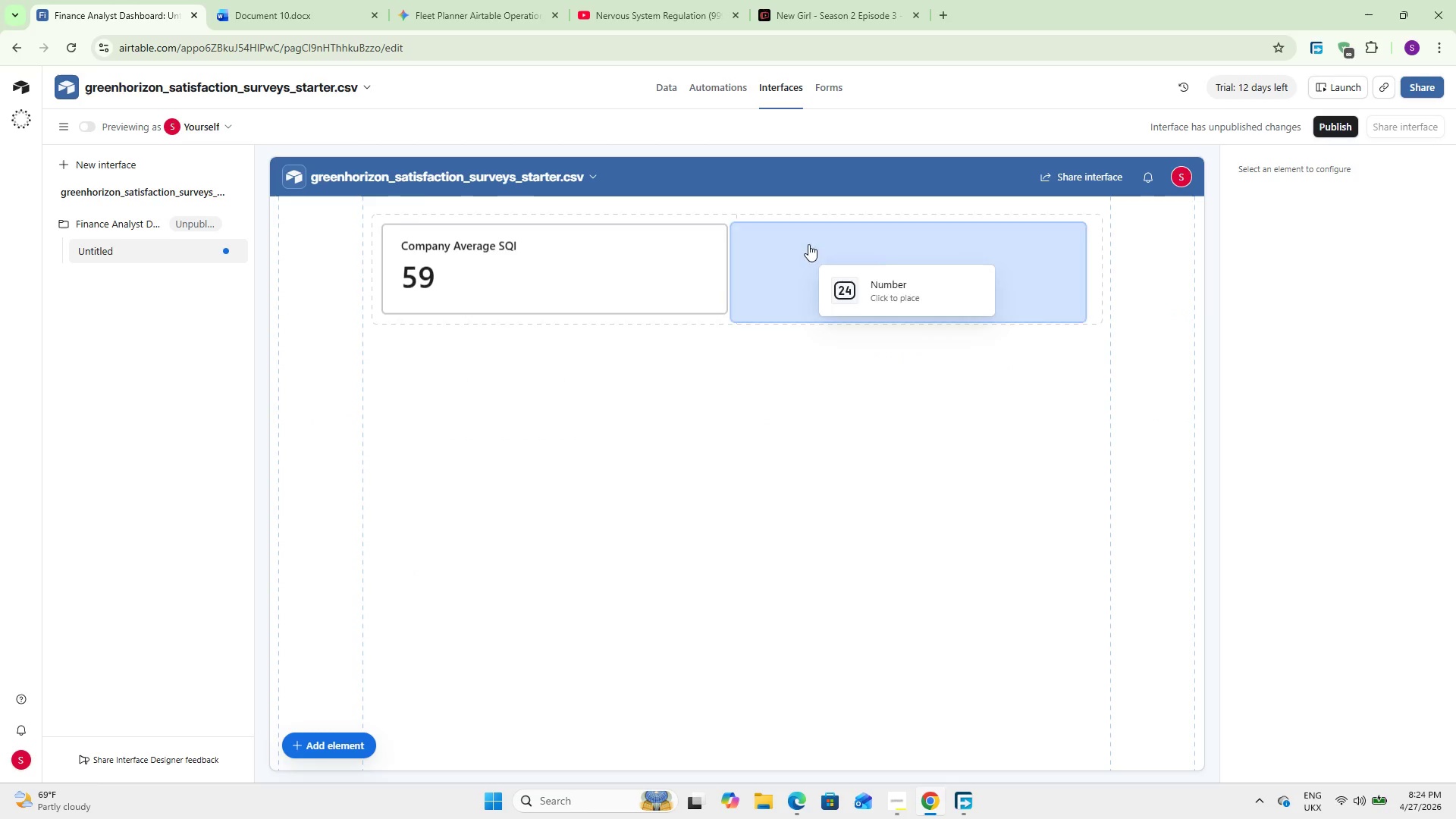 
left_click([808, 240])
 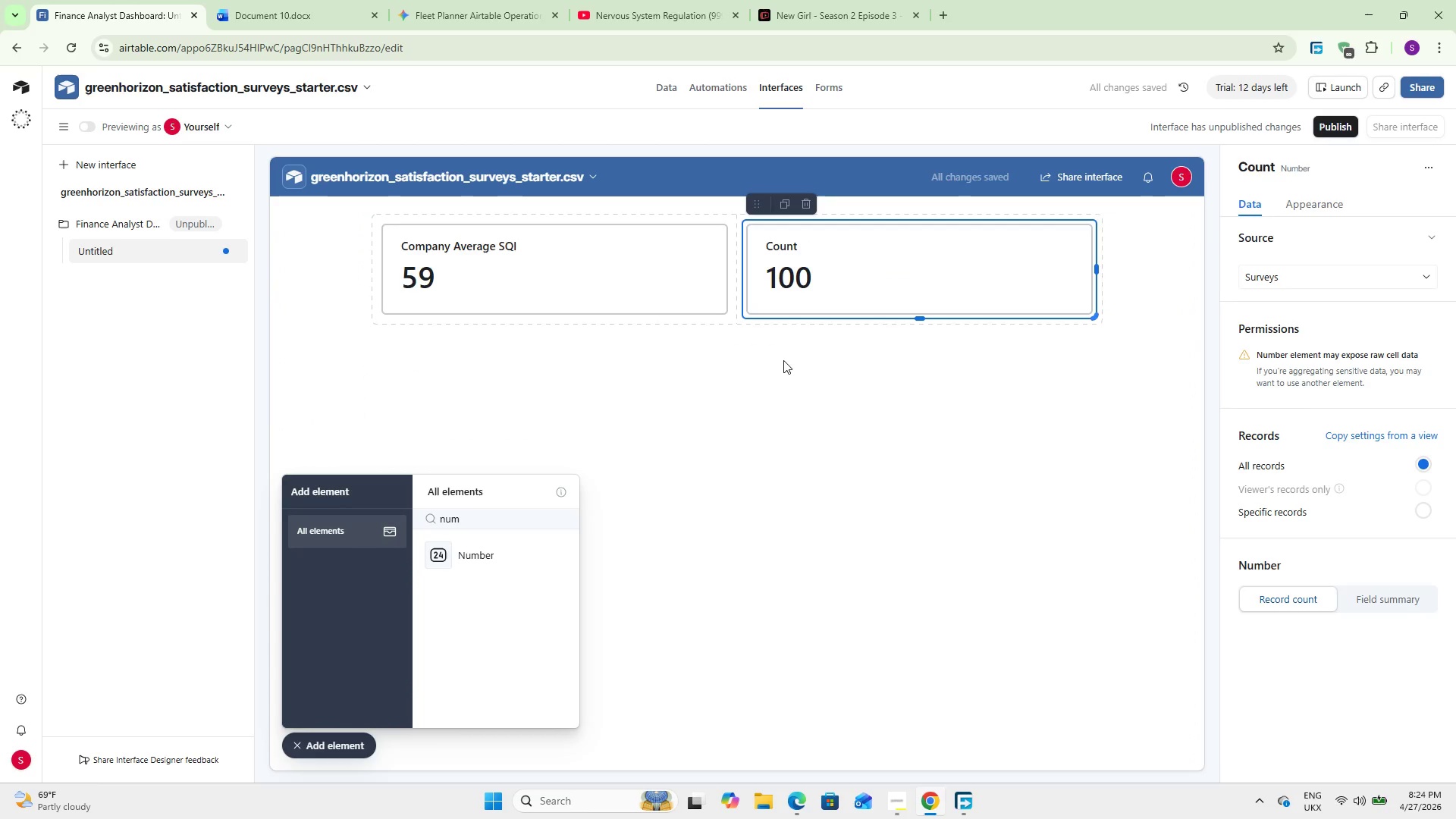 
wait(9.42)
 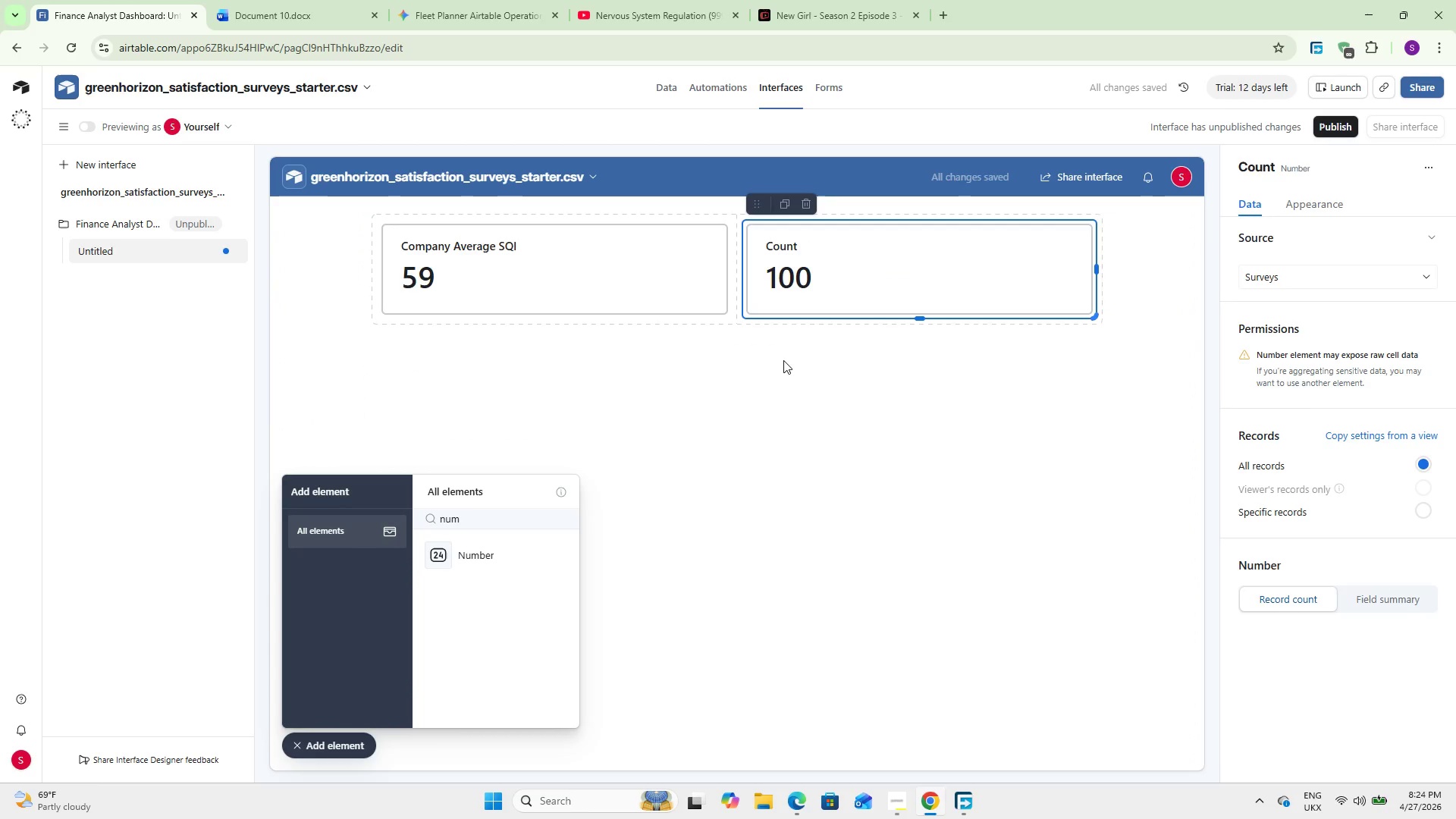 
left_click([1292, 267])
 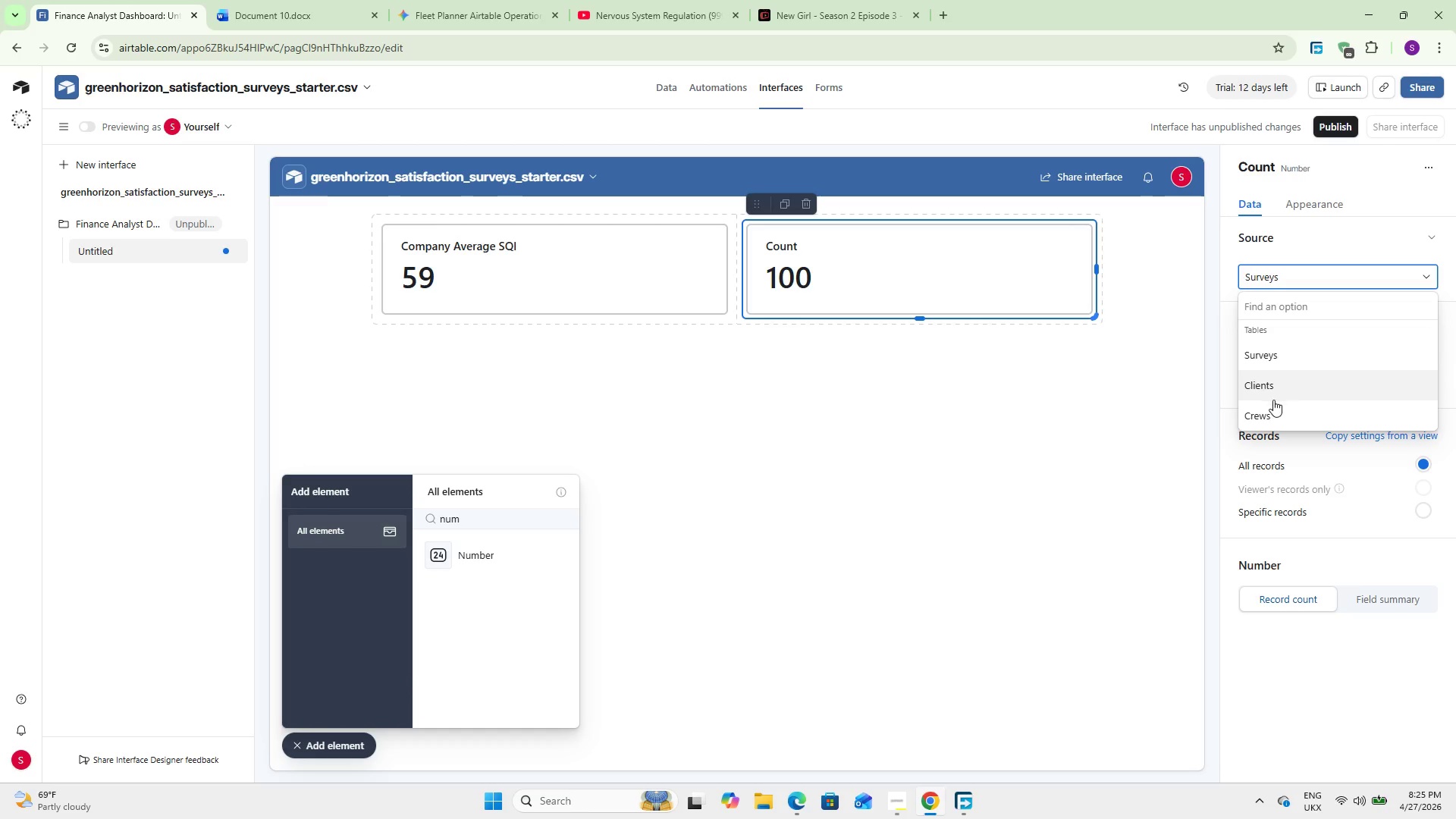 
left_click([1279, 419])
 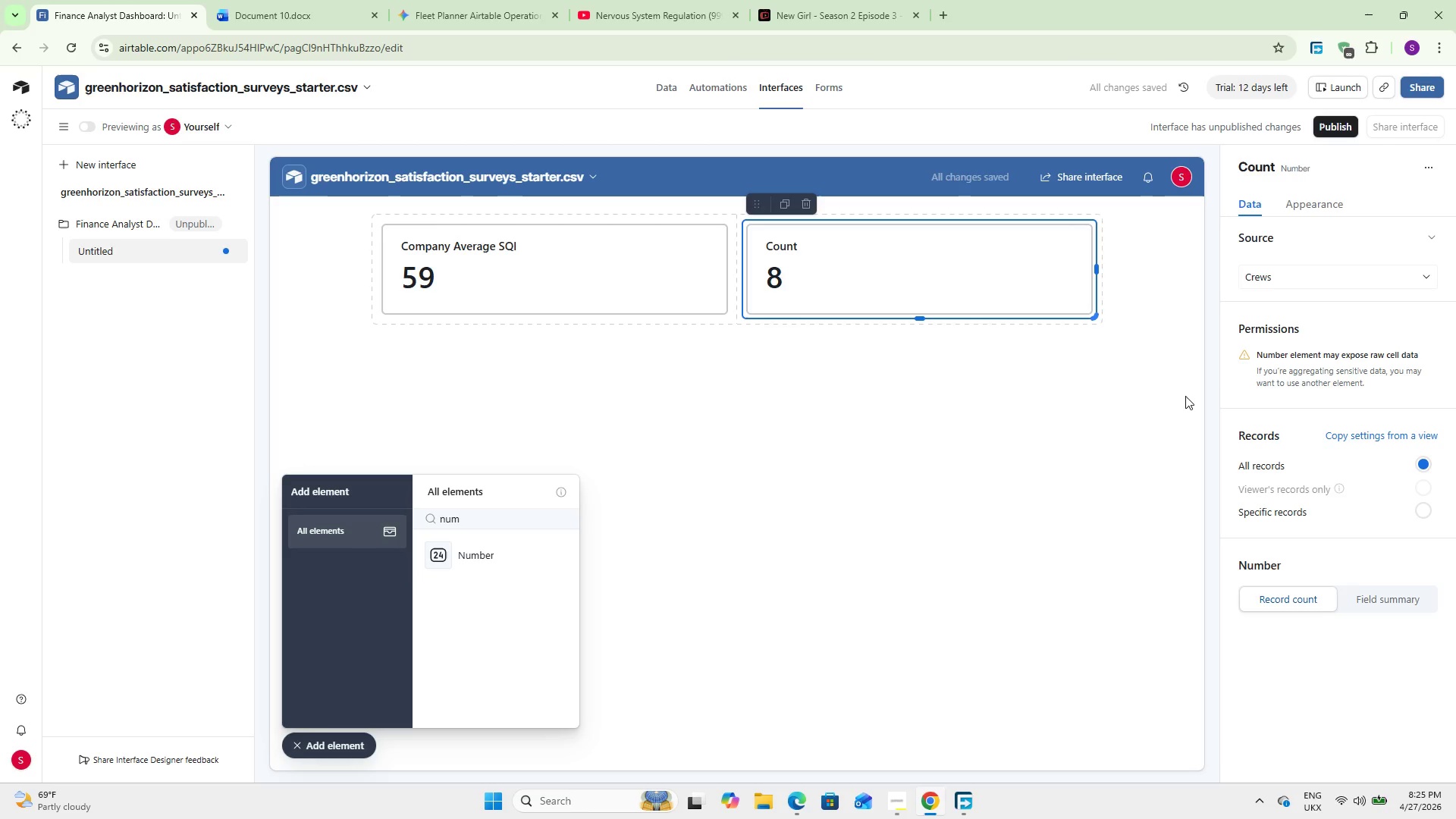 
wait(9.17)
 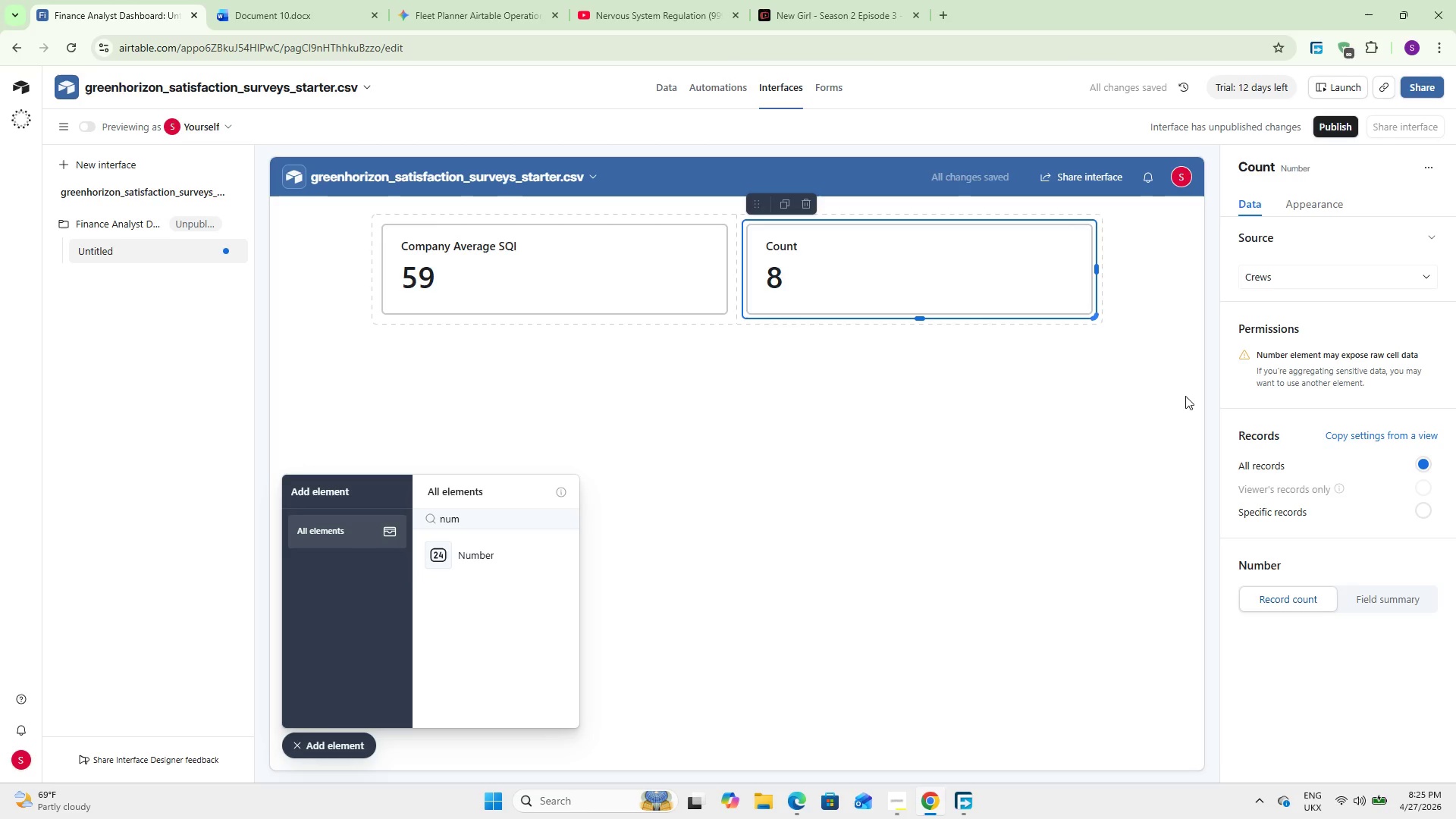 
left_click([963, 576])
 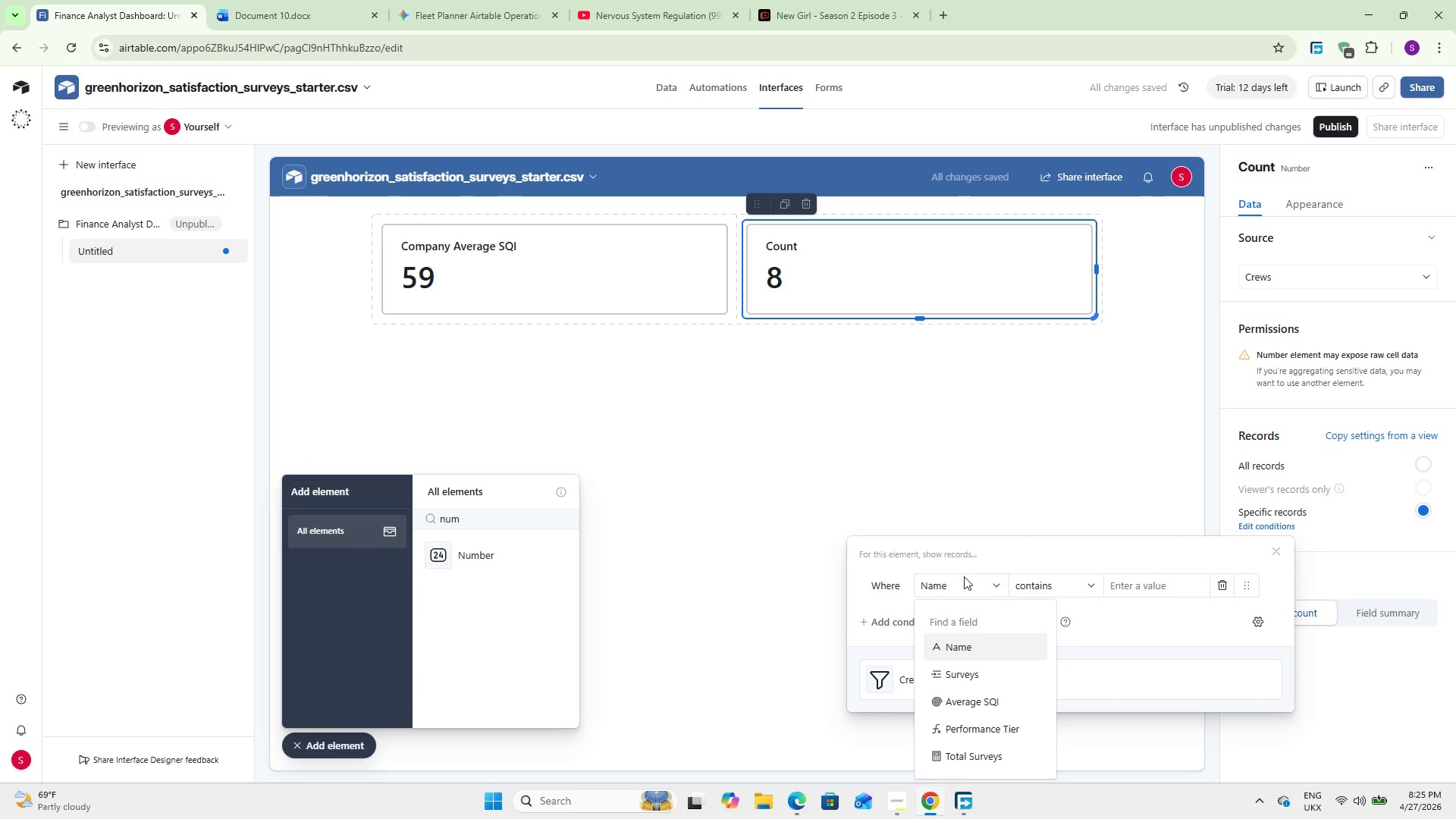 
key(P)
 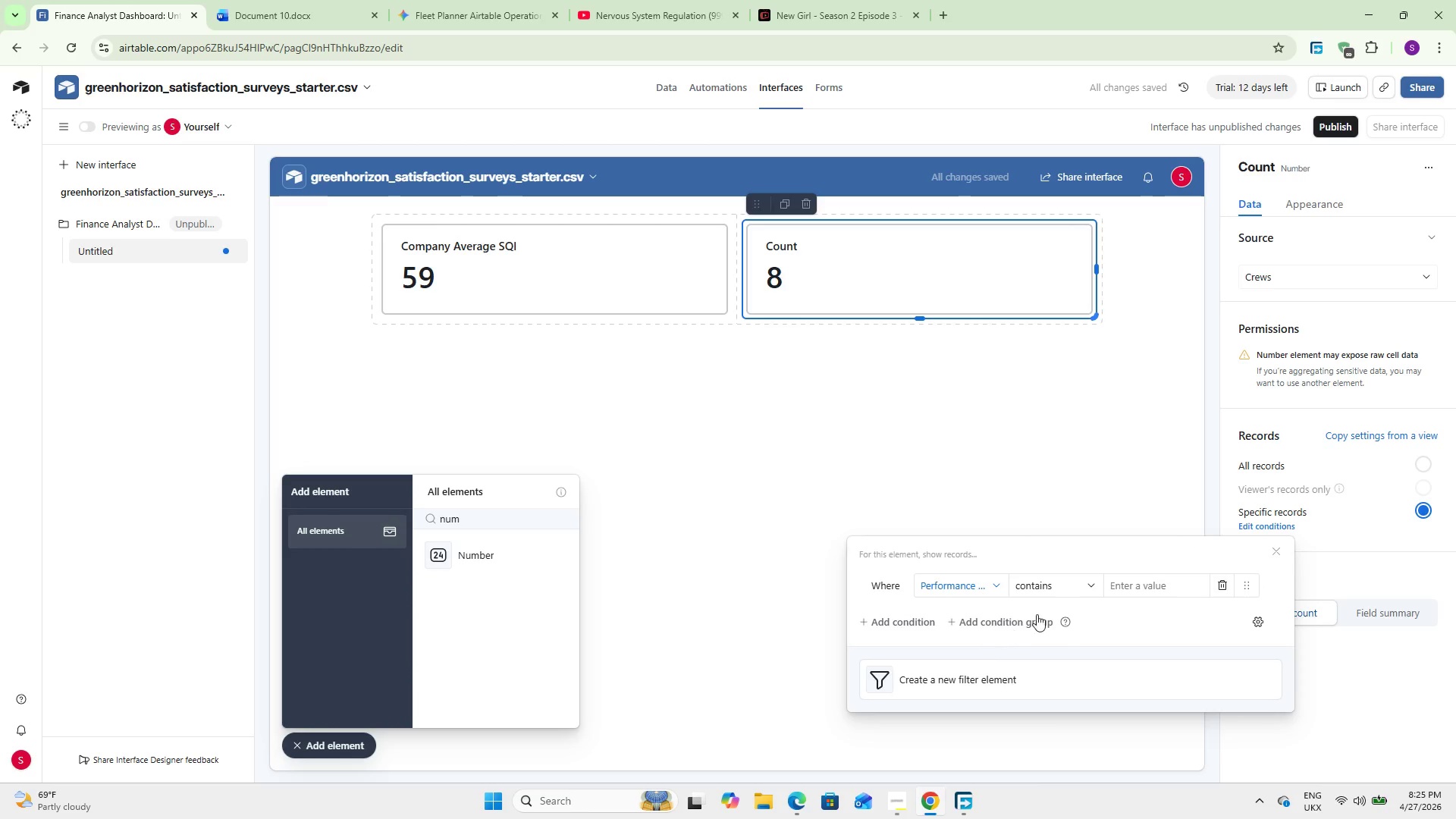 
left_click([1069, 586])
 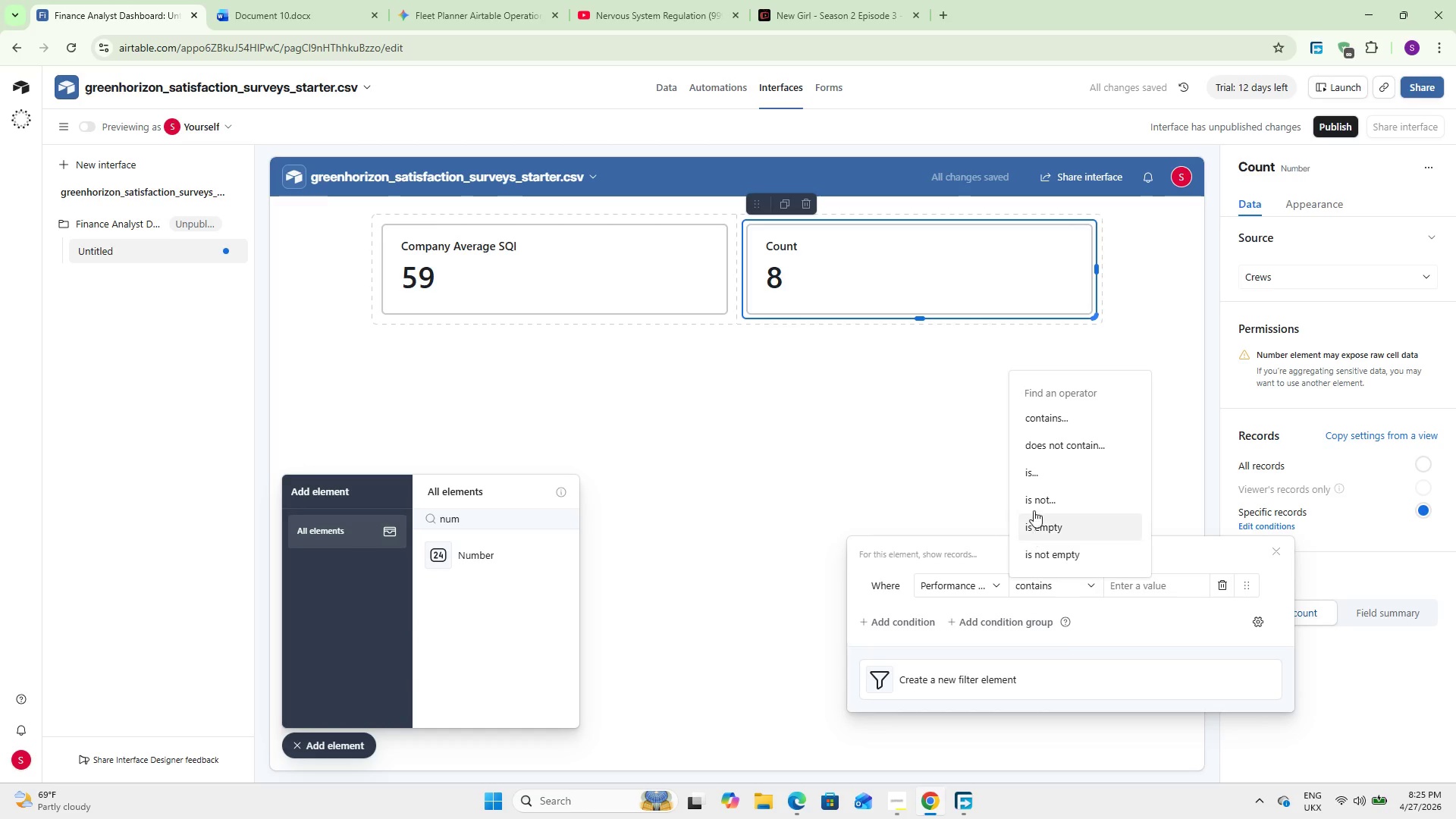 
left_click([1053, 479])
 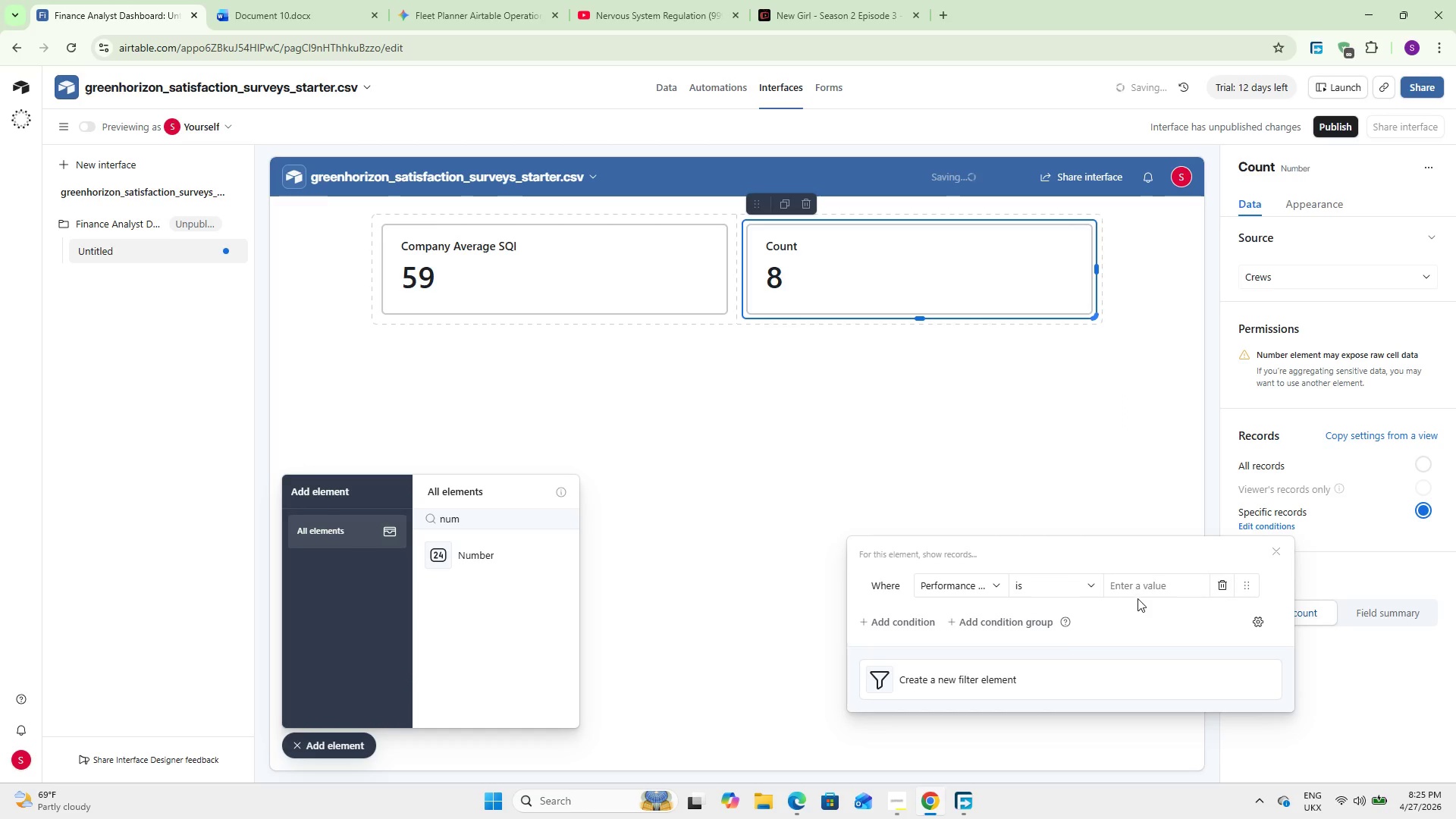 
double_click([1140, 587])
 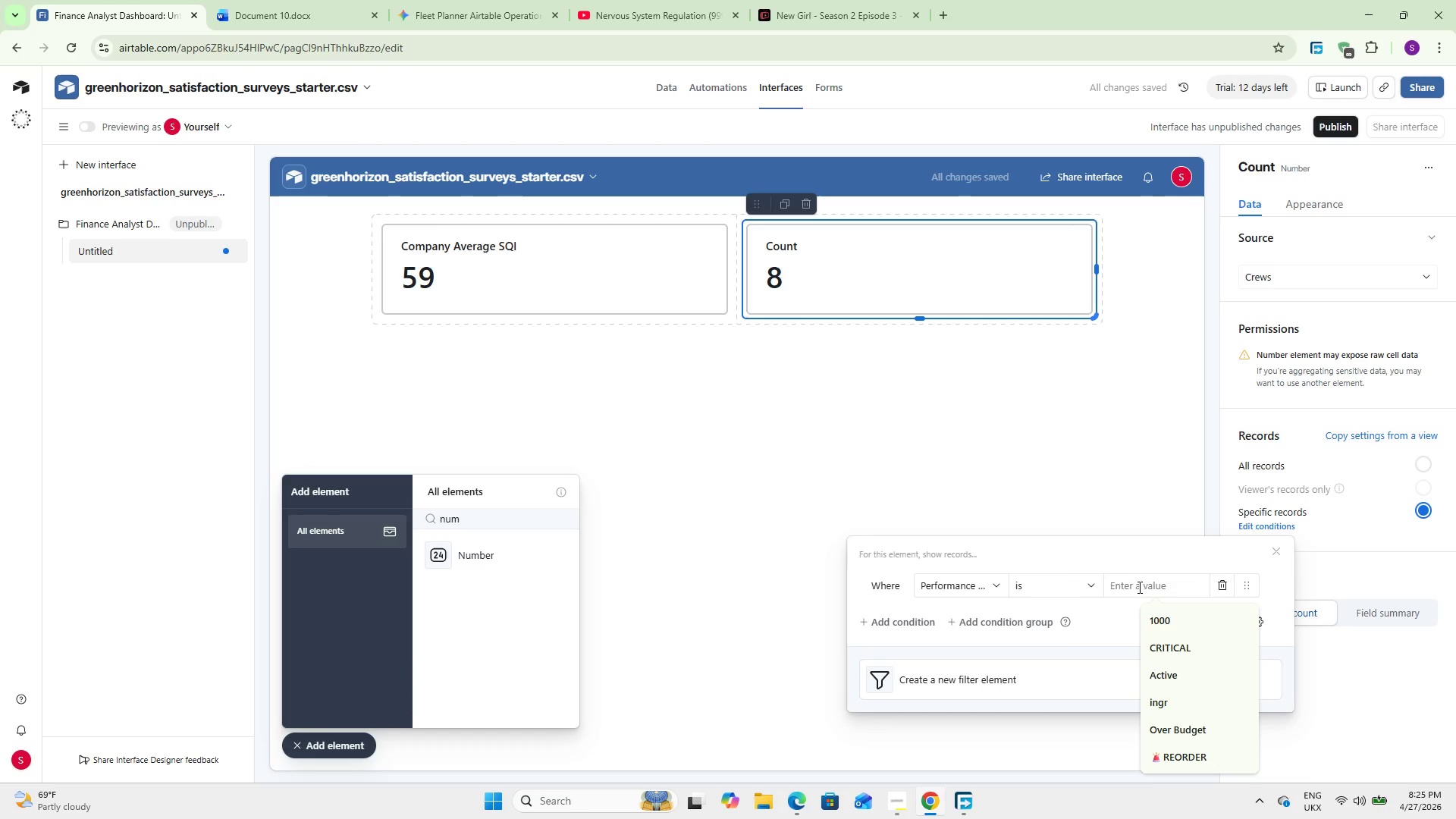 
type(Elite)
 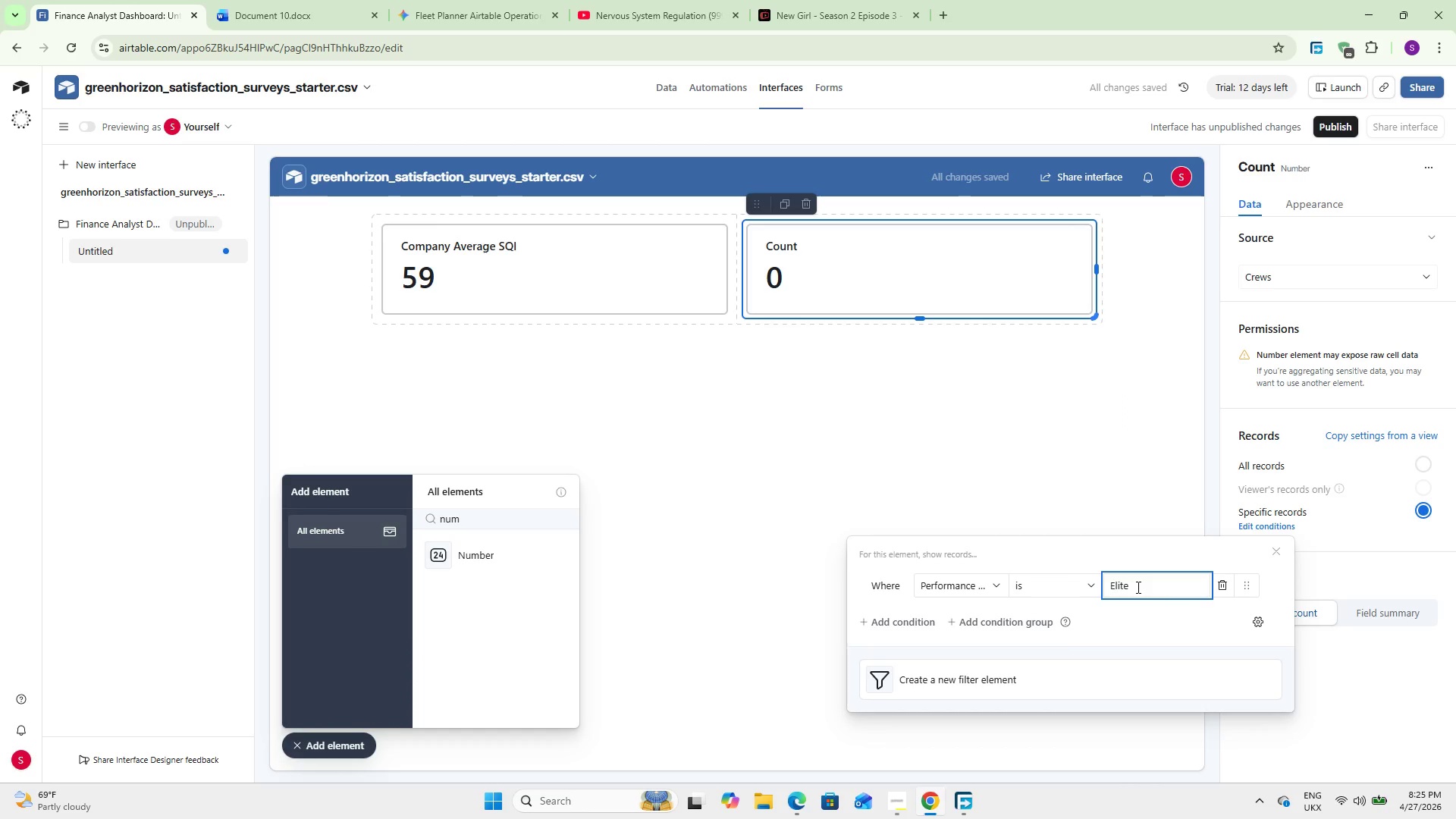 
wait(8.88)
 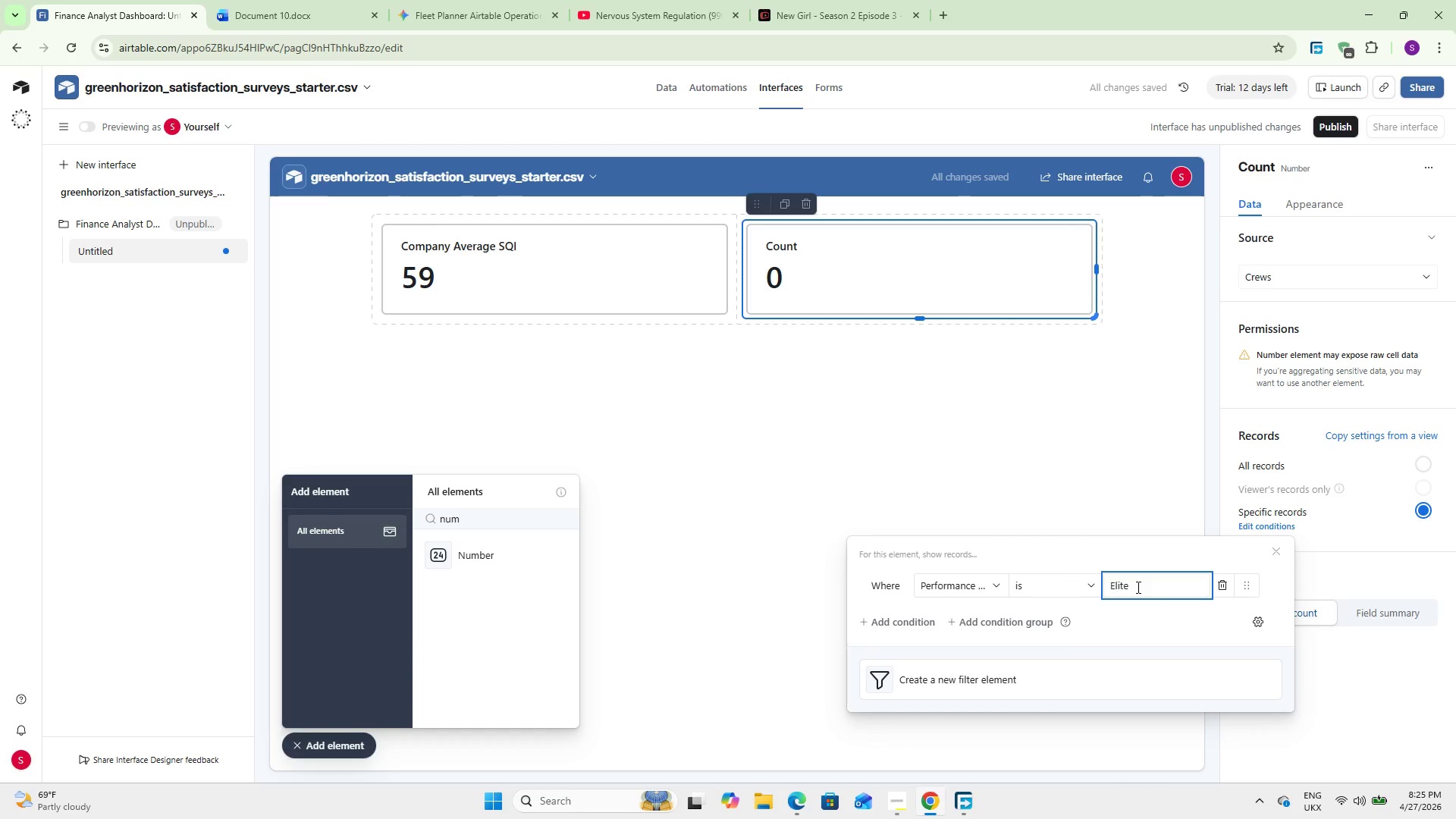 
left_click([1330, 162])
 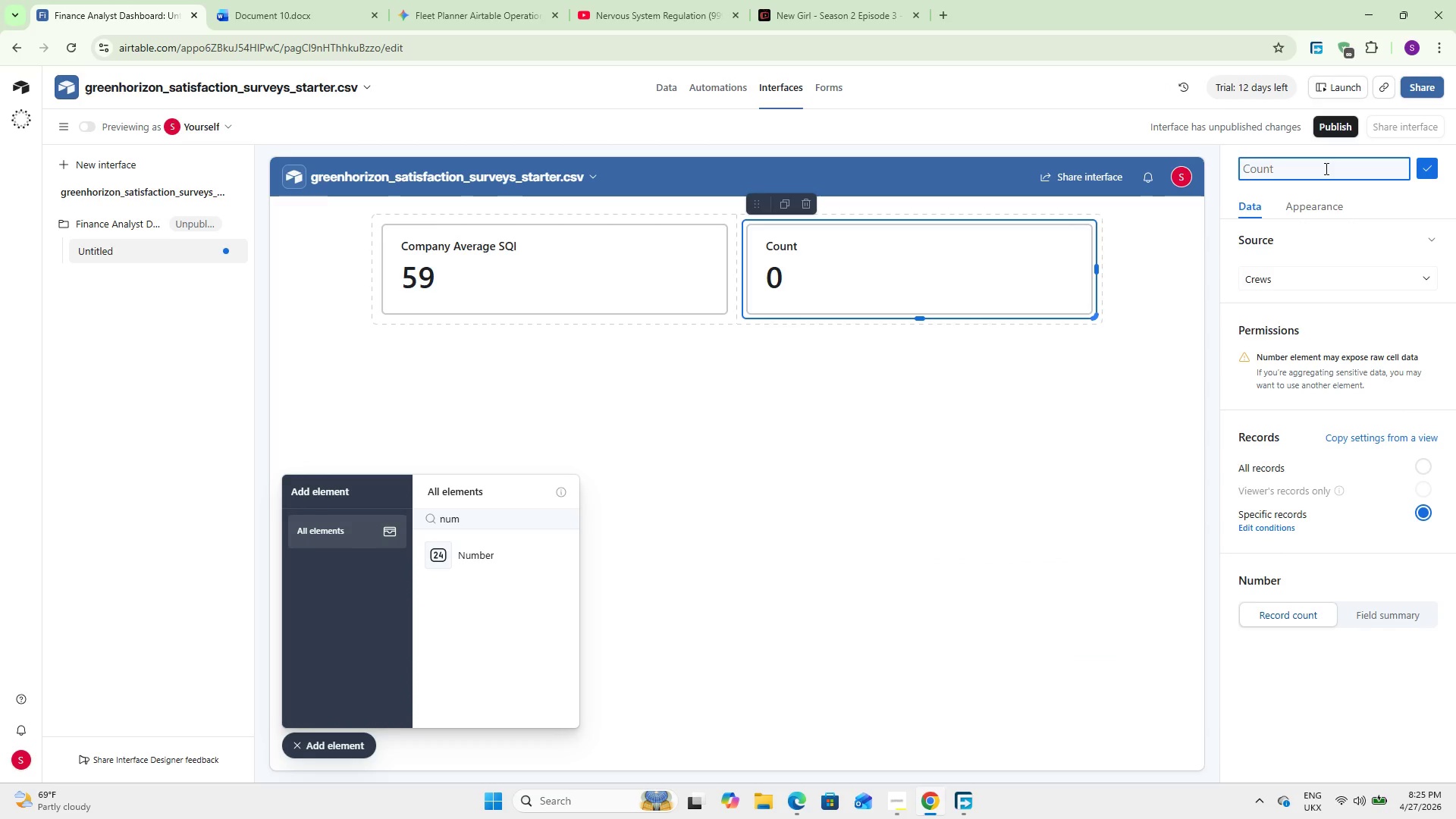 
type(Record Count)
 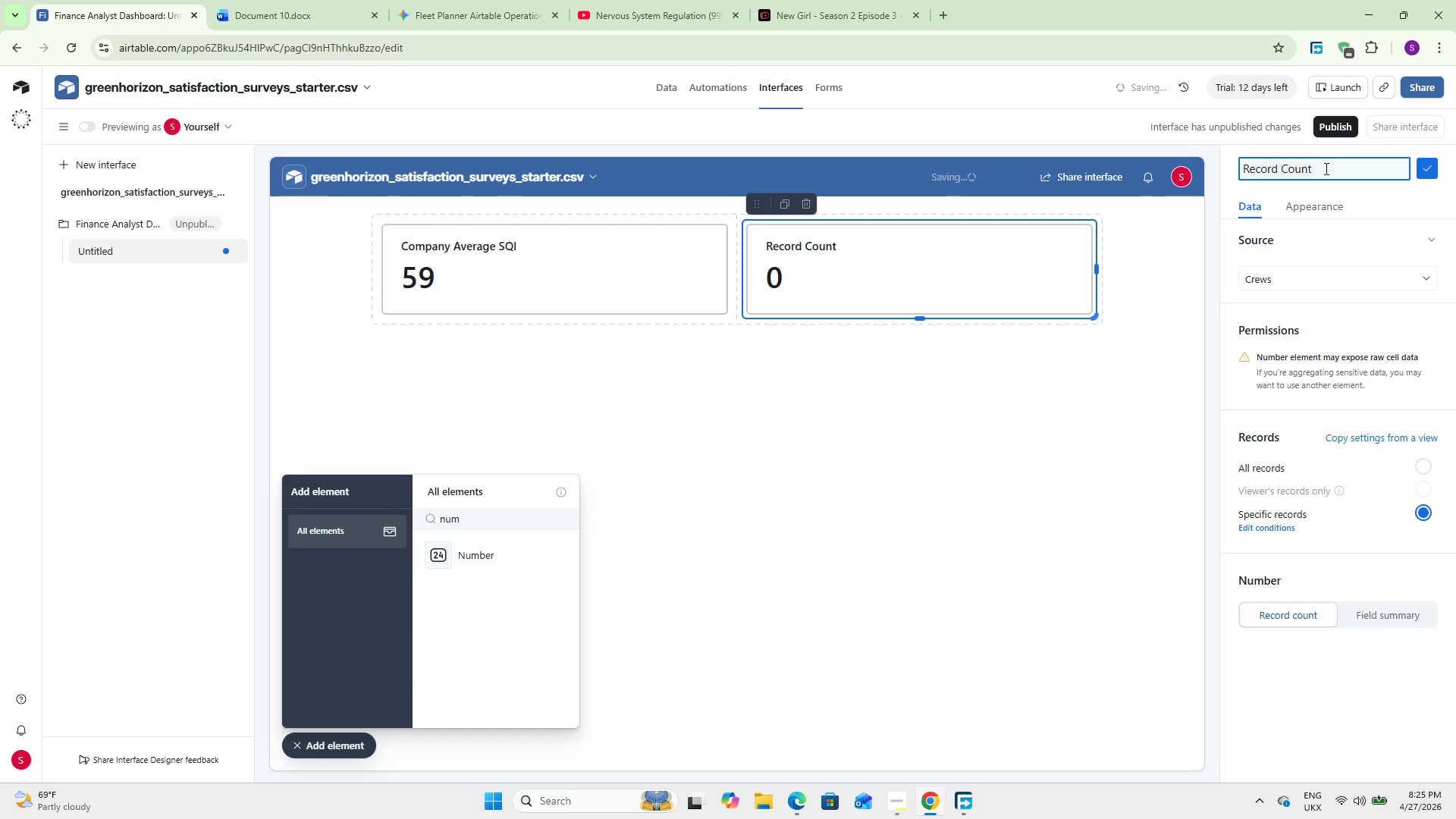 
left_click([761, 651])
 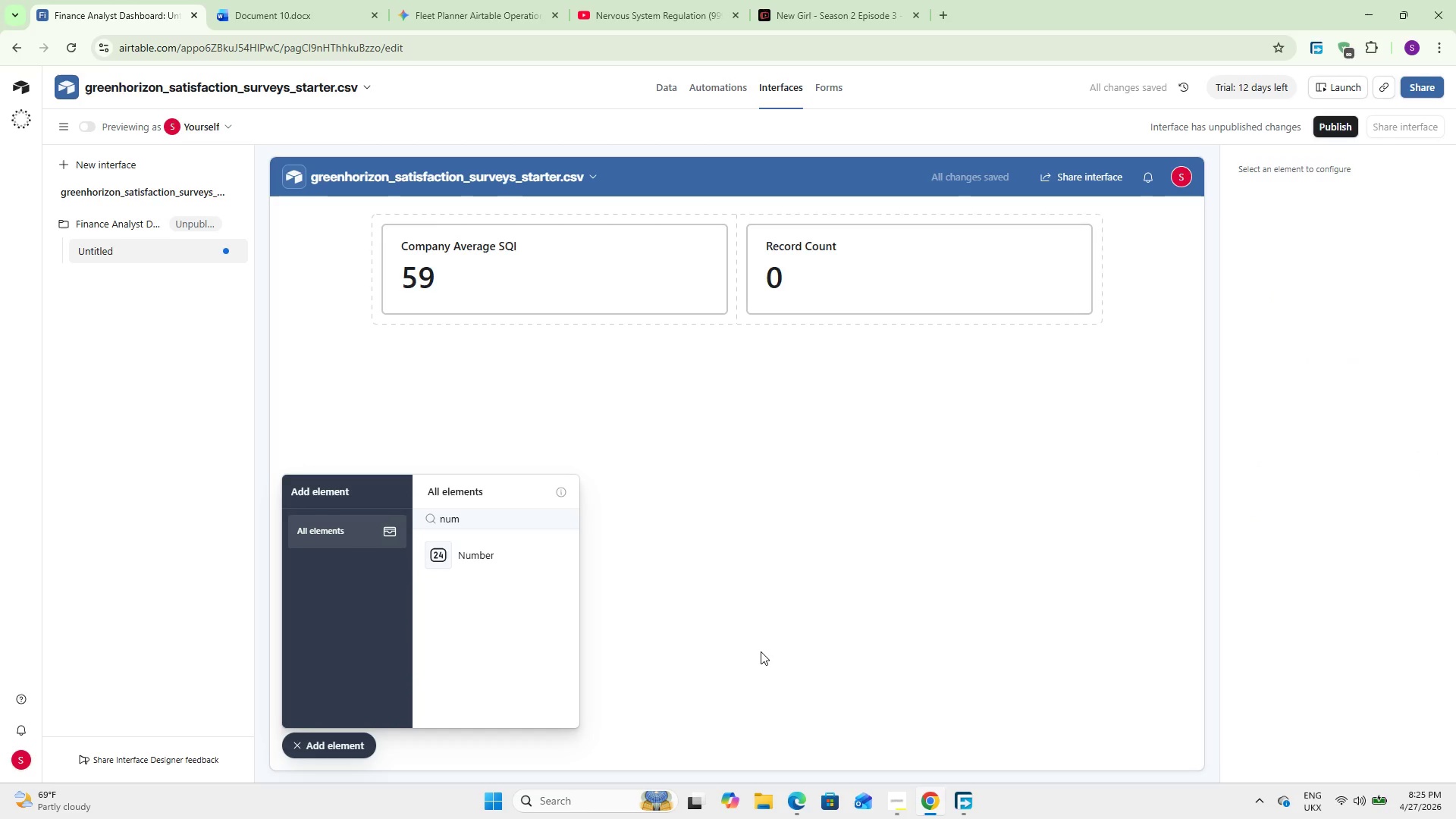 
wait(5.88)
 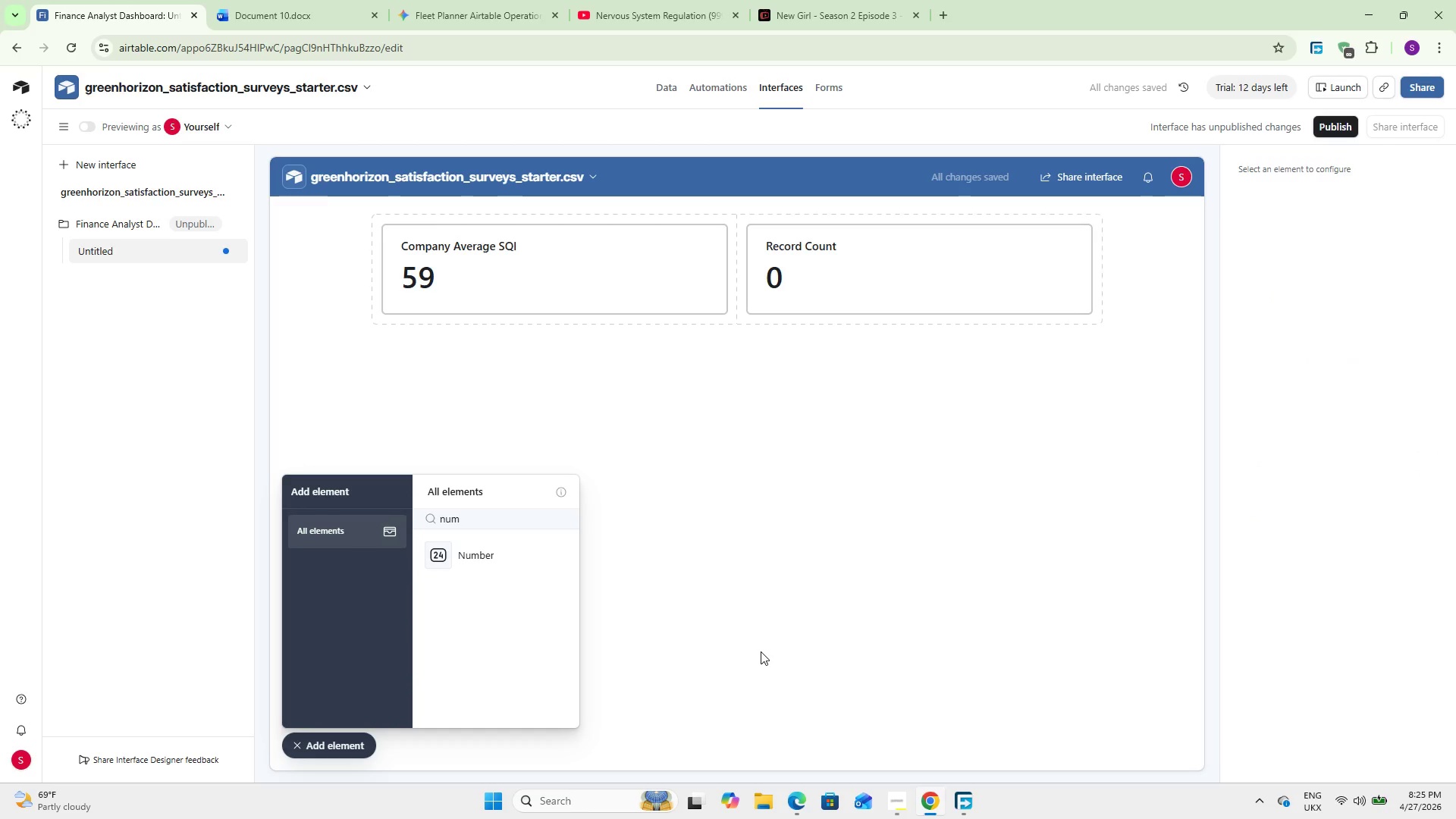 
left_click([950, 306])
 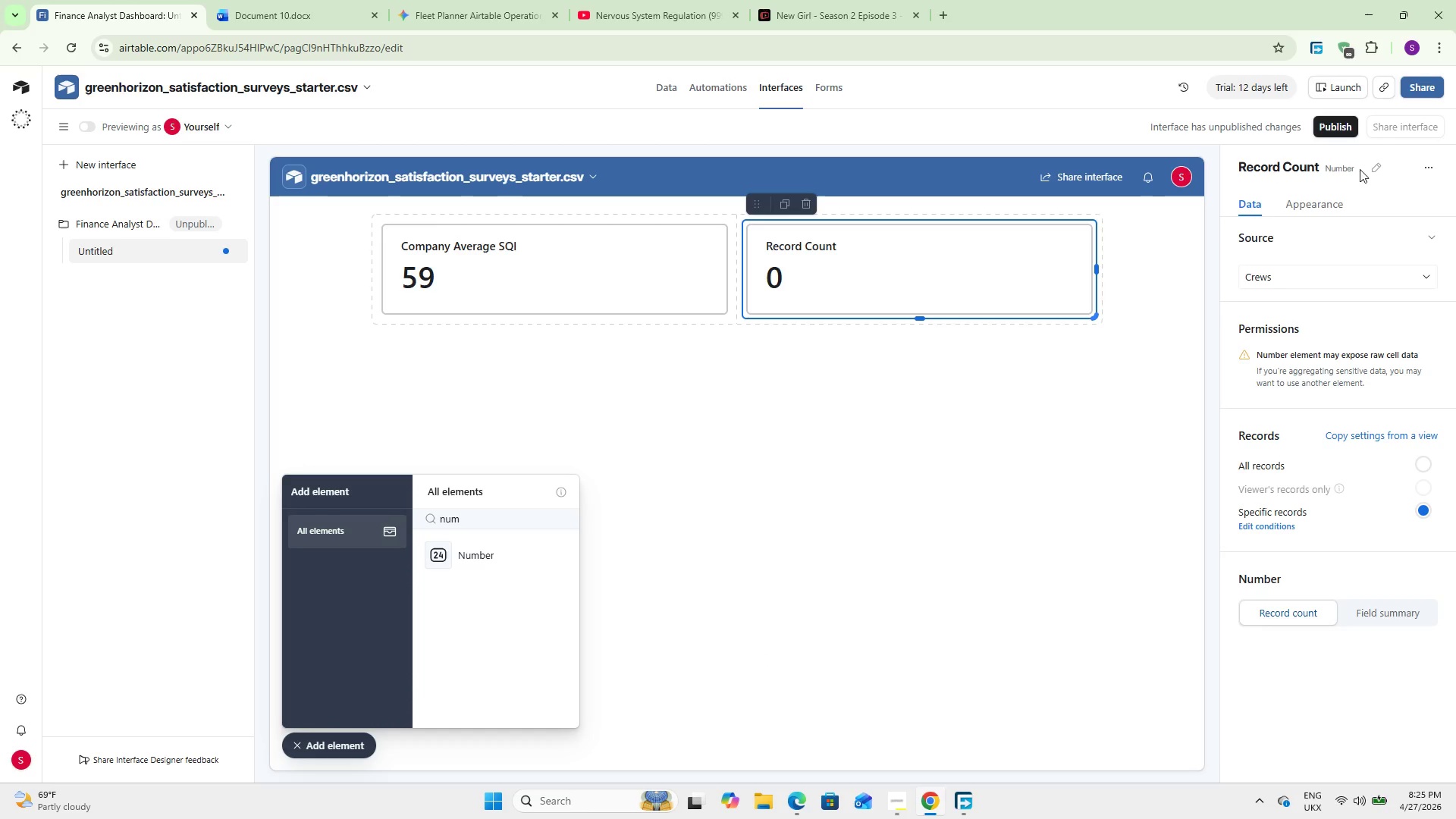 
left_click([1374, 168])
 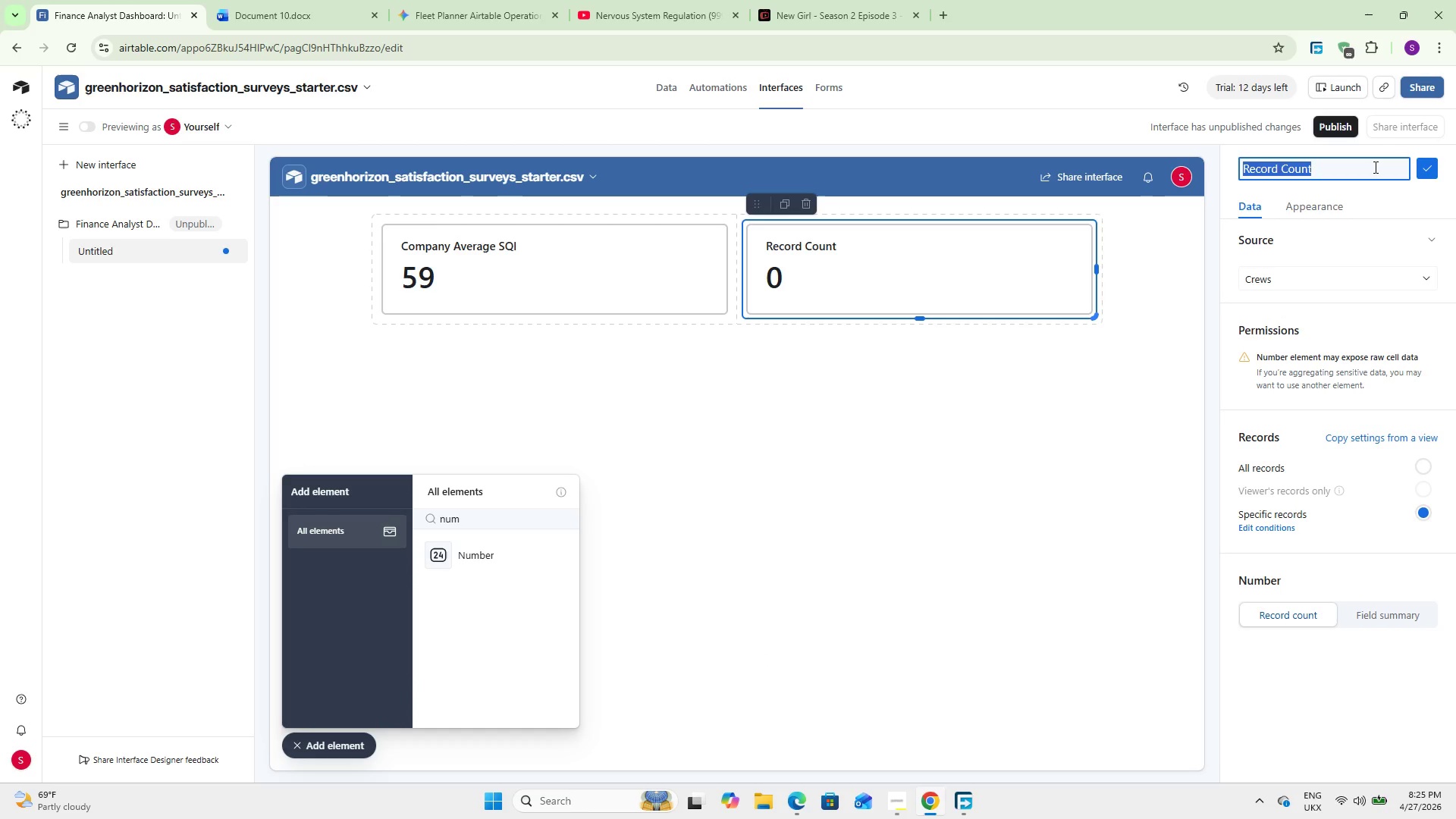 
key(Backspace)
type(Number of Elite Crews)
 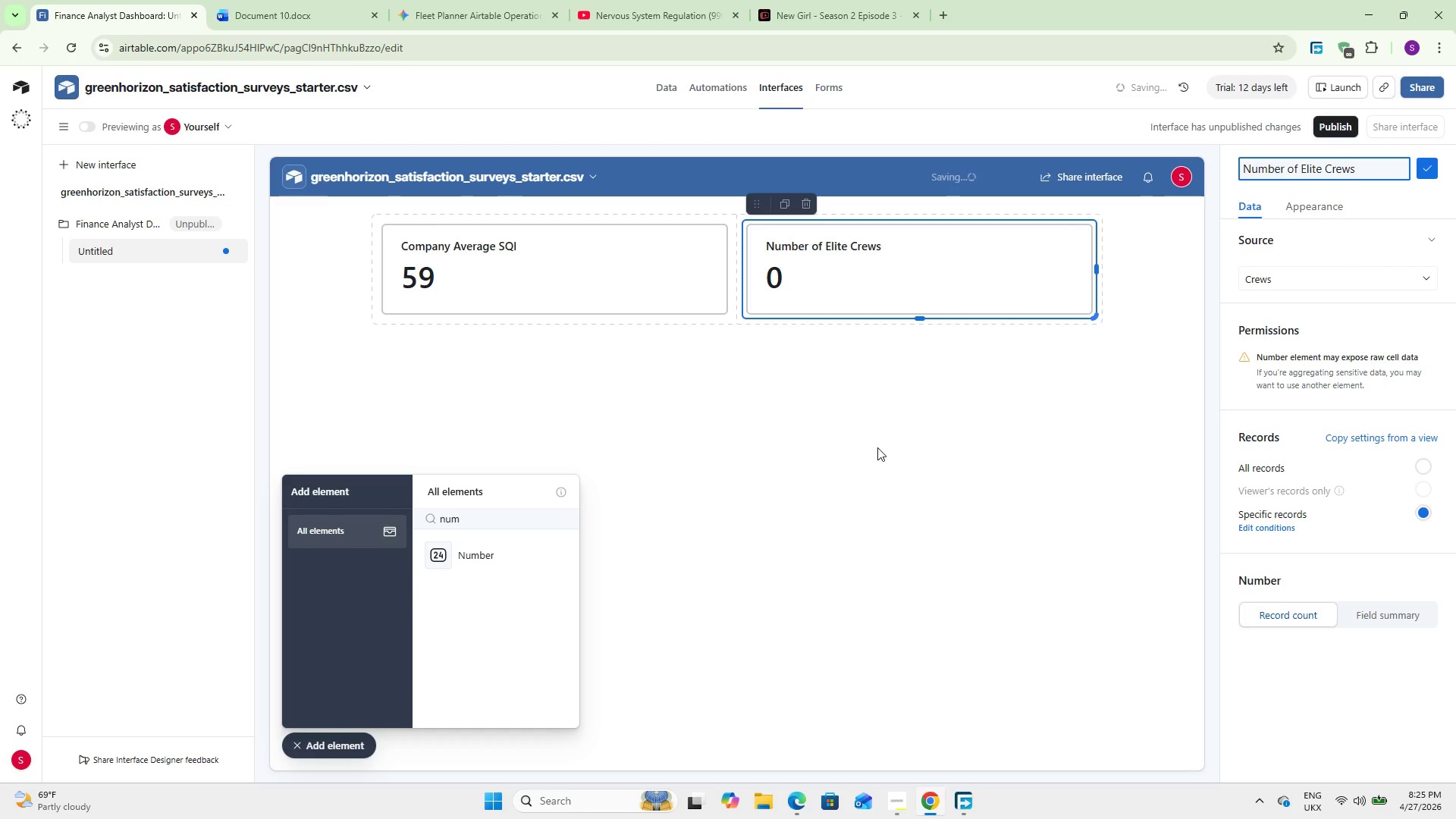 
left_click([842, 447])
 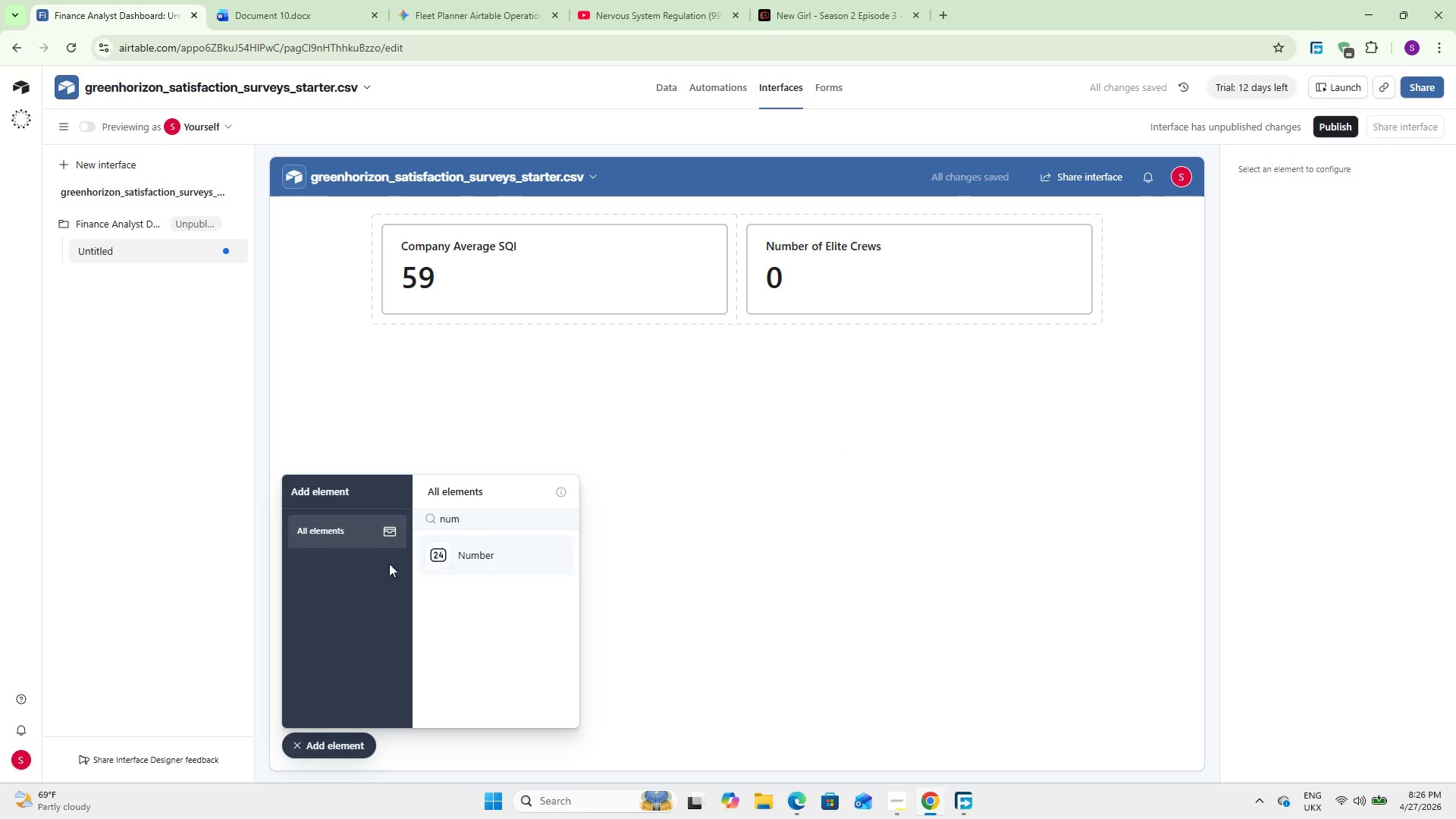 
wait(6.33)
 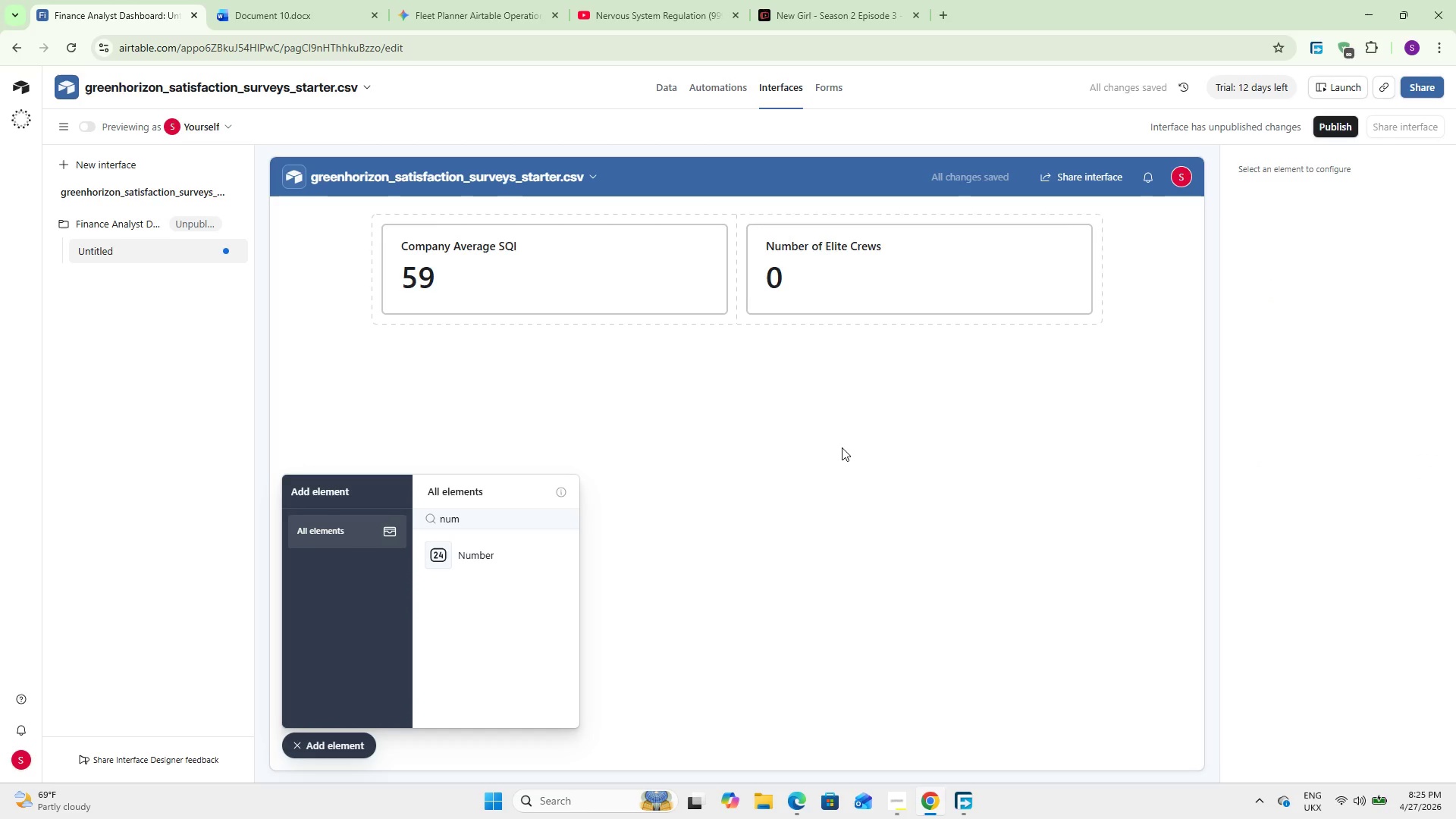 
double_click([477, 507])
 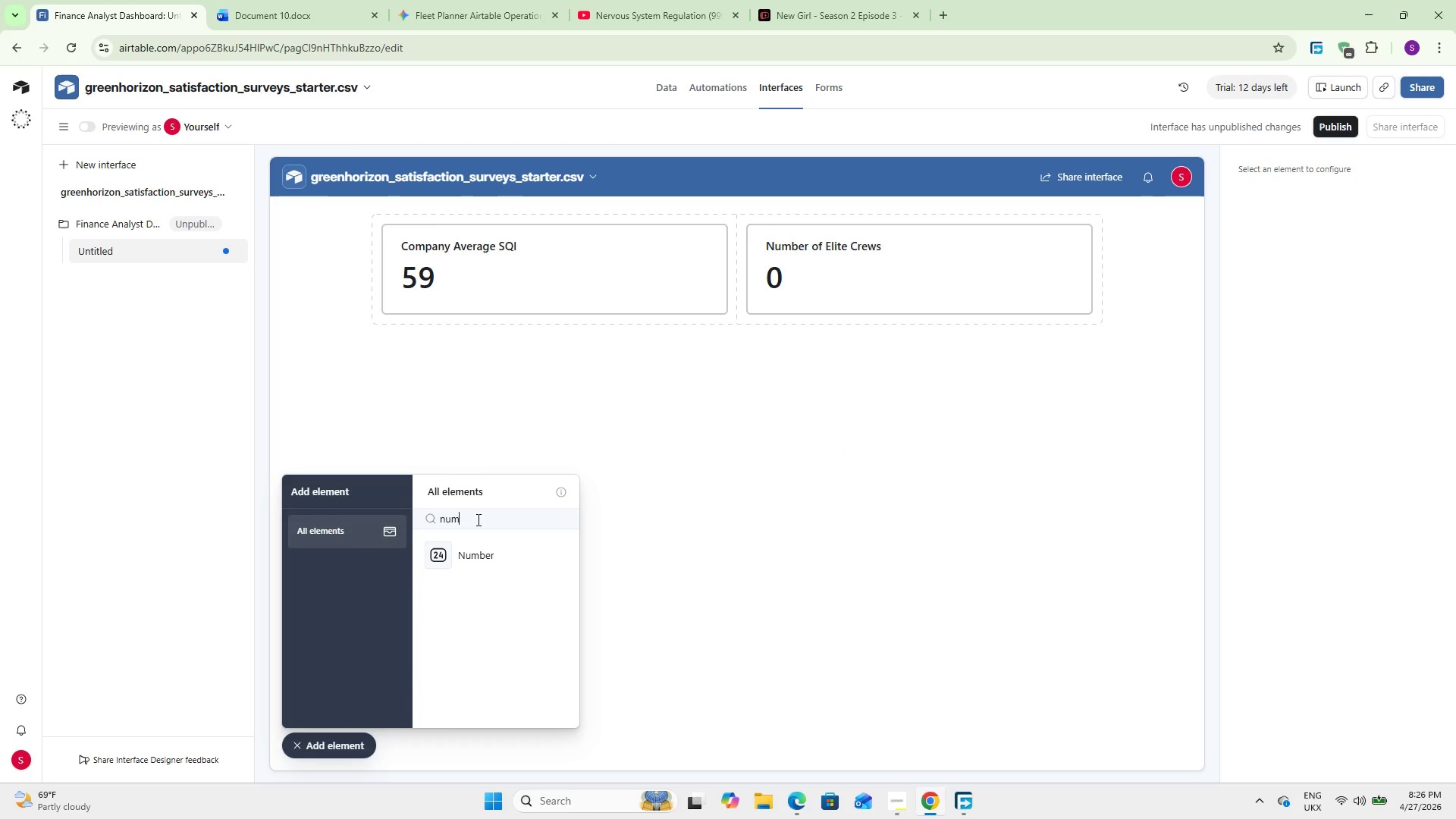 
triple_click([477, 519])
 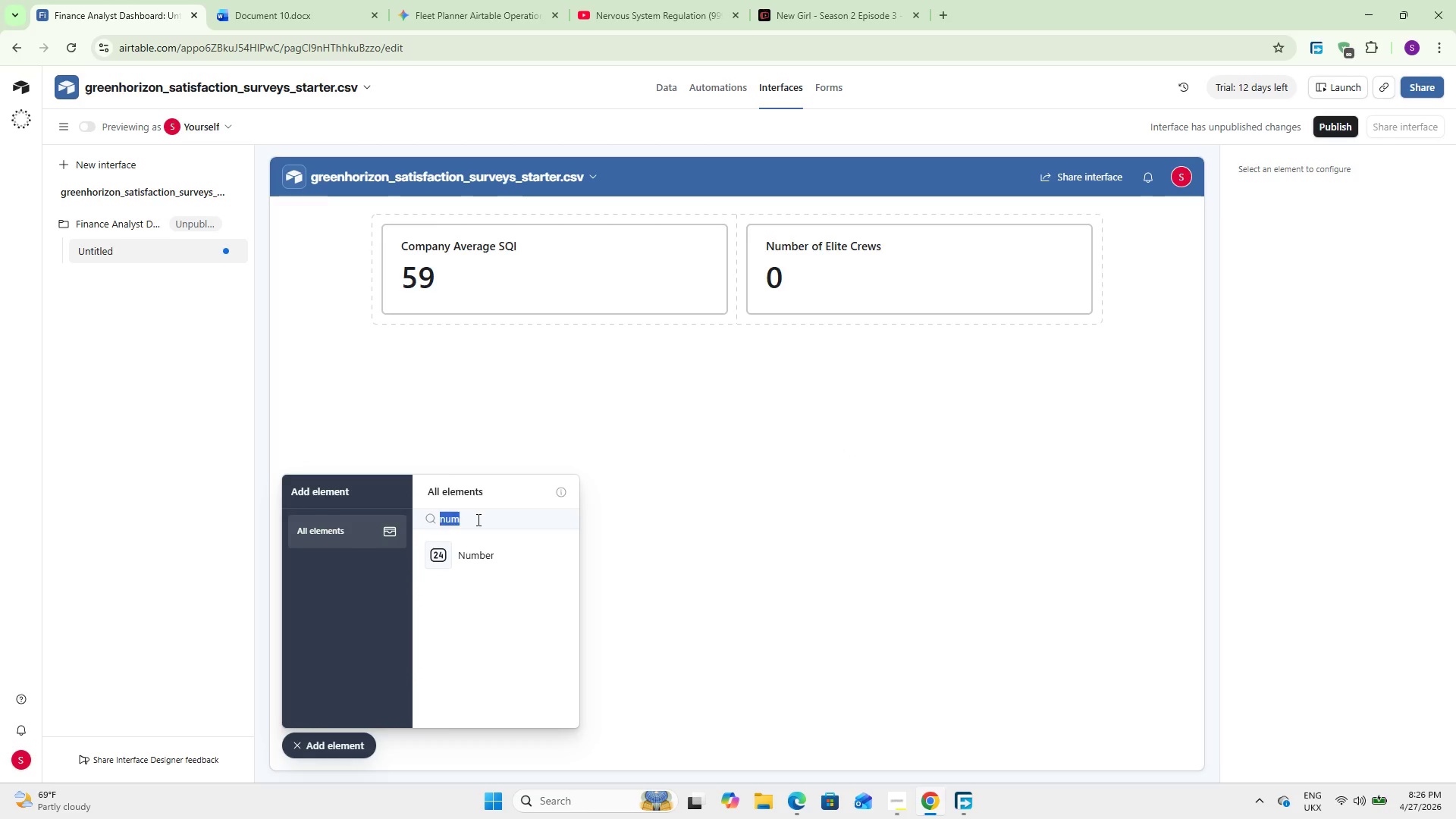 
triple_click([477, 519])
 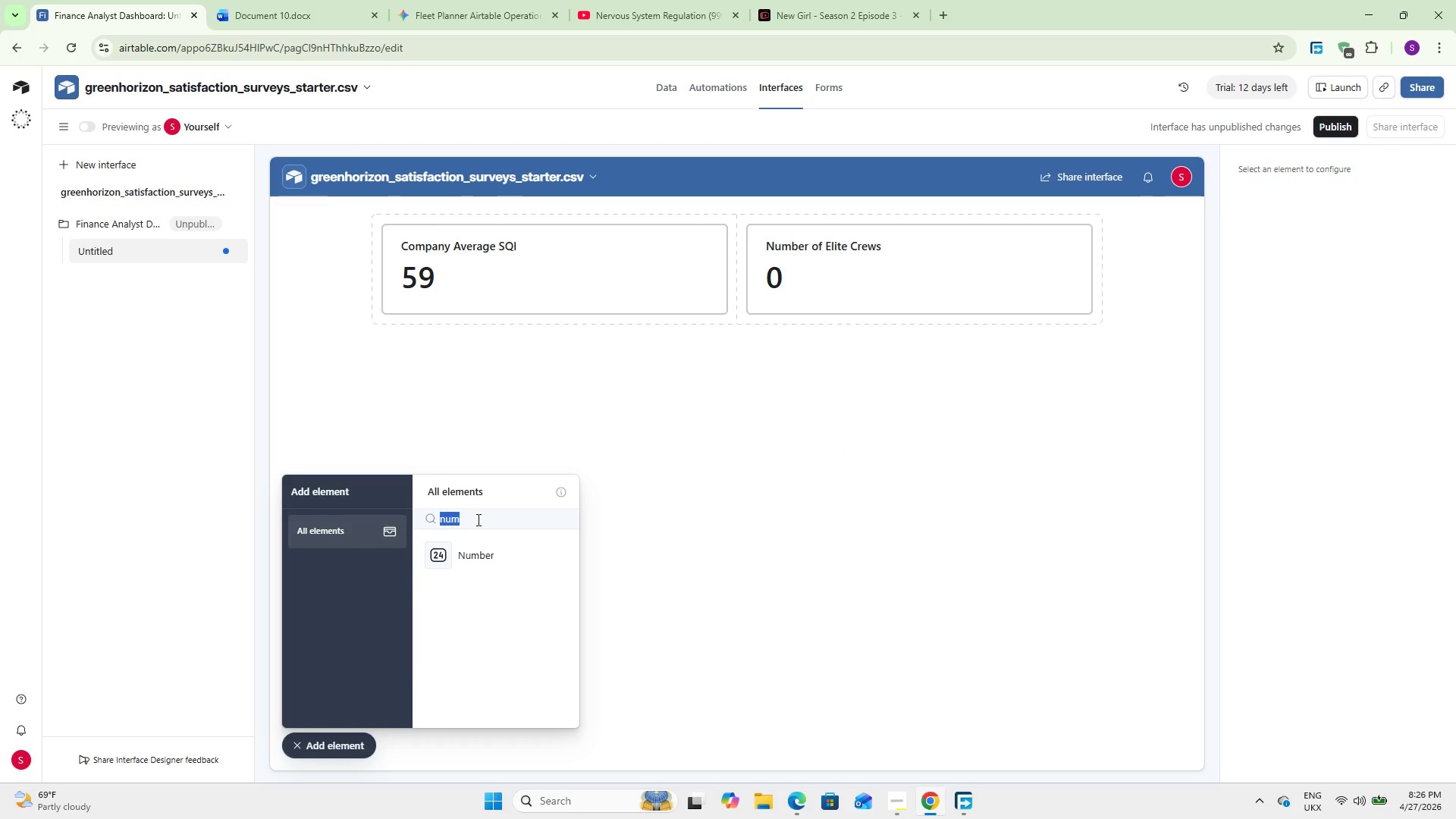 
key(C)
 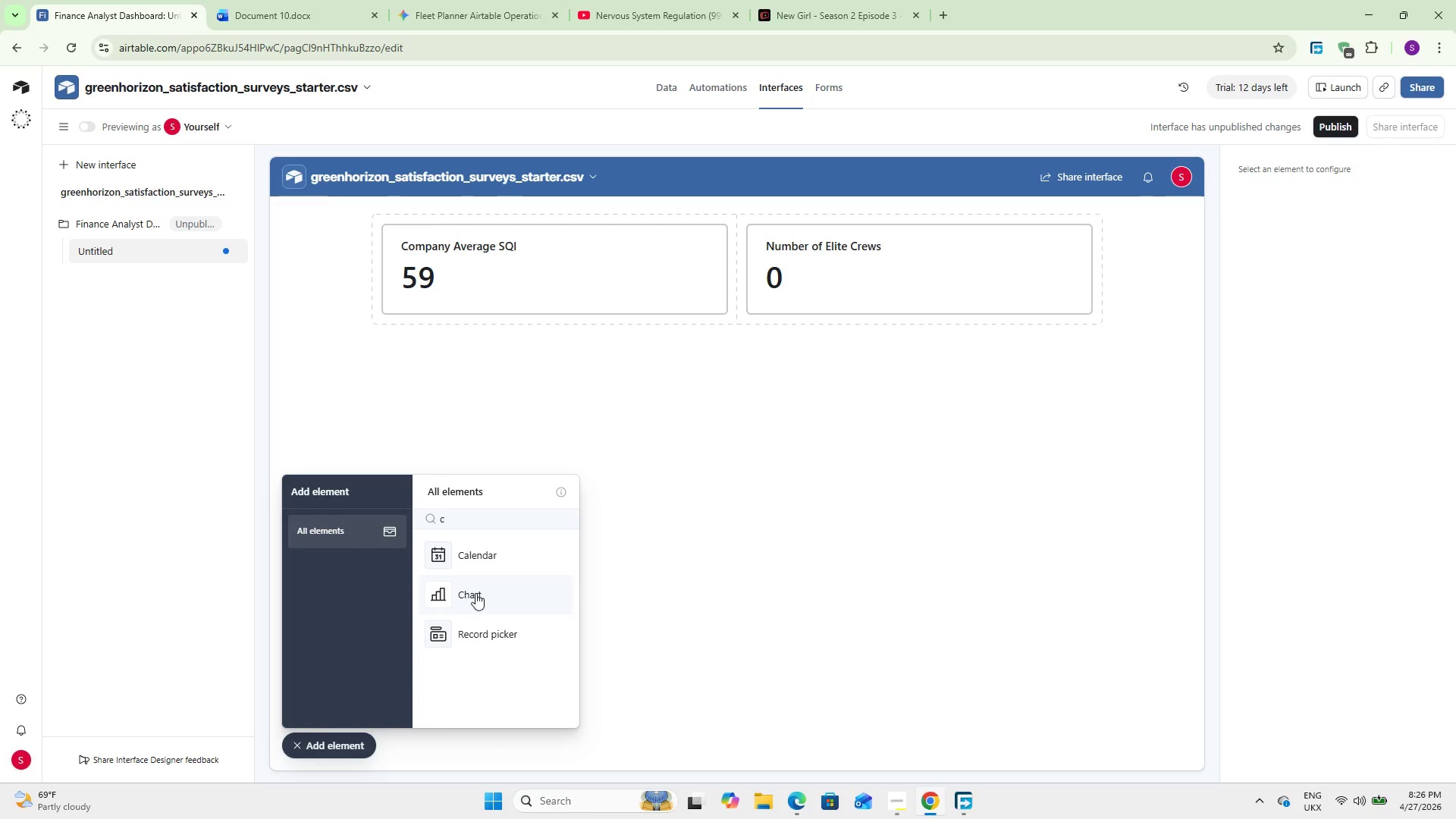 
left_click([475, 598])
 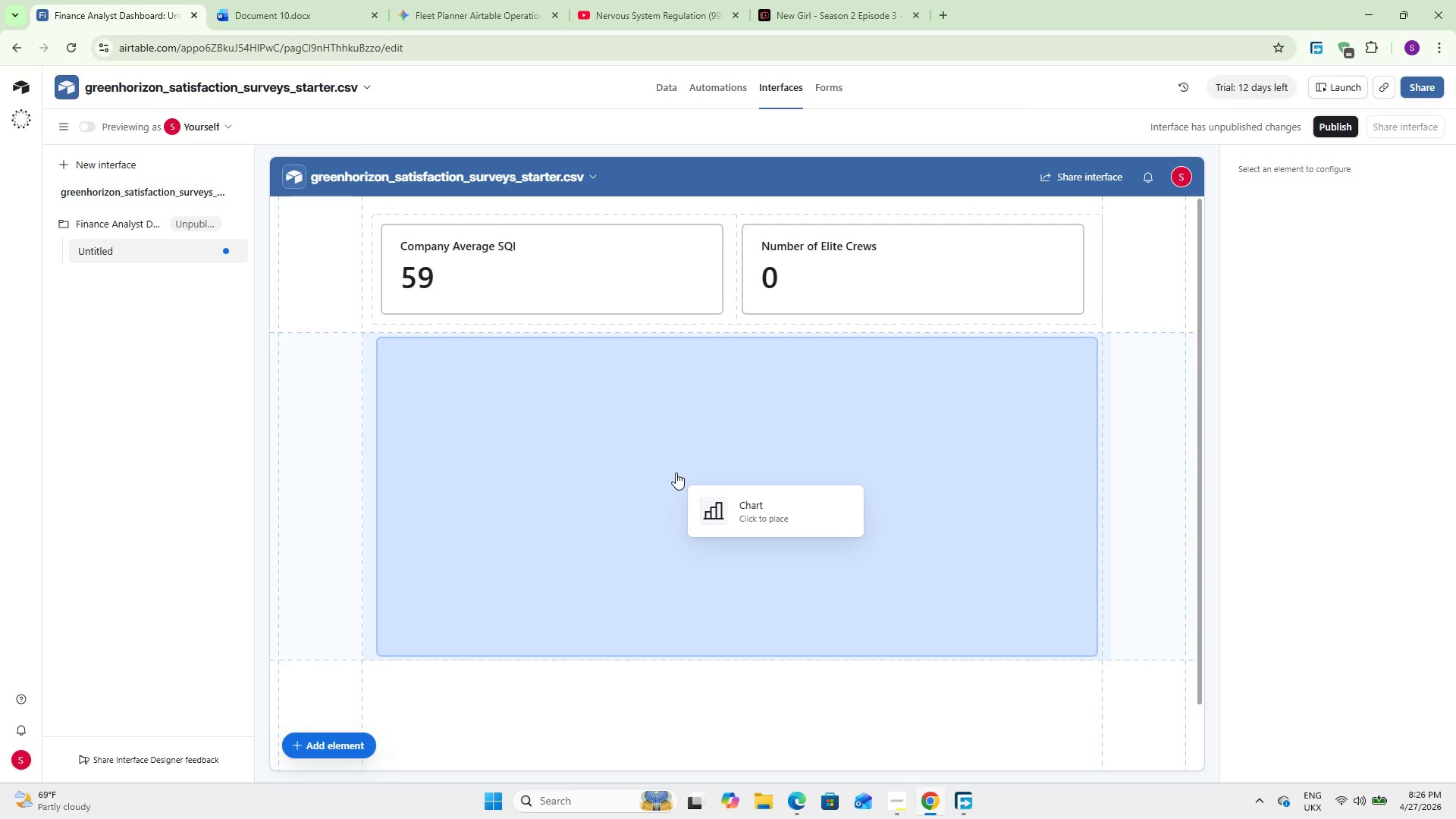 
left_click([676, 472])
 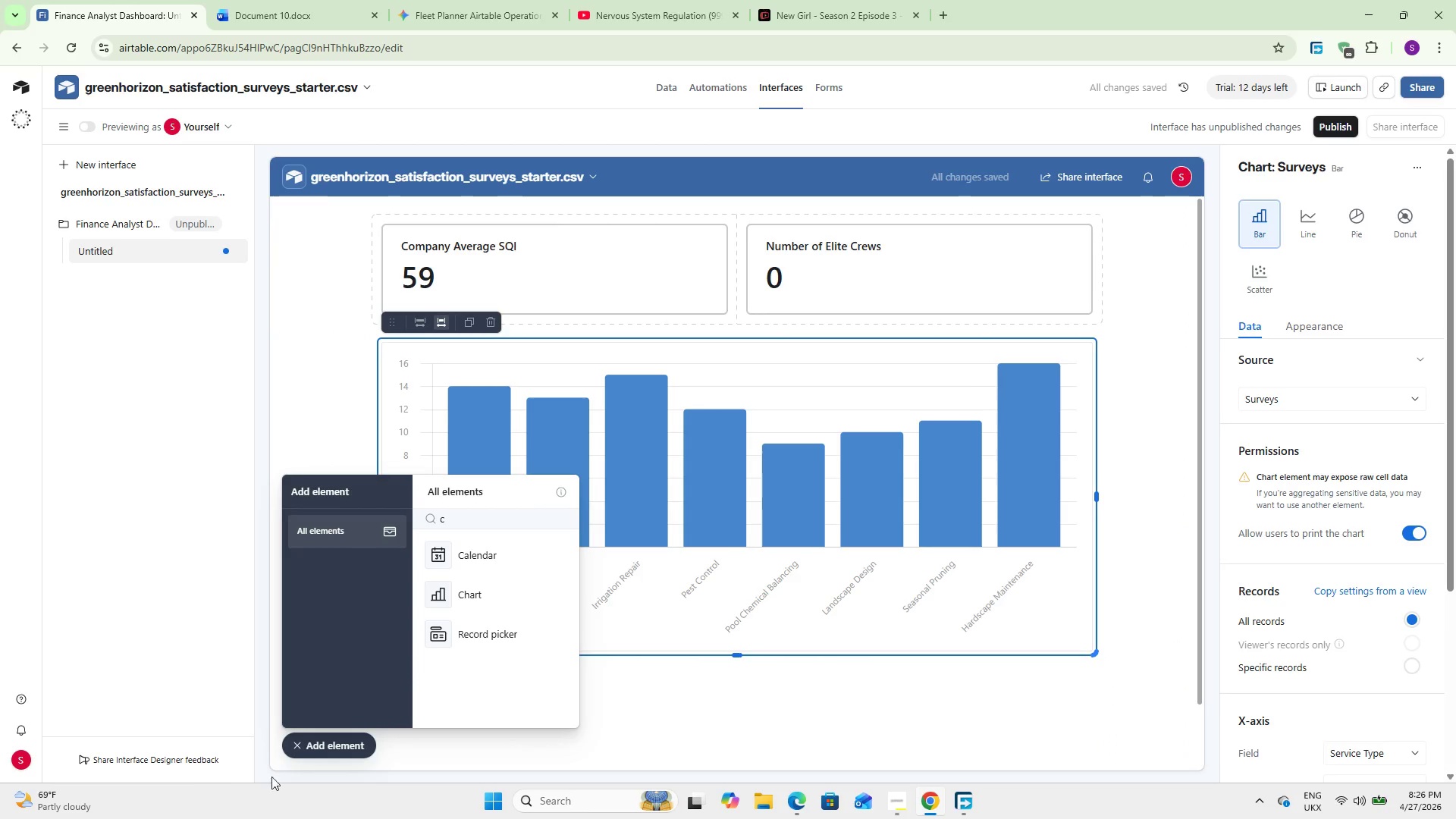 
left_click([318, 734])
 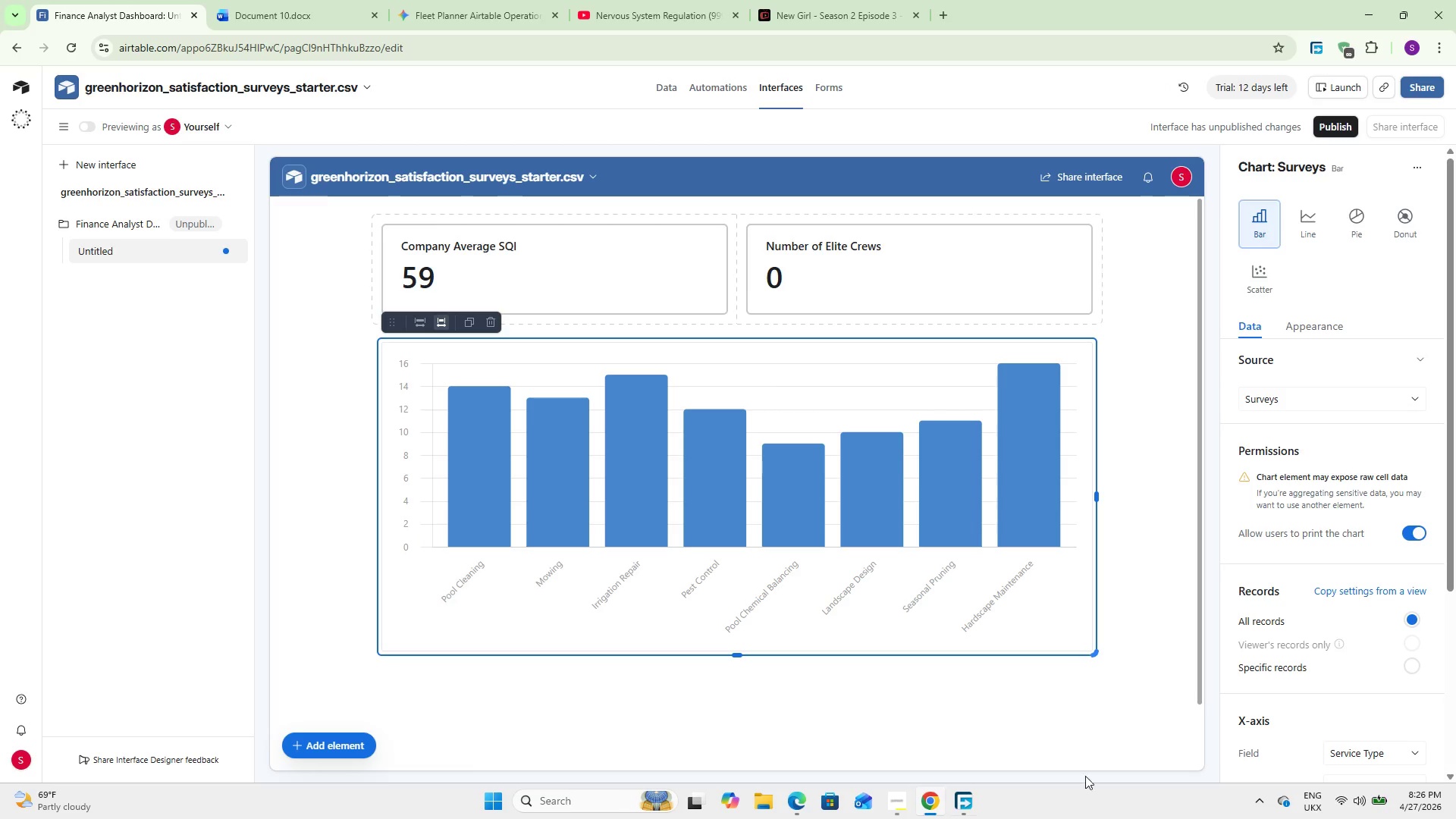 
wait(10.95)
 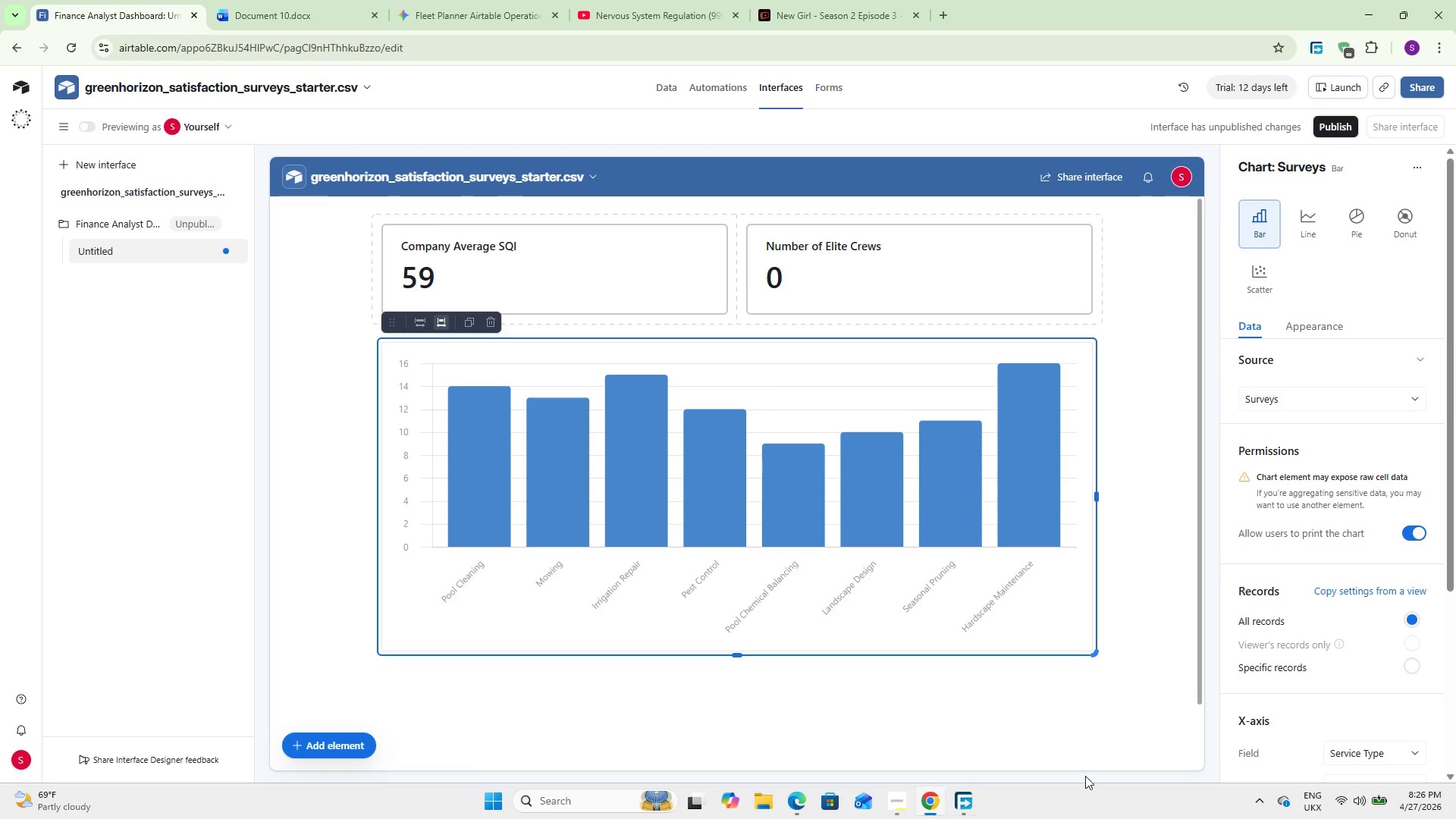 
left_click([1293, 406])
 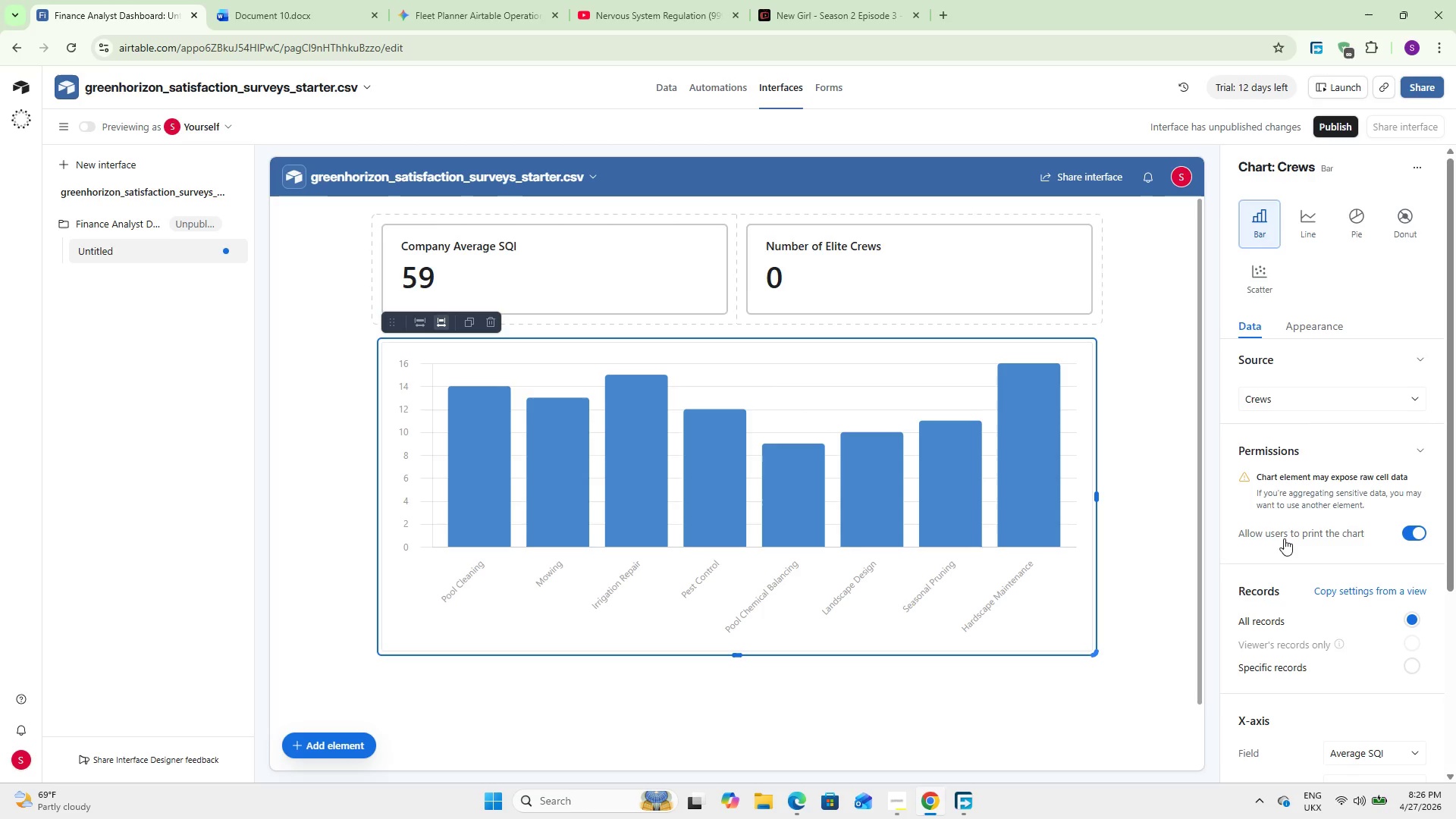 
scroll: coordinate [1284, 538], scroll_direction: down, amount: 3.0
 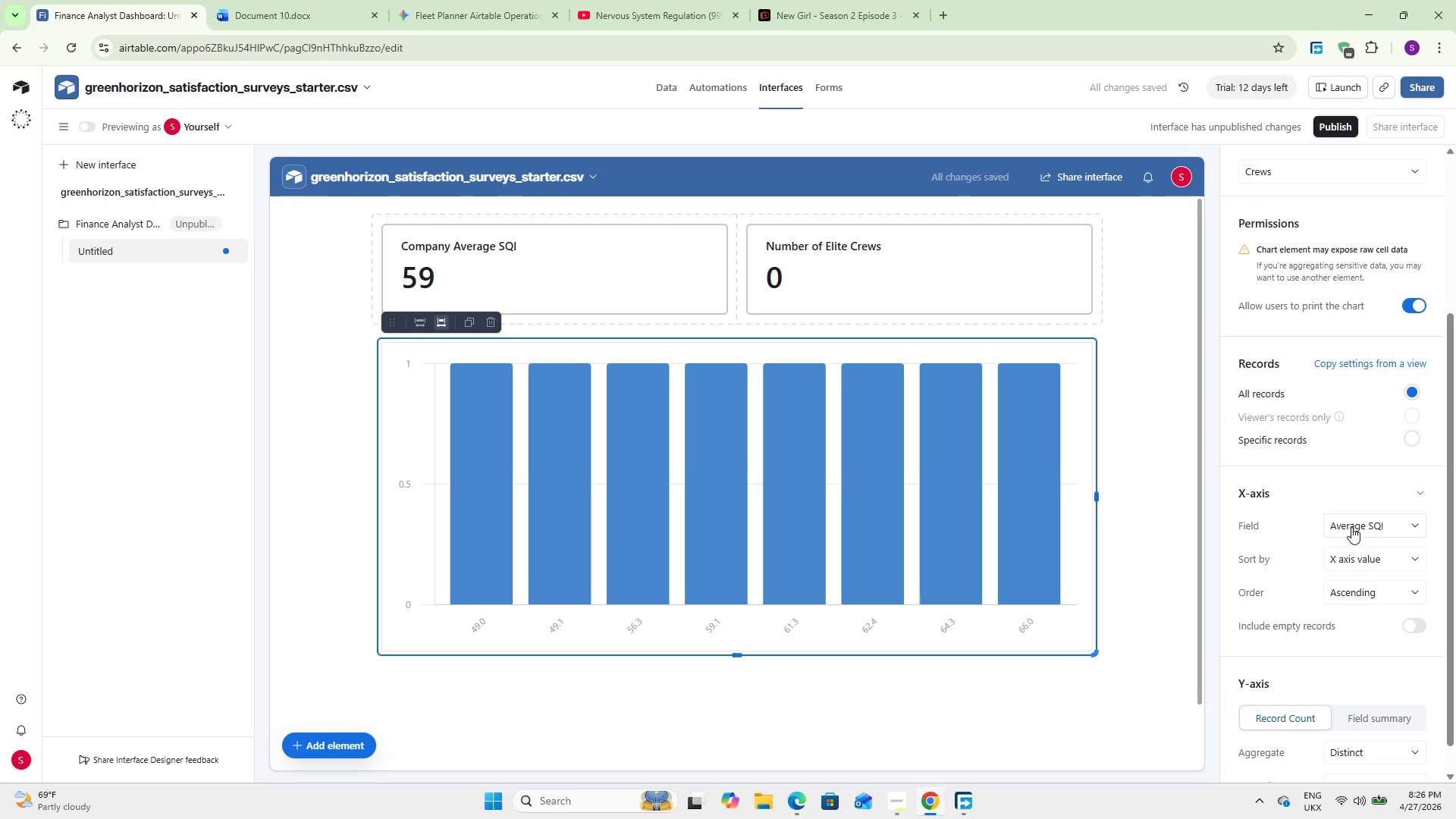 
left_click([1351, 526])
 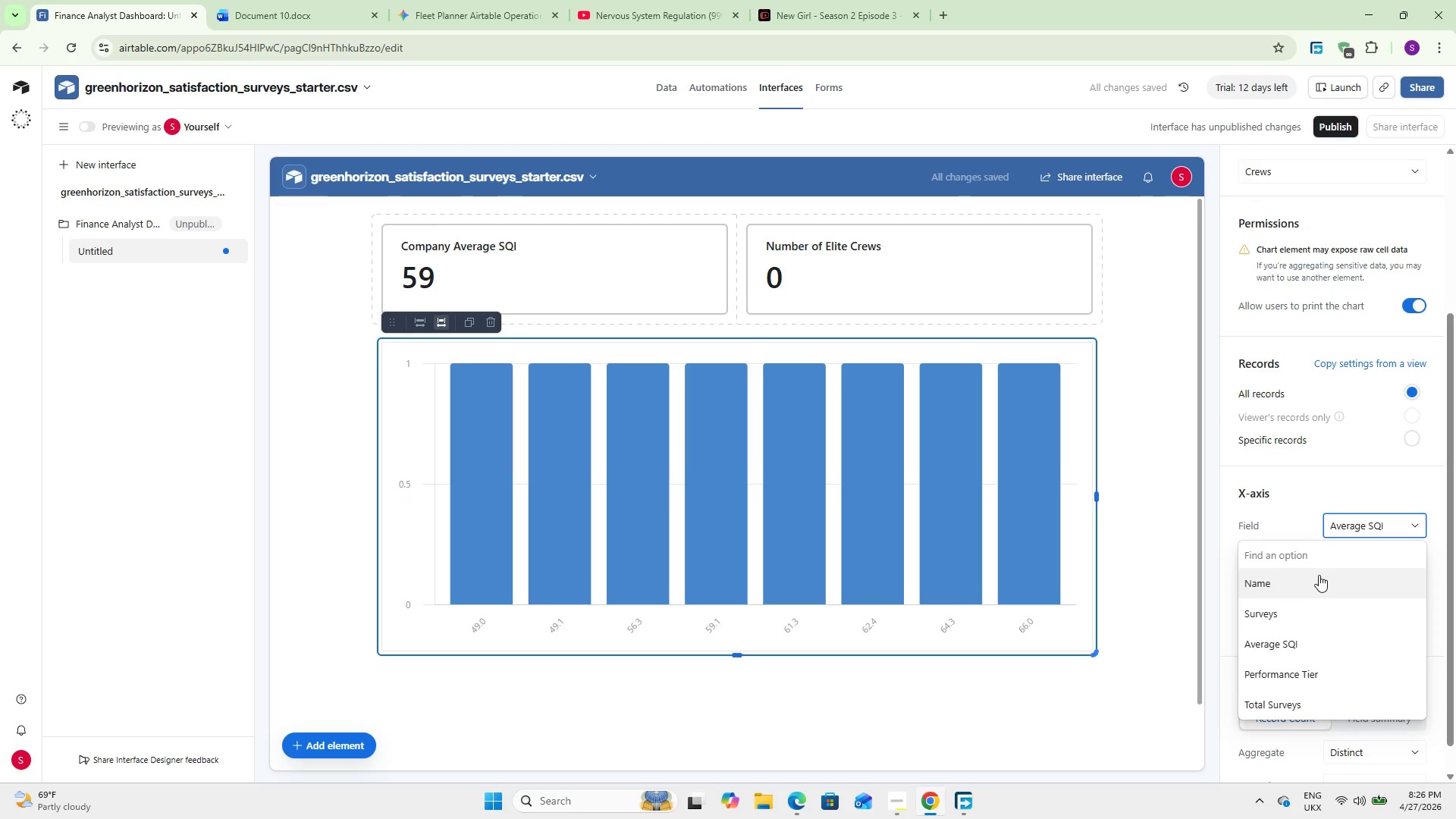 
left_click([1316, 581])
 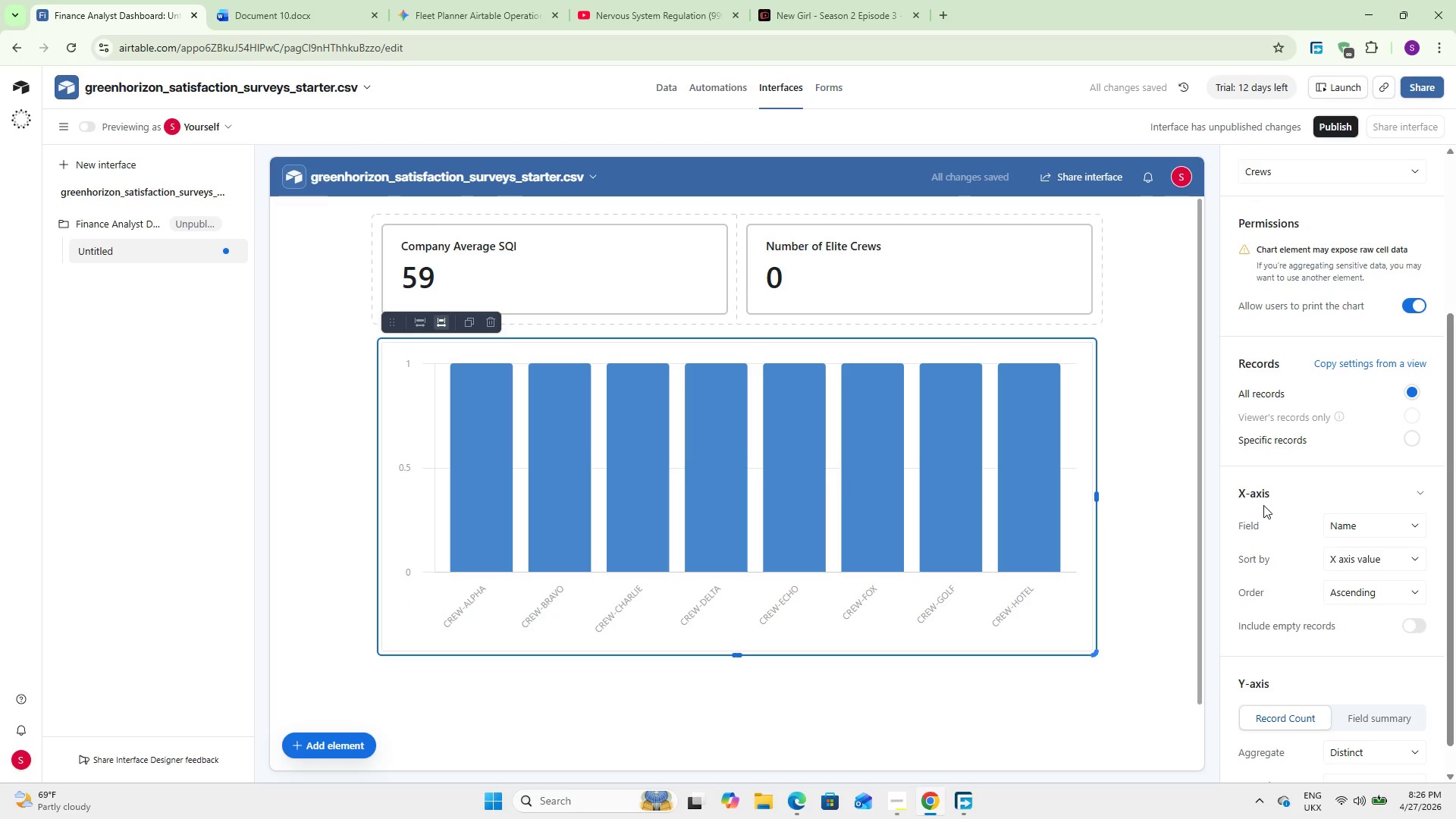 
wait(8.22)
 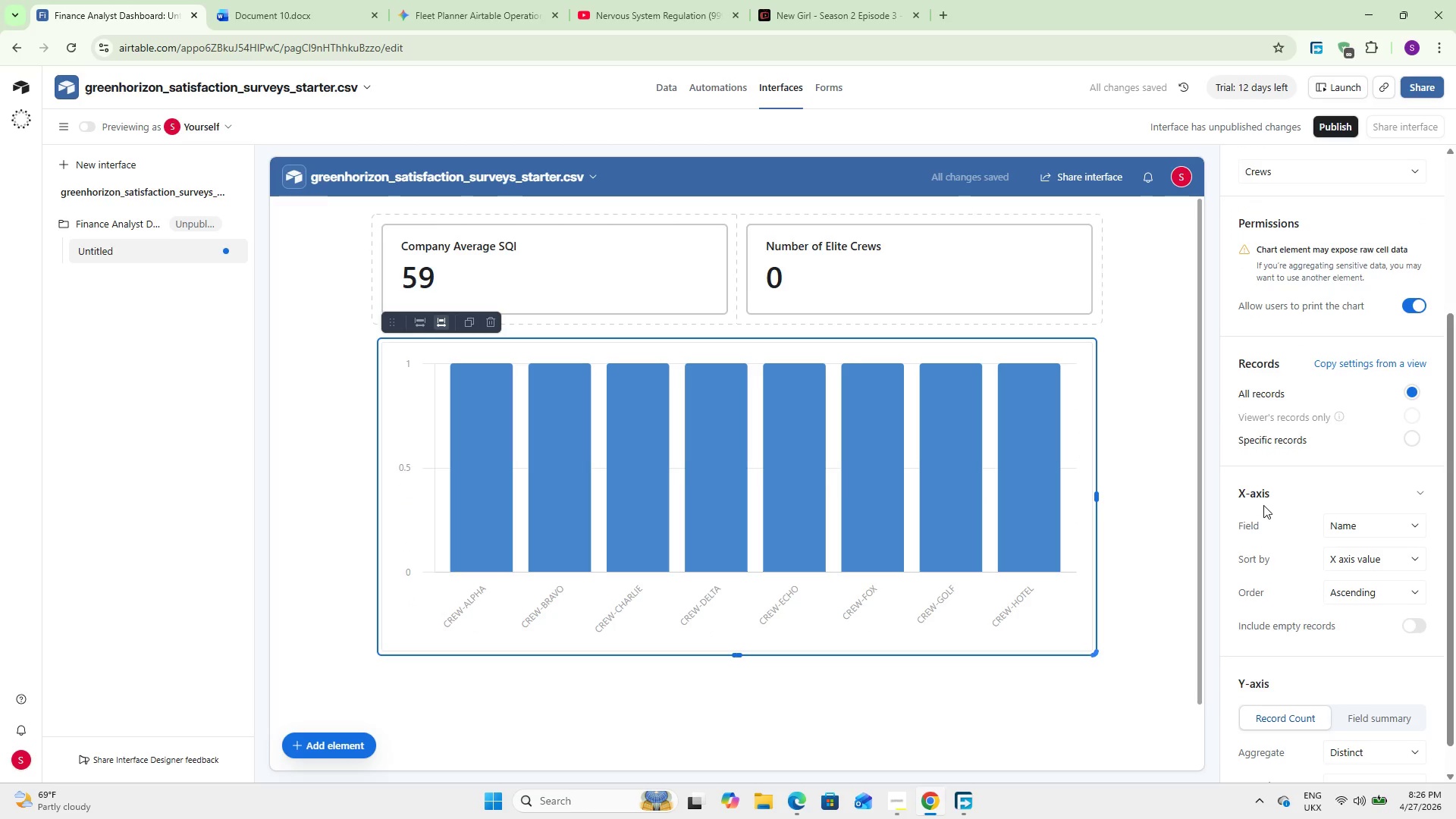 
scroll: coordinate [1272, 570], scroll_direction: down, amount: 7.0
 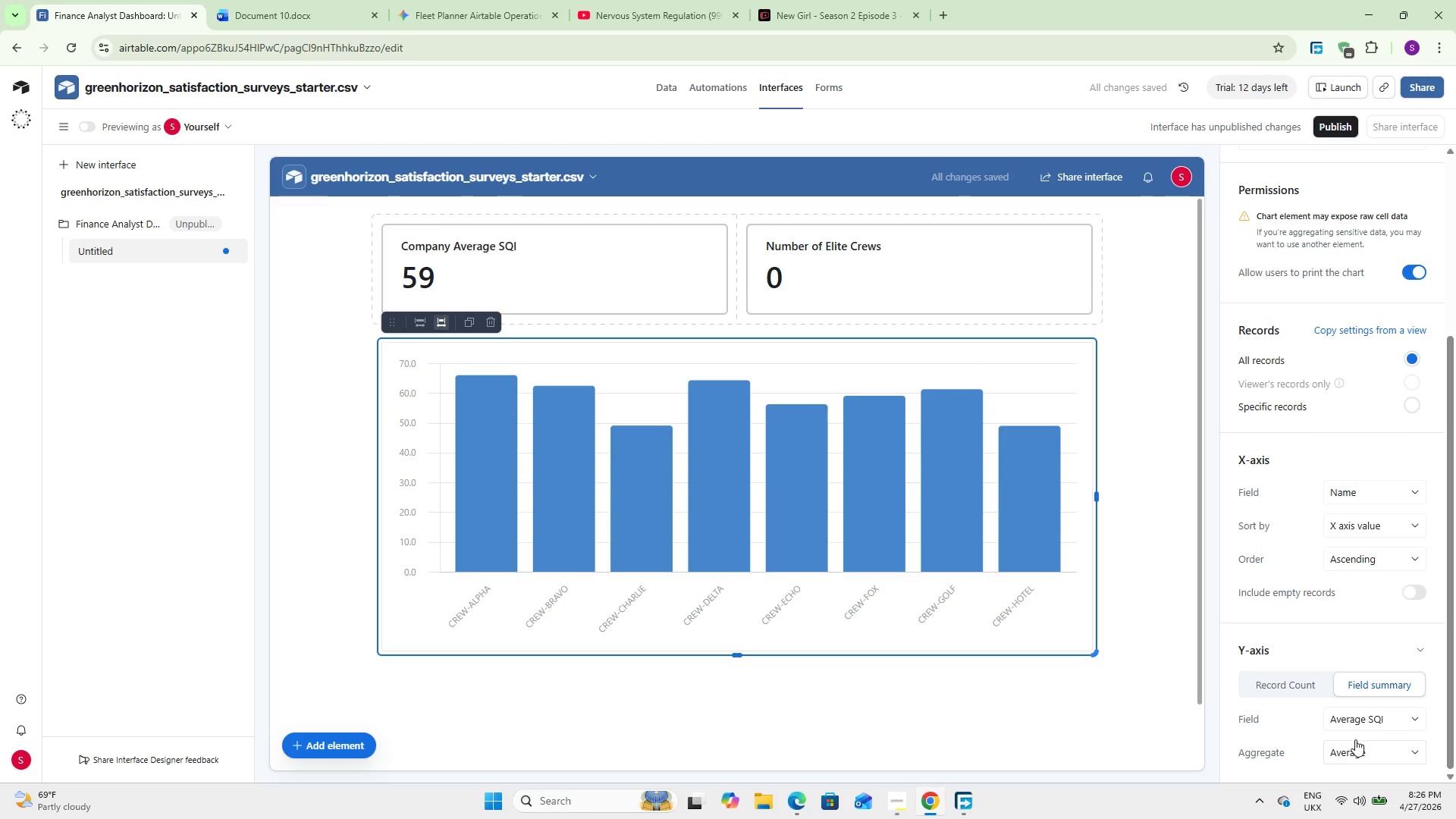 
left_click([1363, 711])
 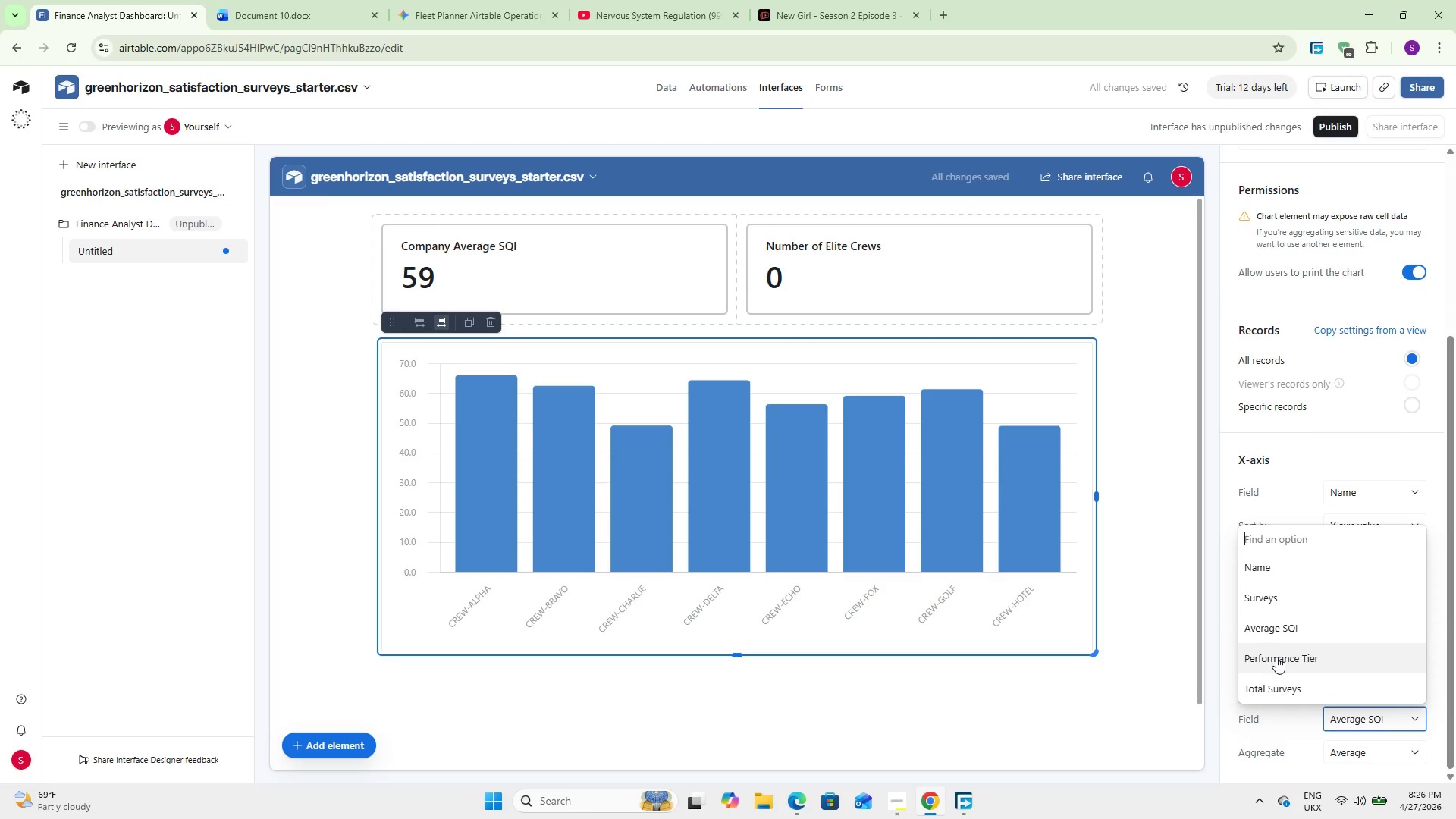 
left_click([1268, 623])
 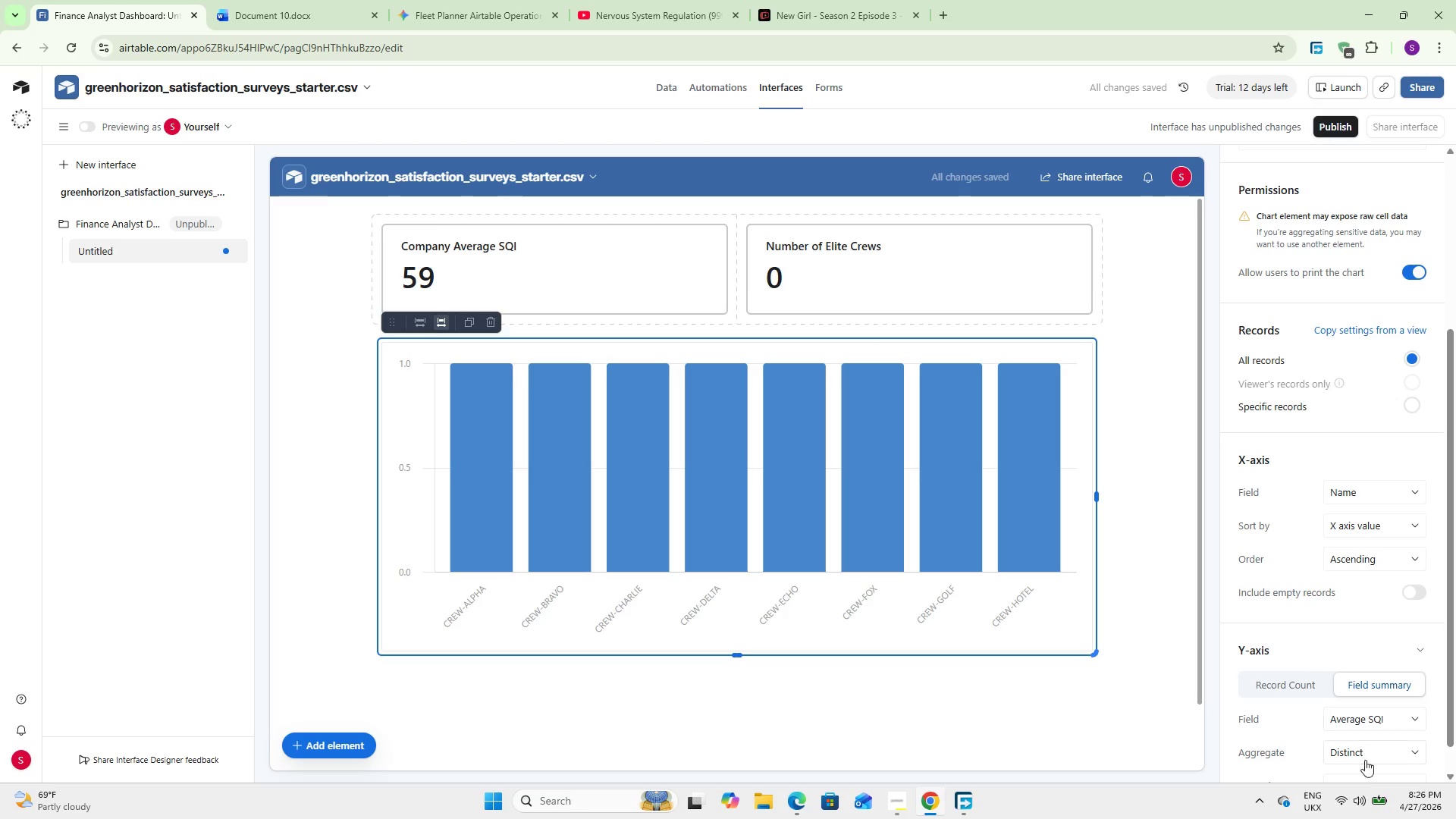 
left_click([1358, 748])
 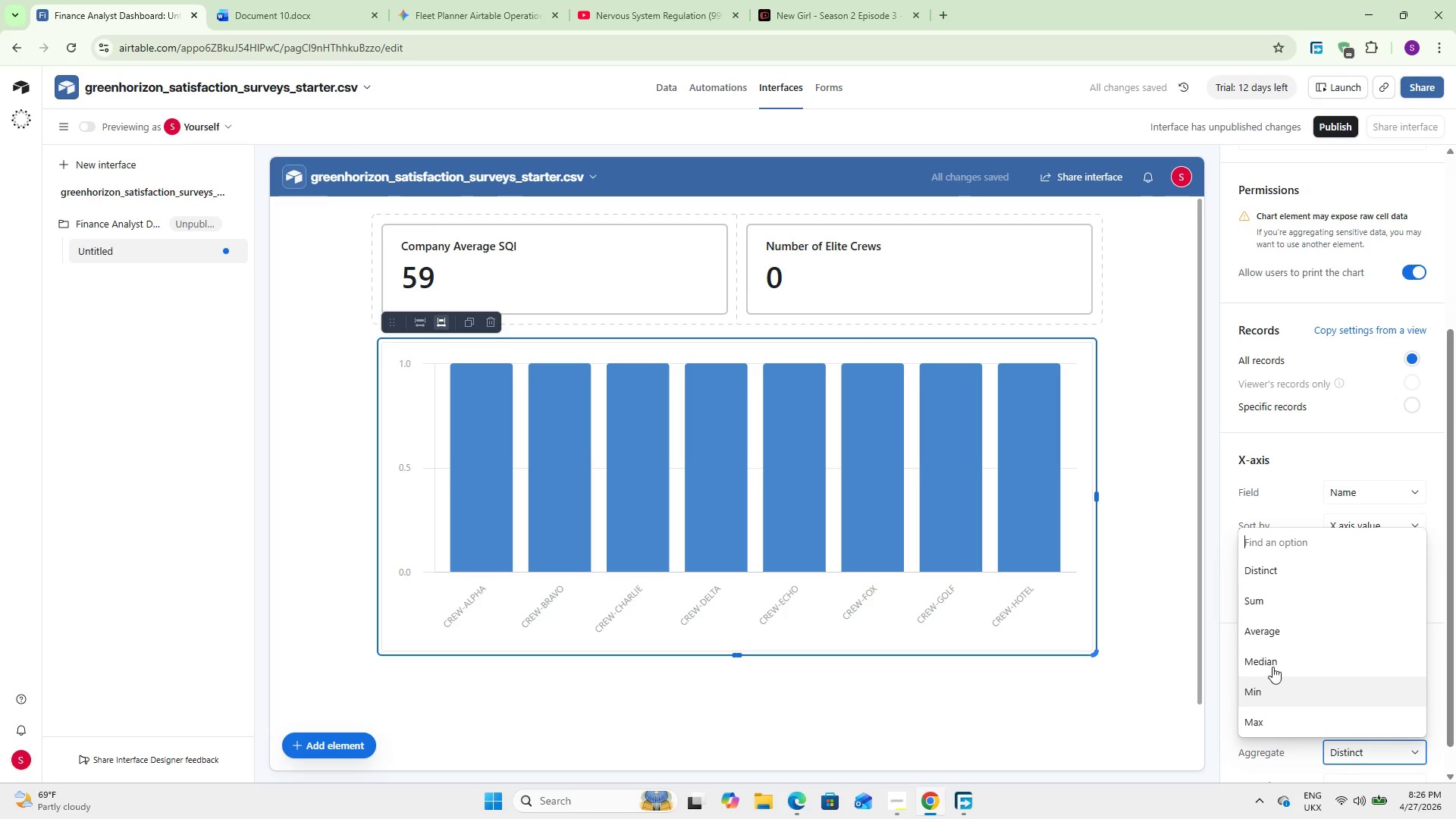 
scroll: coordinate [1260, 632], scroll_direction: up, amount: 64.0
 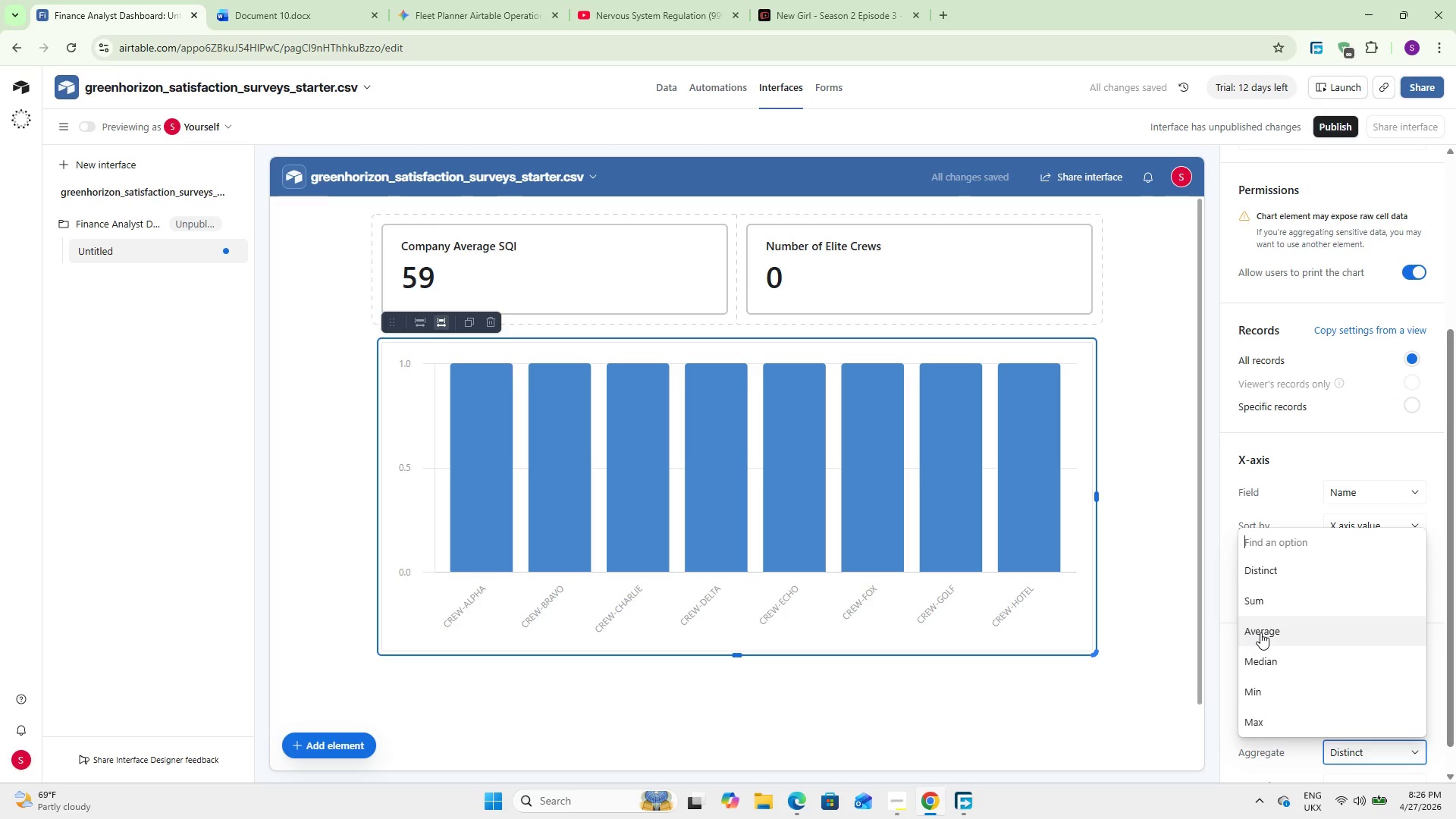 
left_click([1260, 632])
 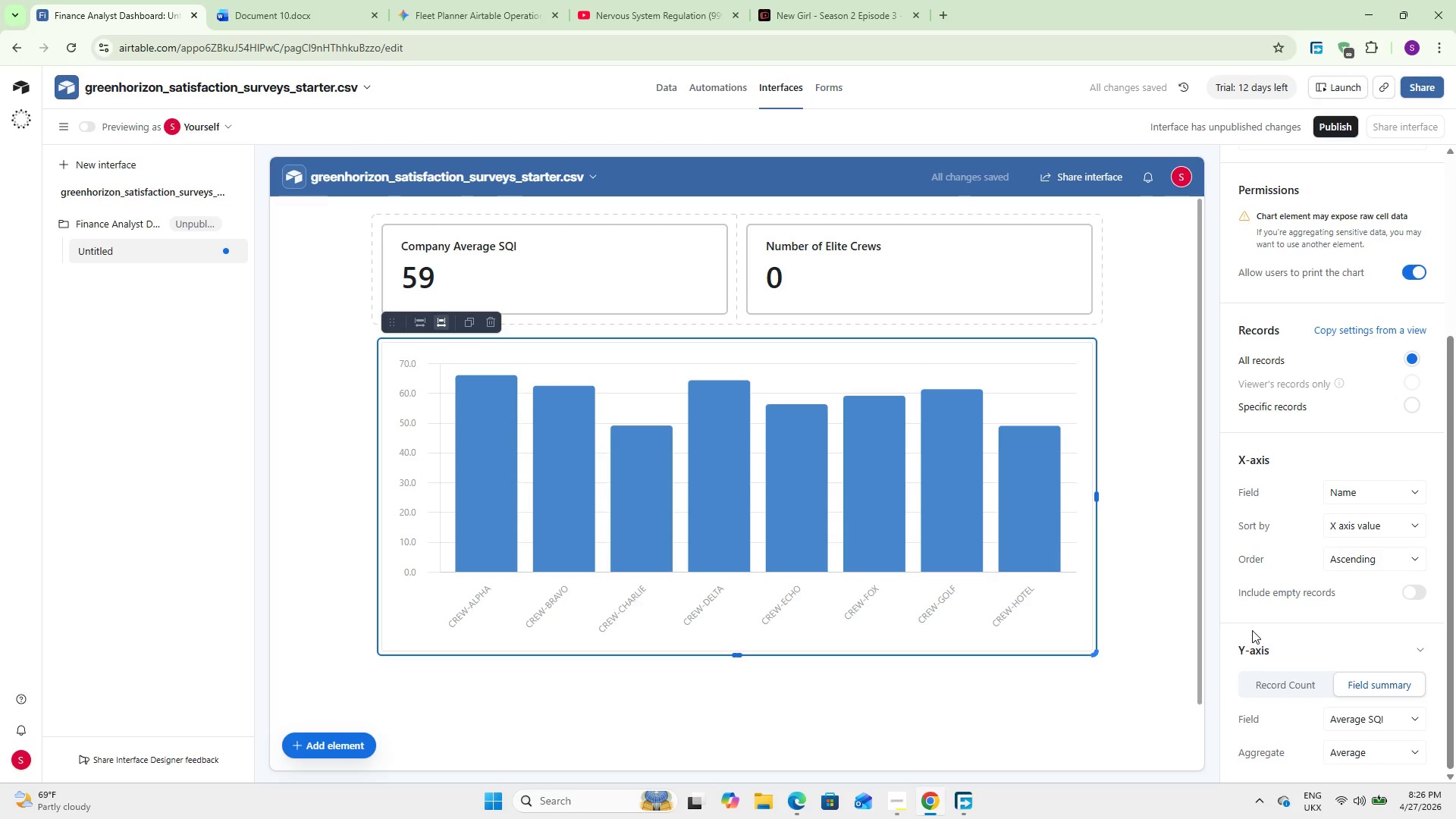 
wait(6.78)
 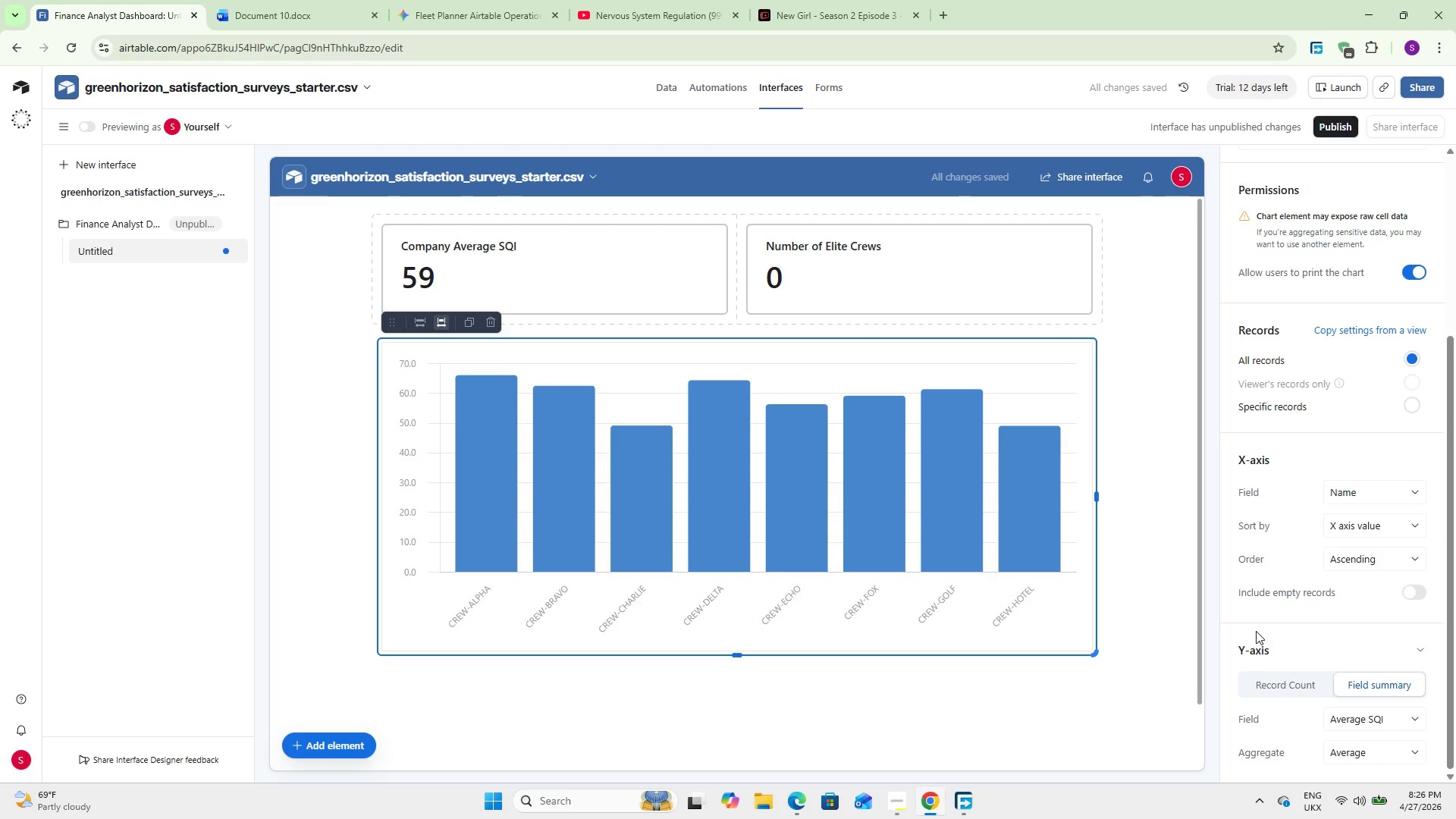 
scroll: coordinate [1273, 621], scroll_direction: down, amount: 6.0
 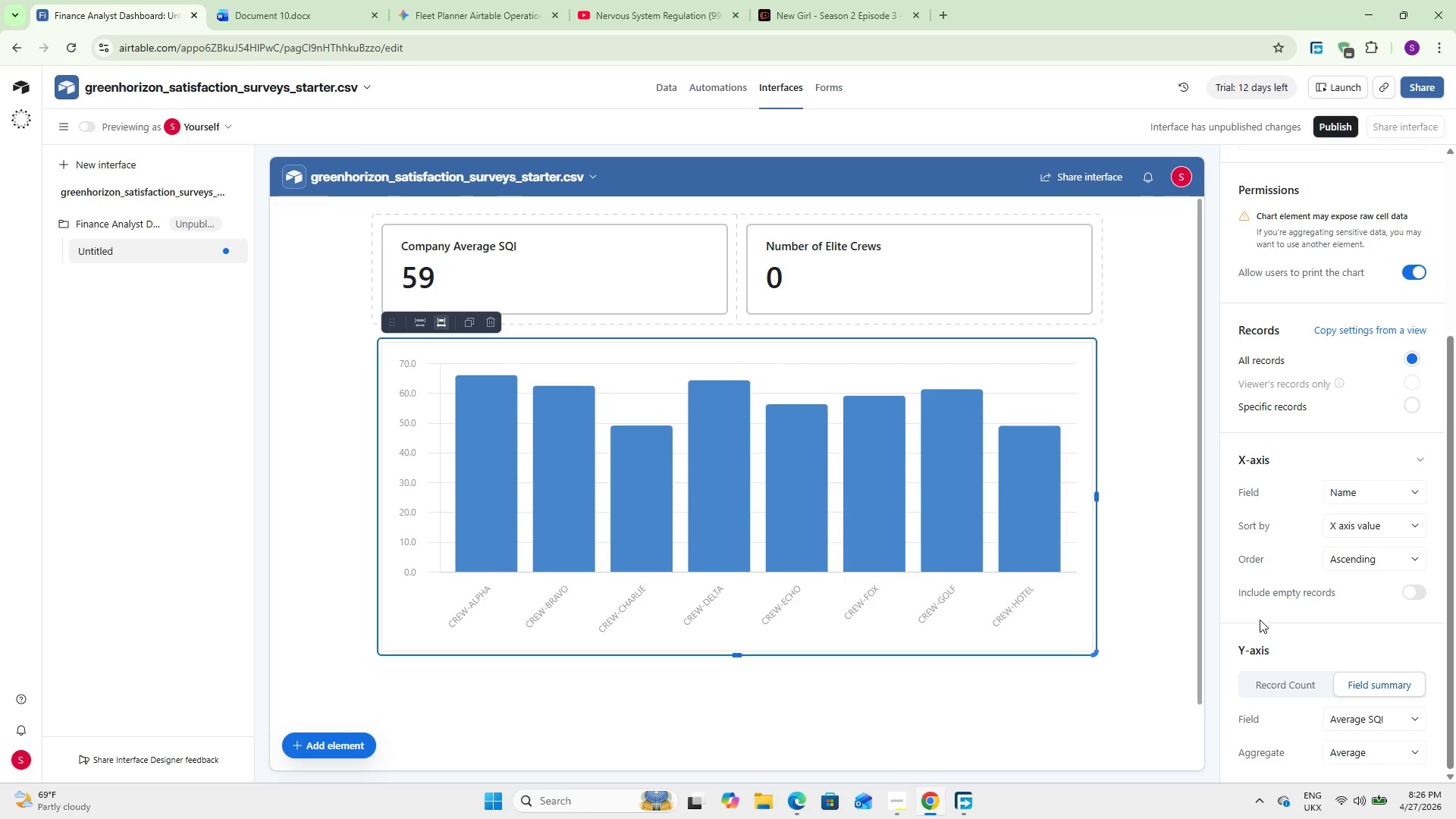 
wait(6.57)
 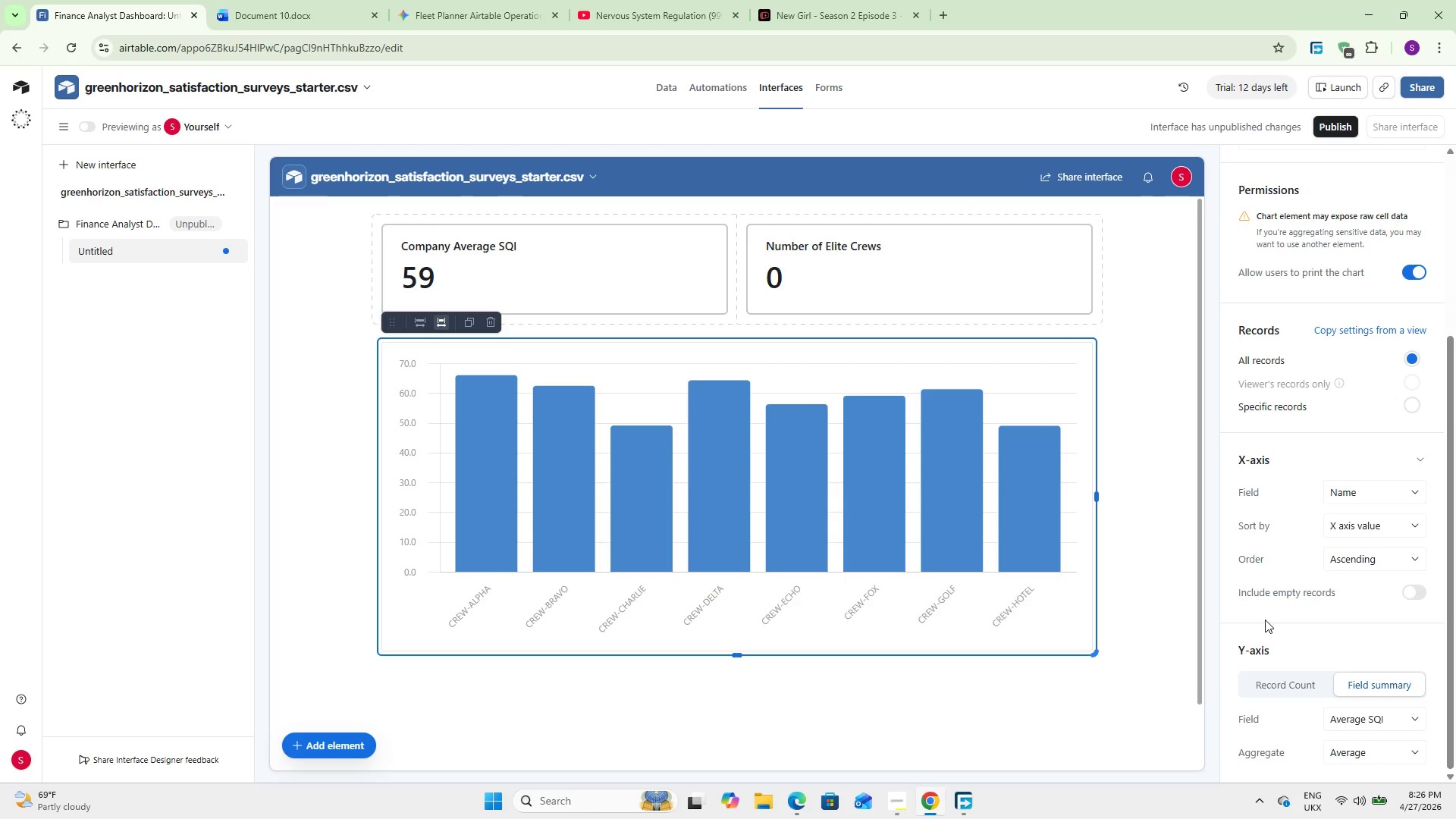 
left_click([1352, 753])
 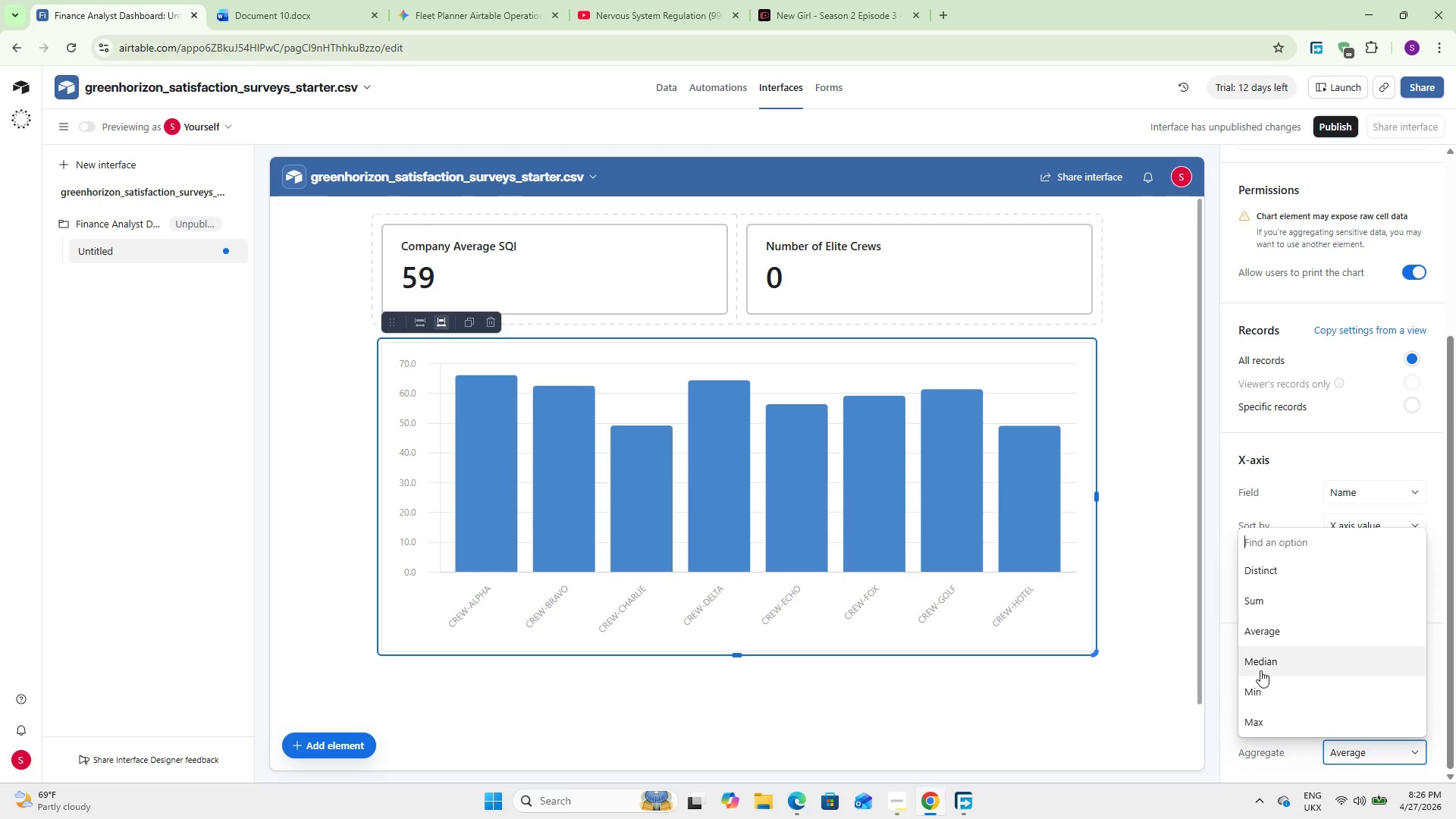 
scroll: coordinate [1261, 664], scroll_direction: up, amount: 5.0
 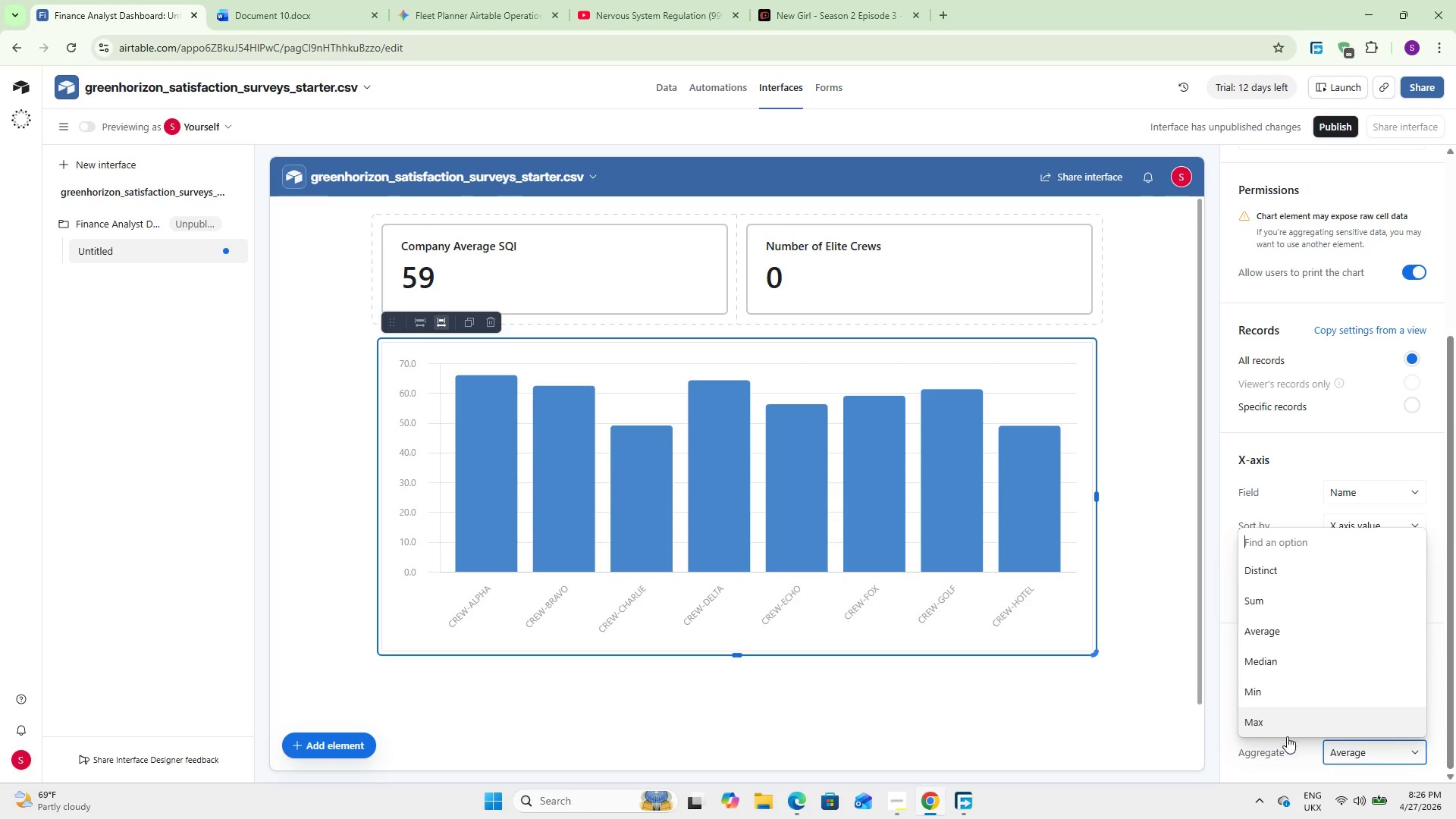 
scroll: coordinate [1286, 737], scroll_direction: down, amount: 3.0
 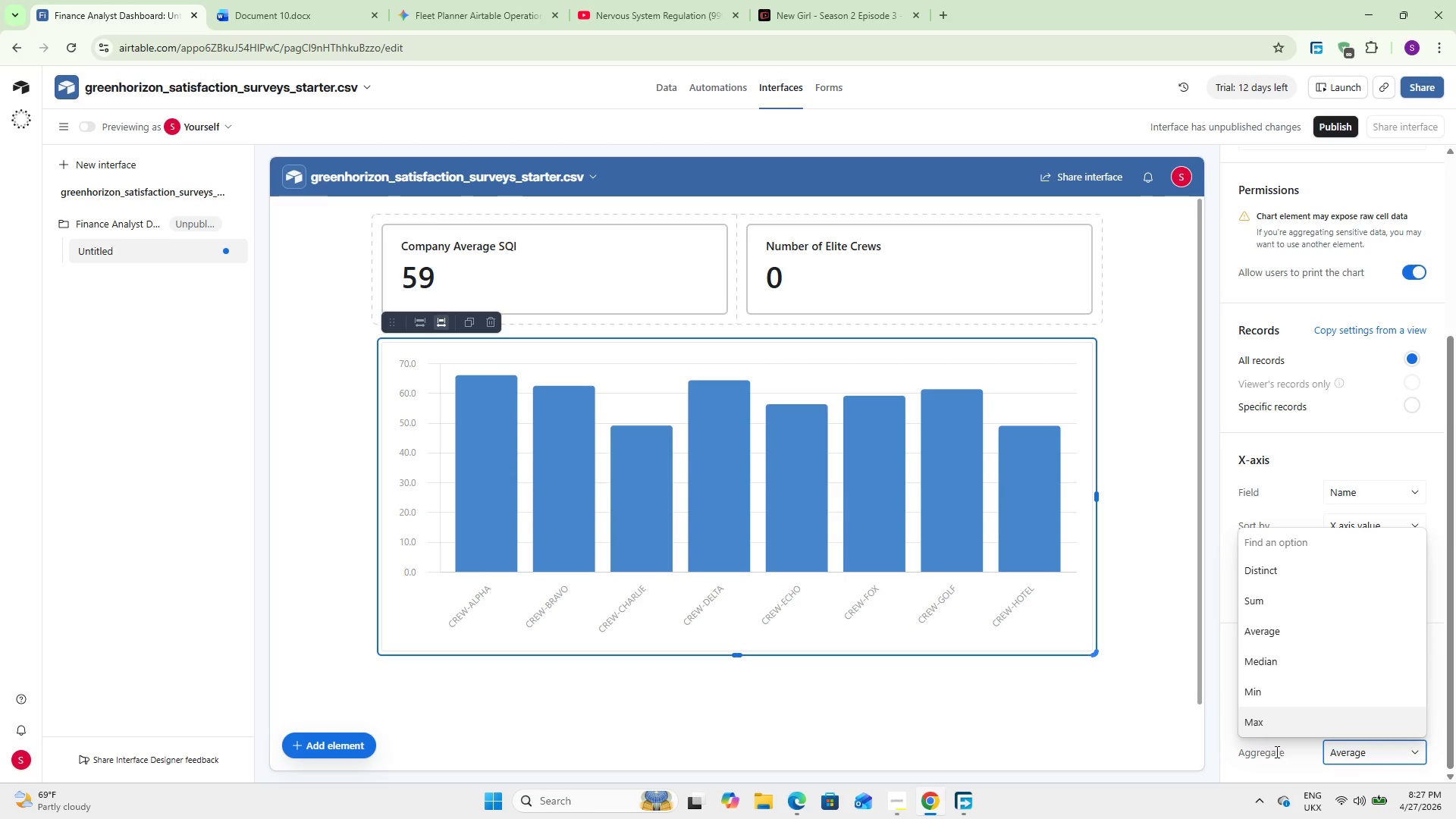 
double_click([1272, 743])
 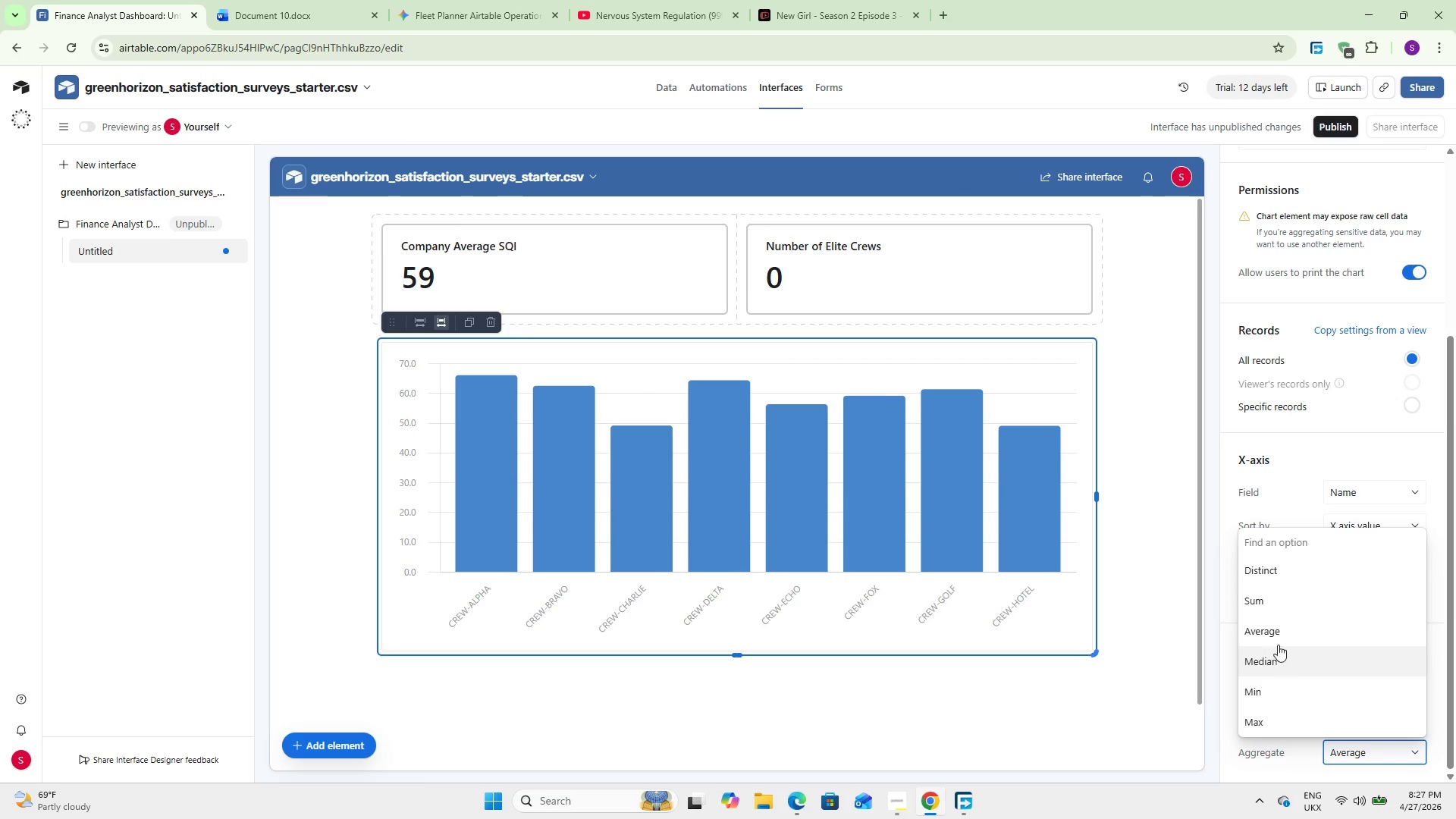 
left_click([1275, 628])
 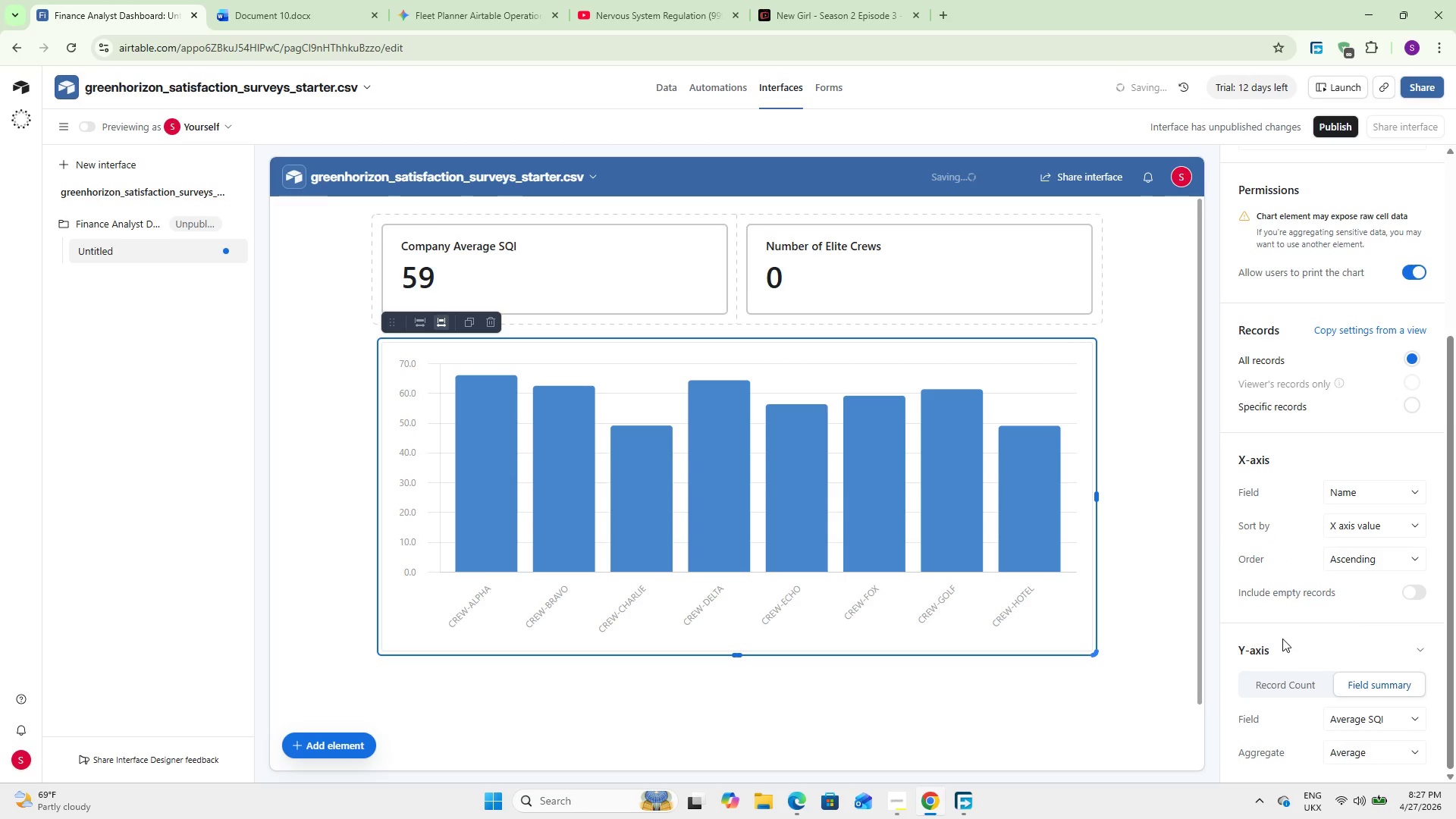 
scroll: coordinate [1281, 643], scroll_direction: up, amount: 6.0
 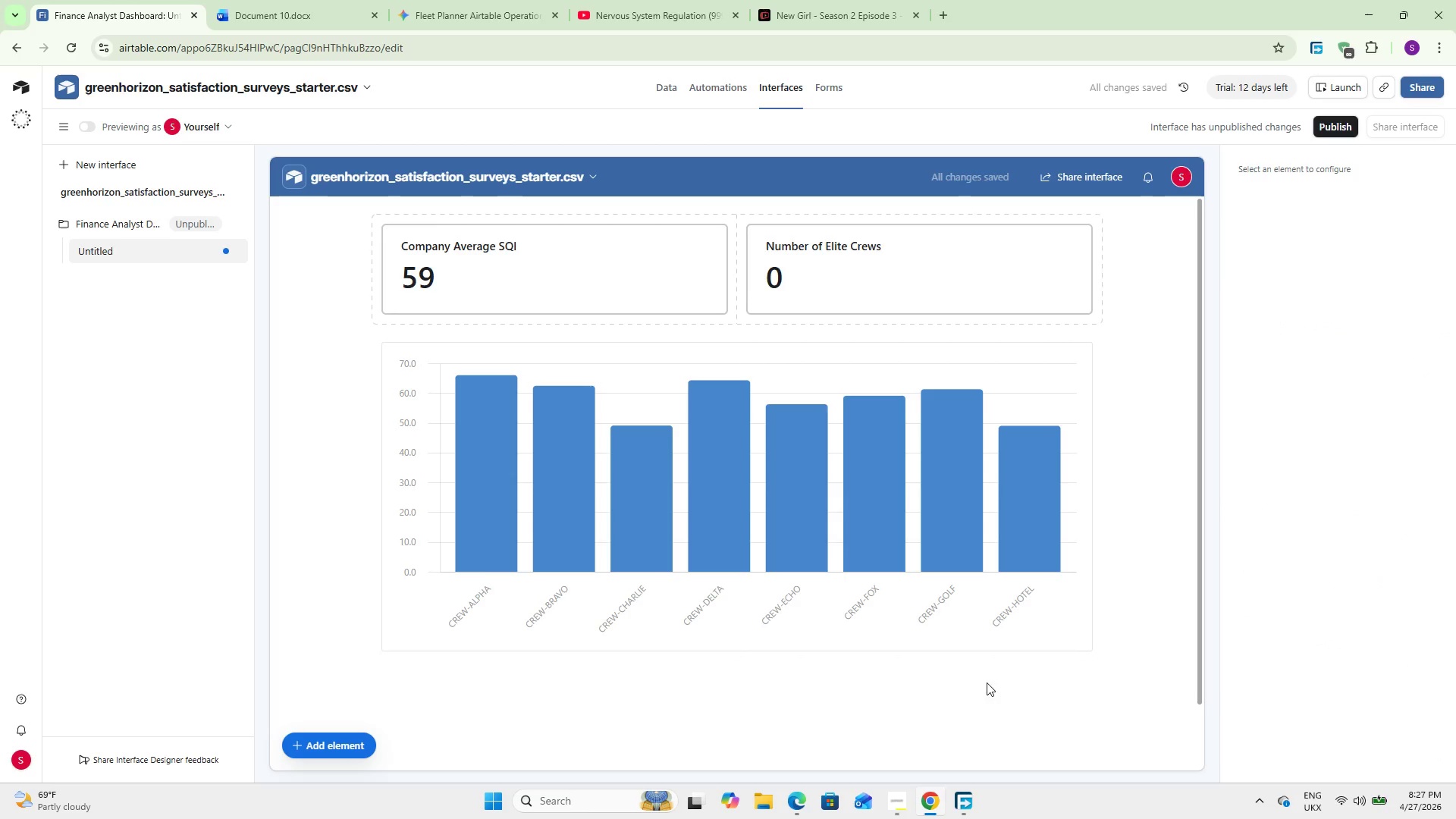 
left_click([871, 560])
 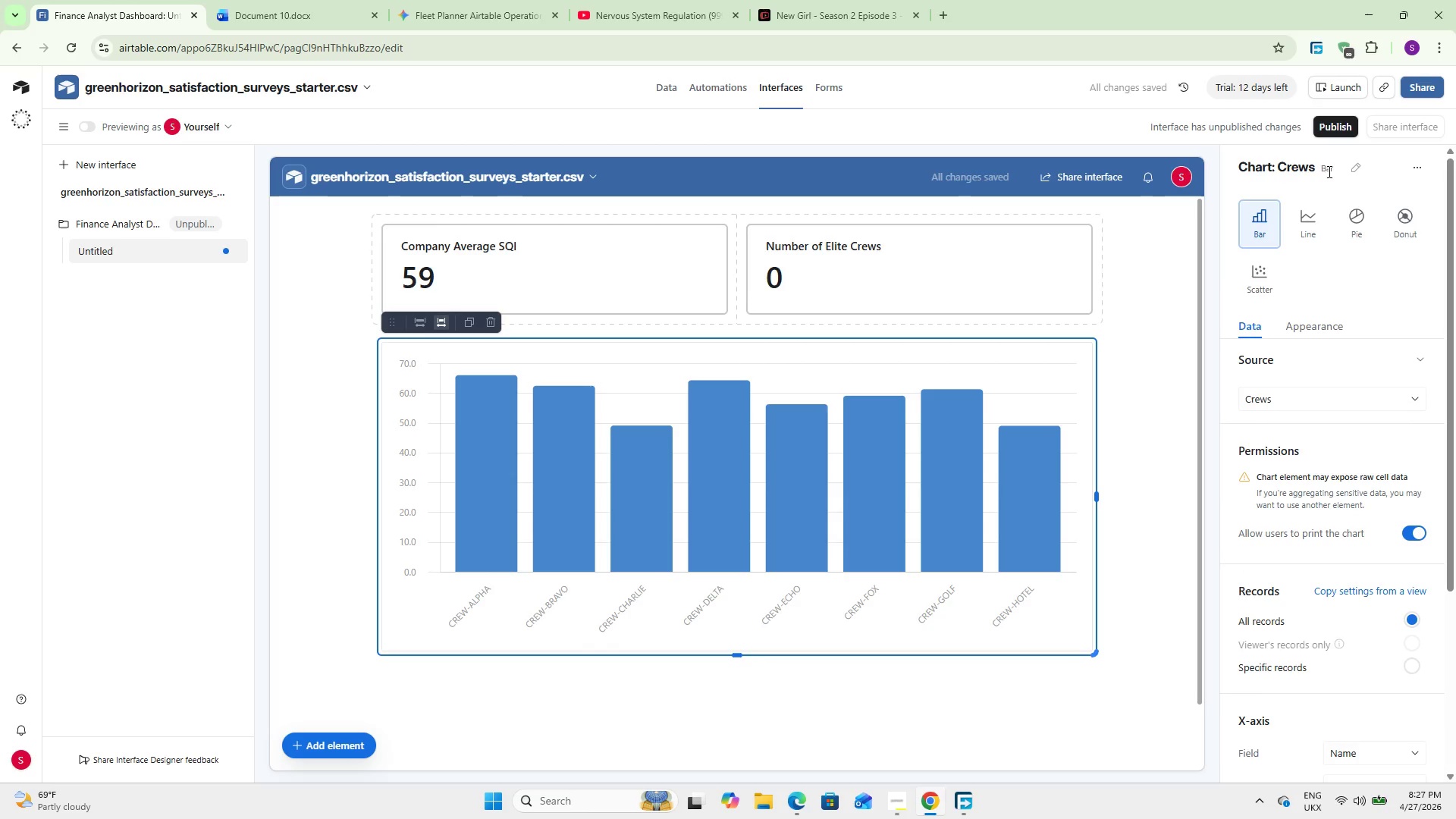 
left_click([1357, 162])
 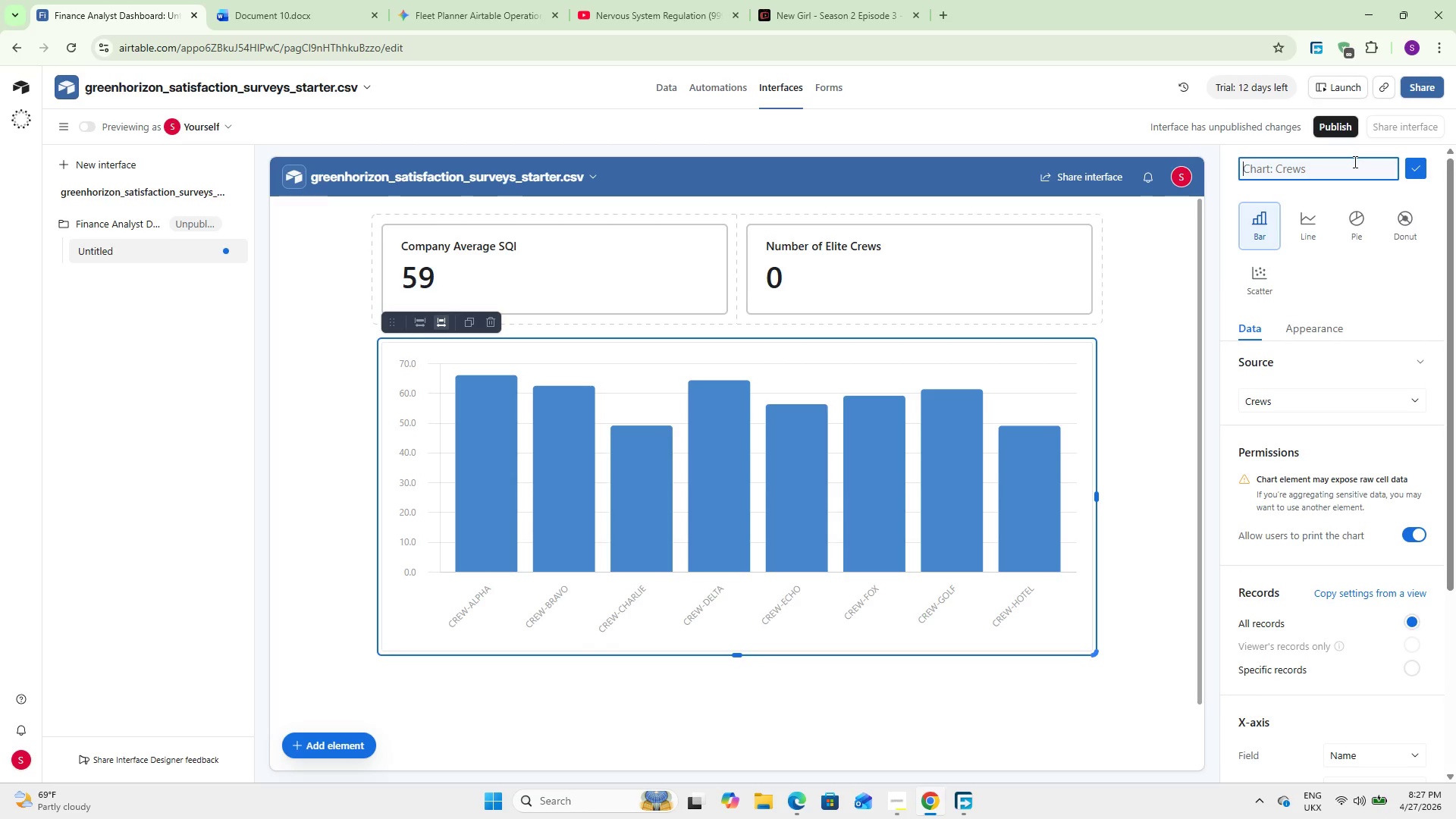 
type(Crew Performane & Tier Distribution)
 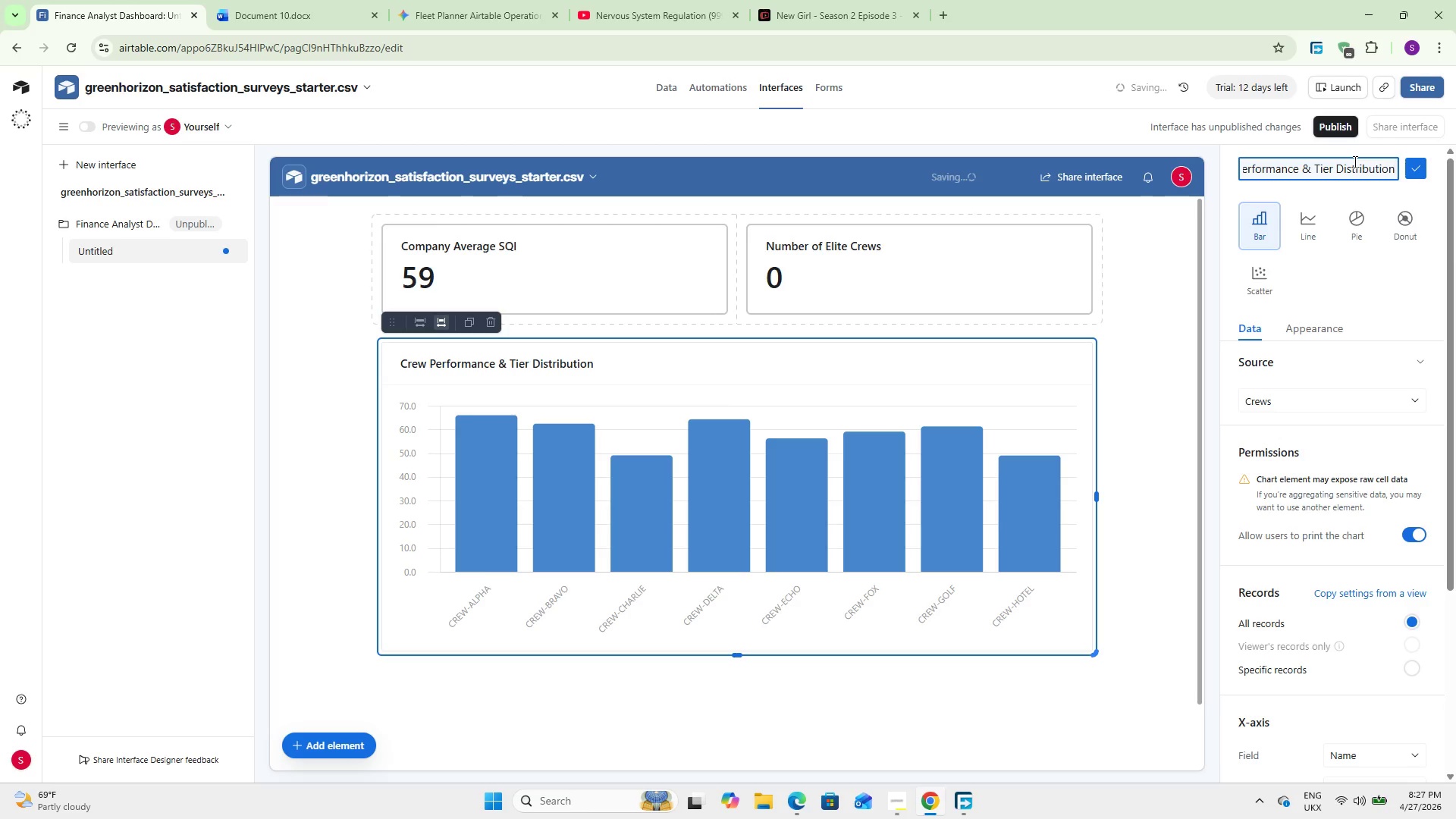 
left_click([811, 708])
 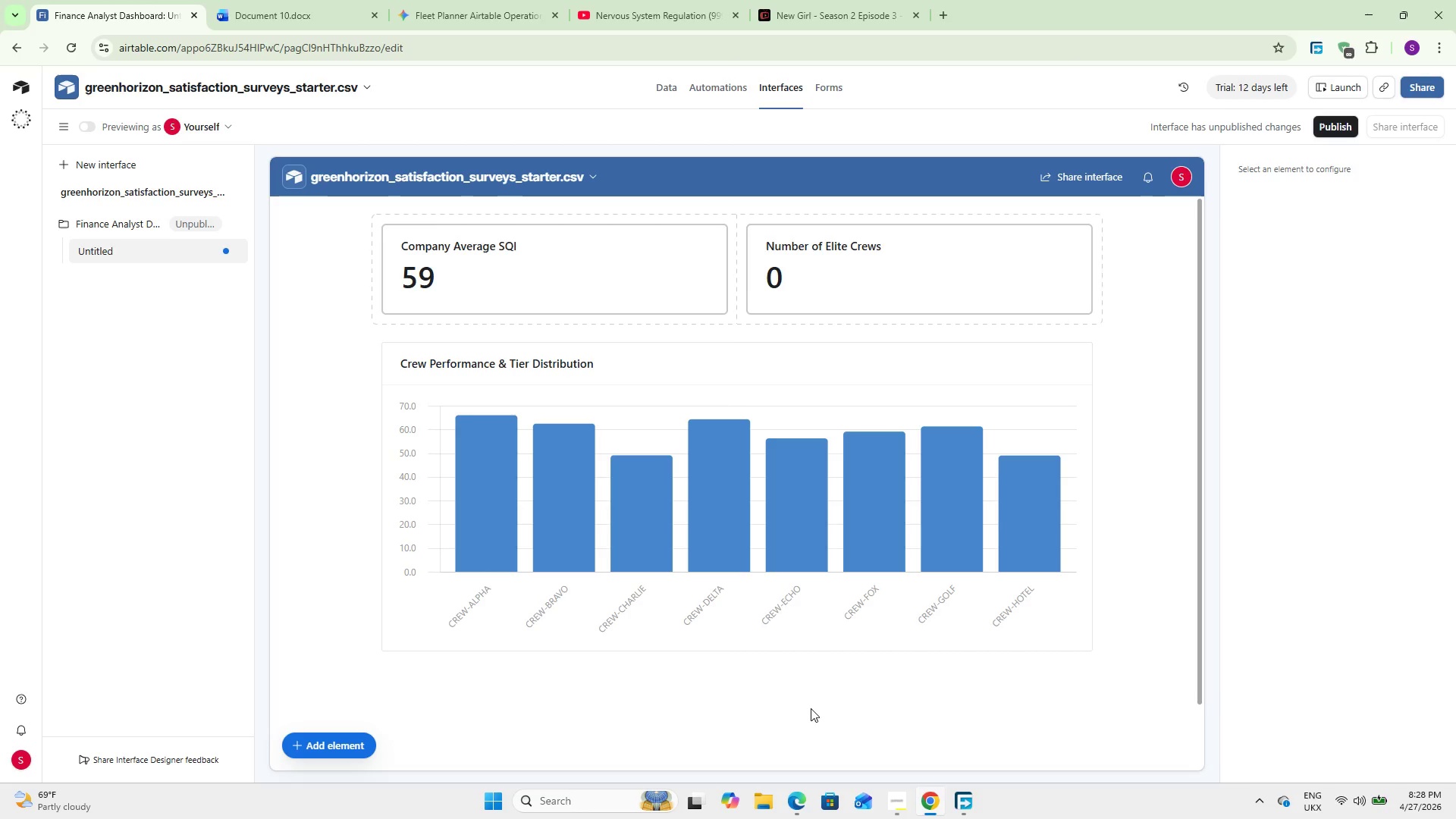 
wait(42.73)
 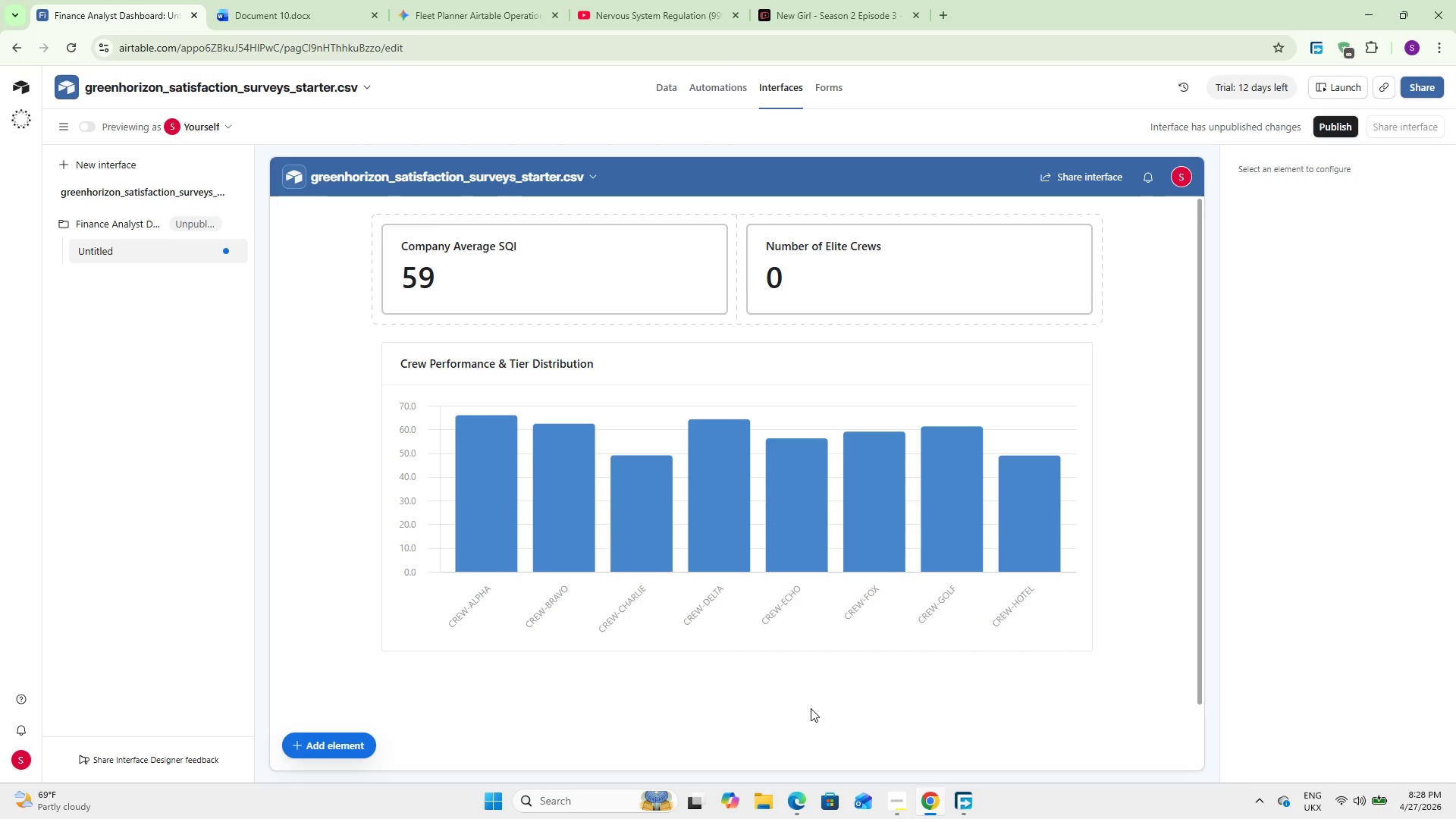 
scroll: coordinate [509, 674], scroll_direction: down, amount: 7.0
 